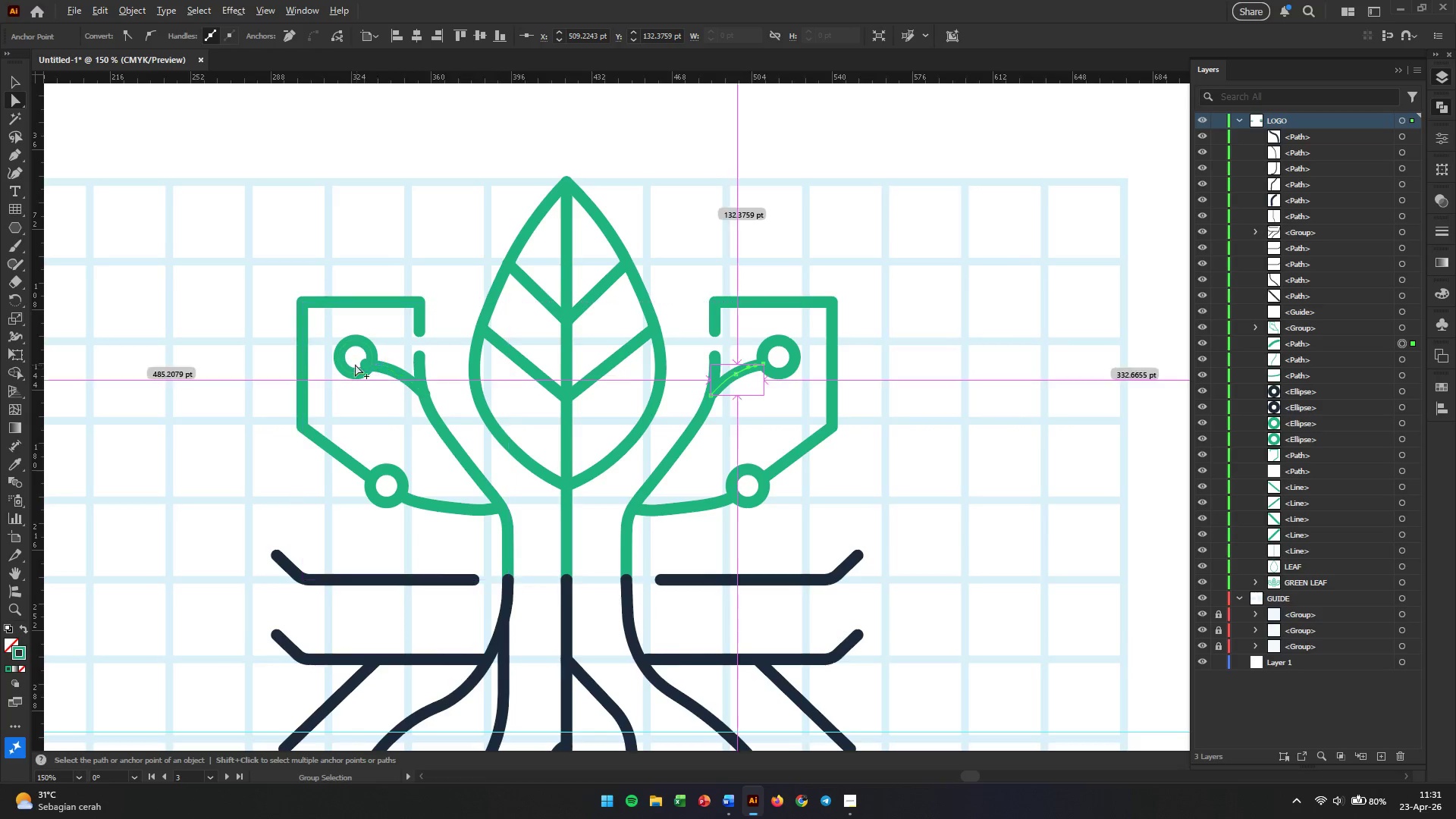 
scroll: coordinate [572, 457], scroll_direction: up, amount: 7.0
 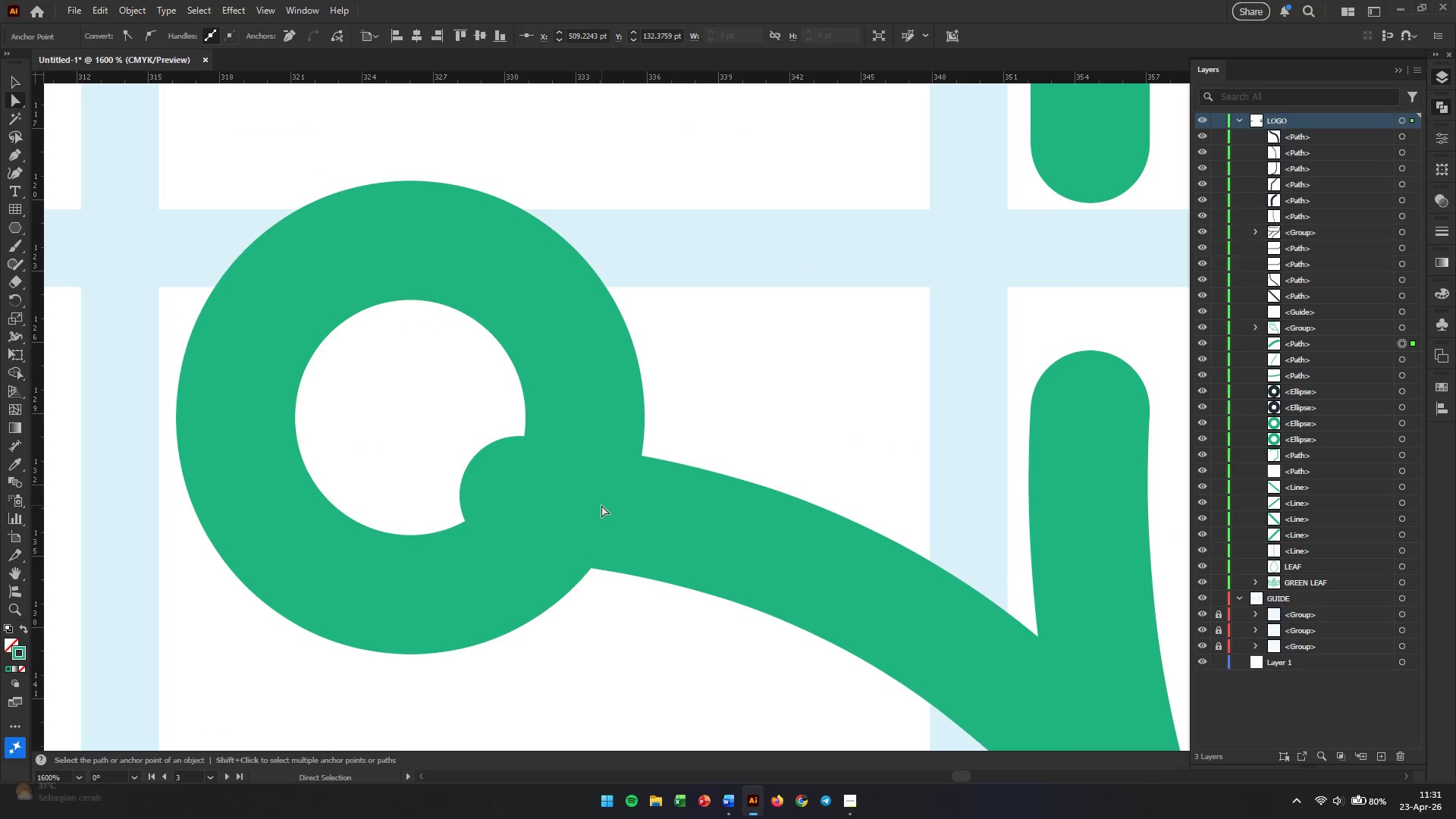 
left_click([601, 512])
 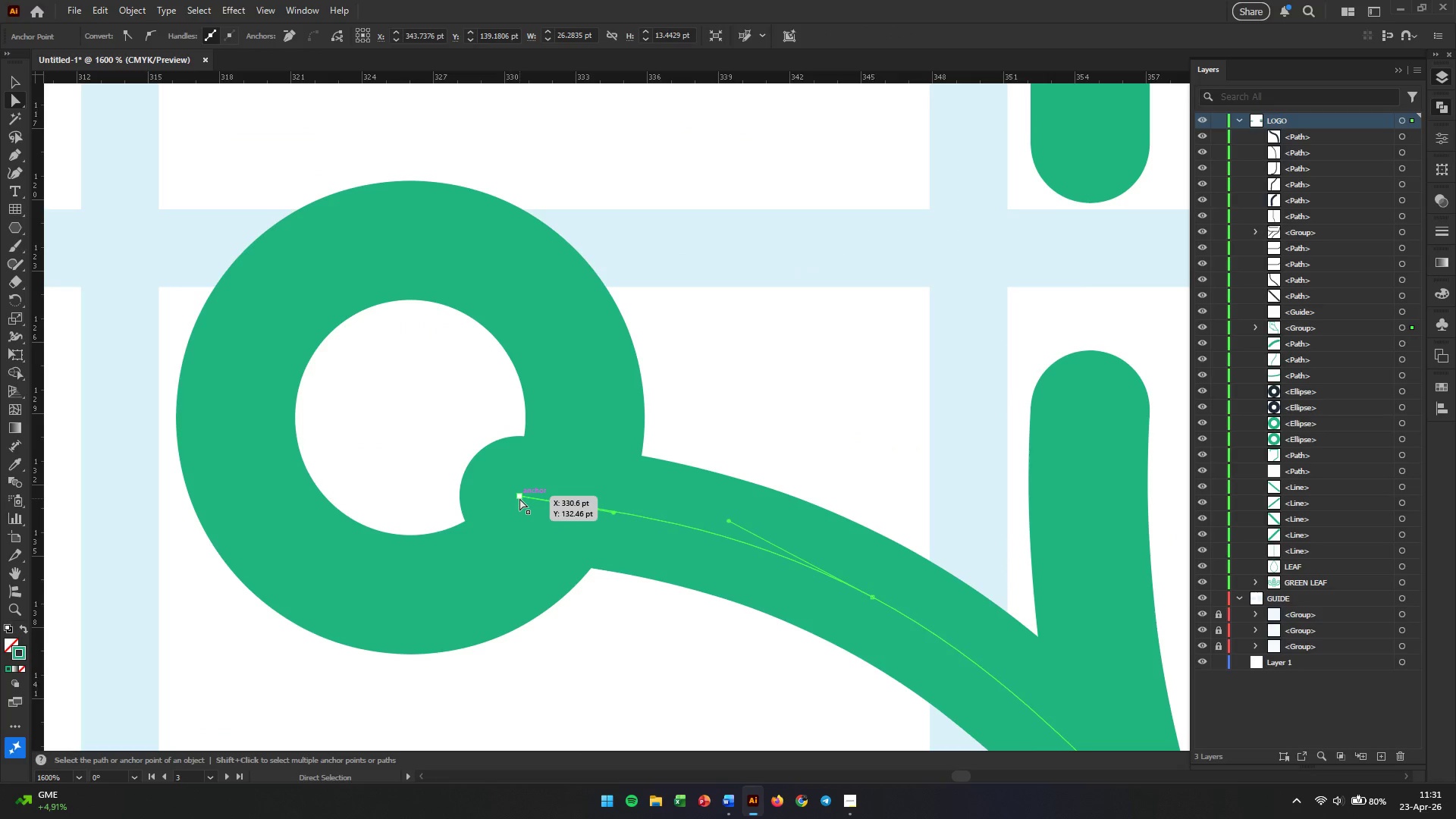 
left_click_drag(start_coordinate=[519, 497], to_coordinate=[567, 502])
 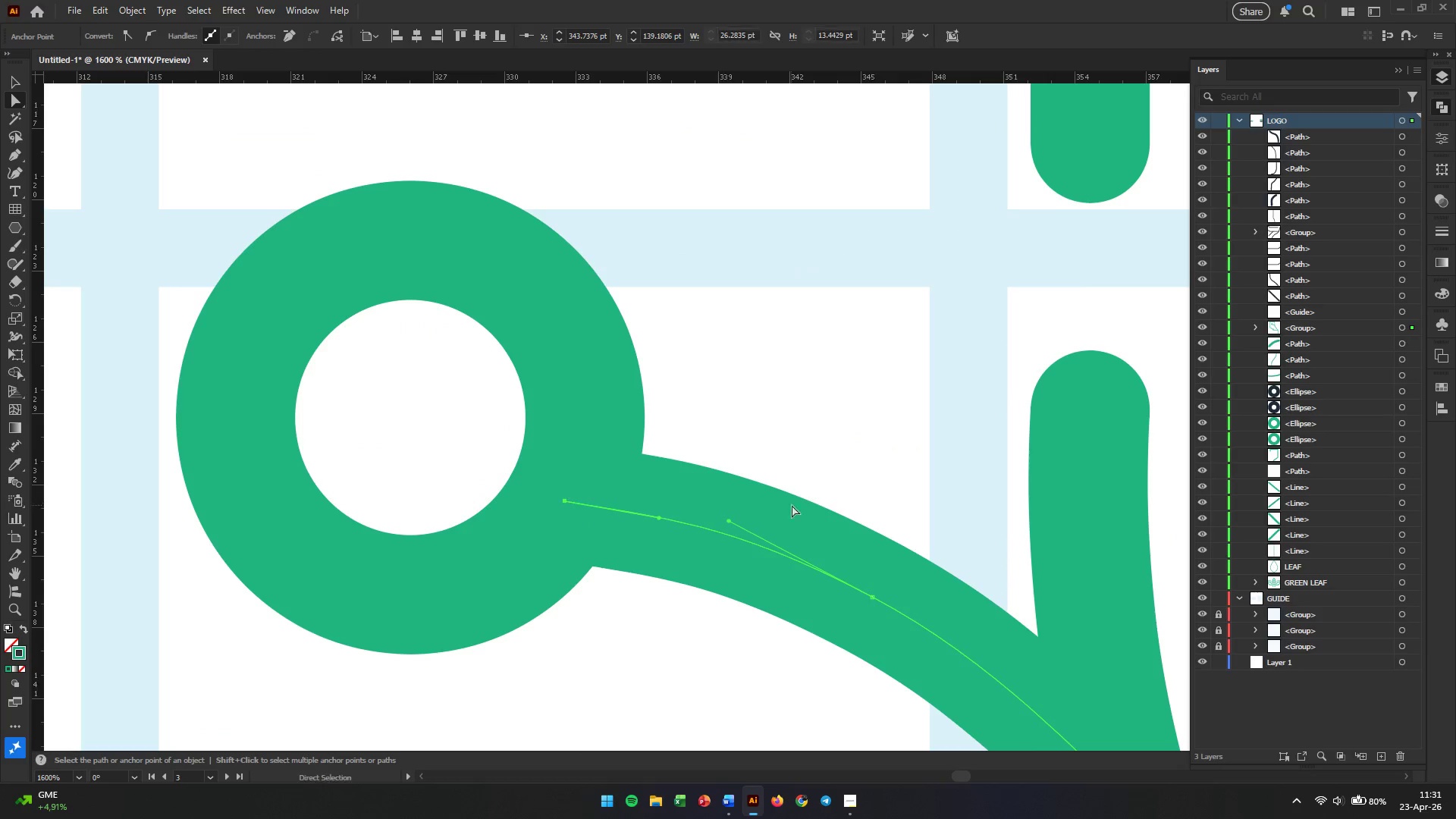 
hold_key(key=Space, duration=0.75)
 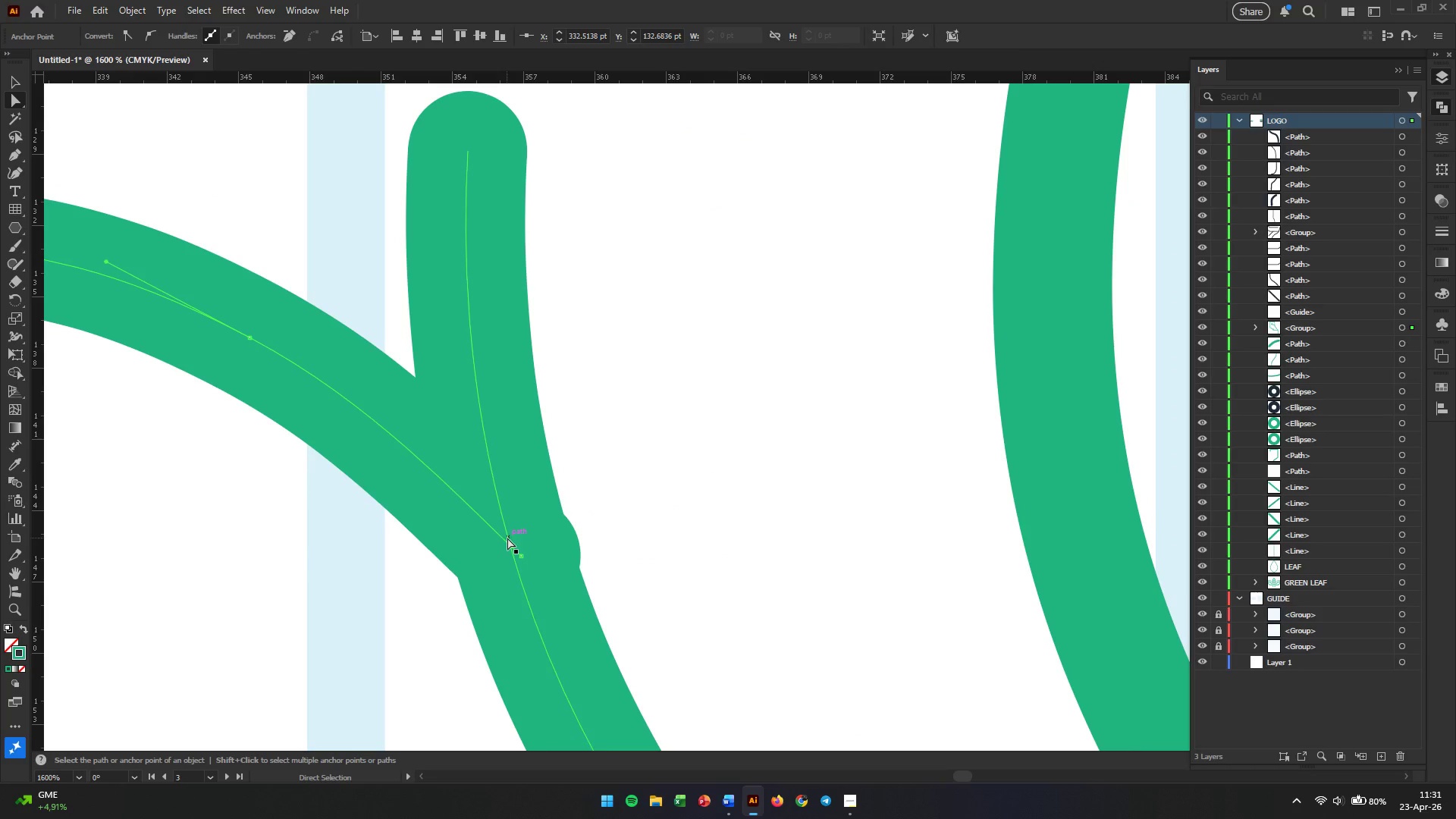 
left_click_drag(start_coordinate=[830, 504], to_coordinate=[206, 243])
 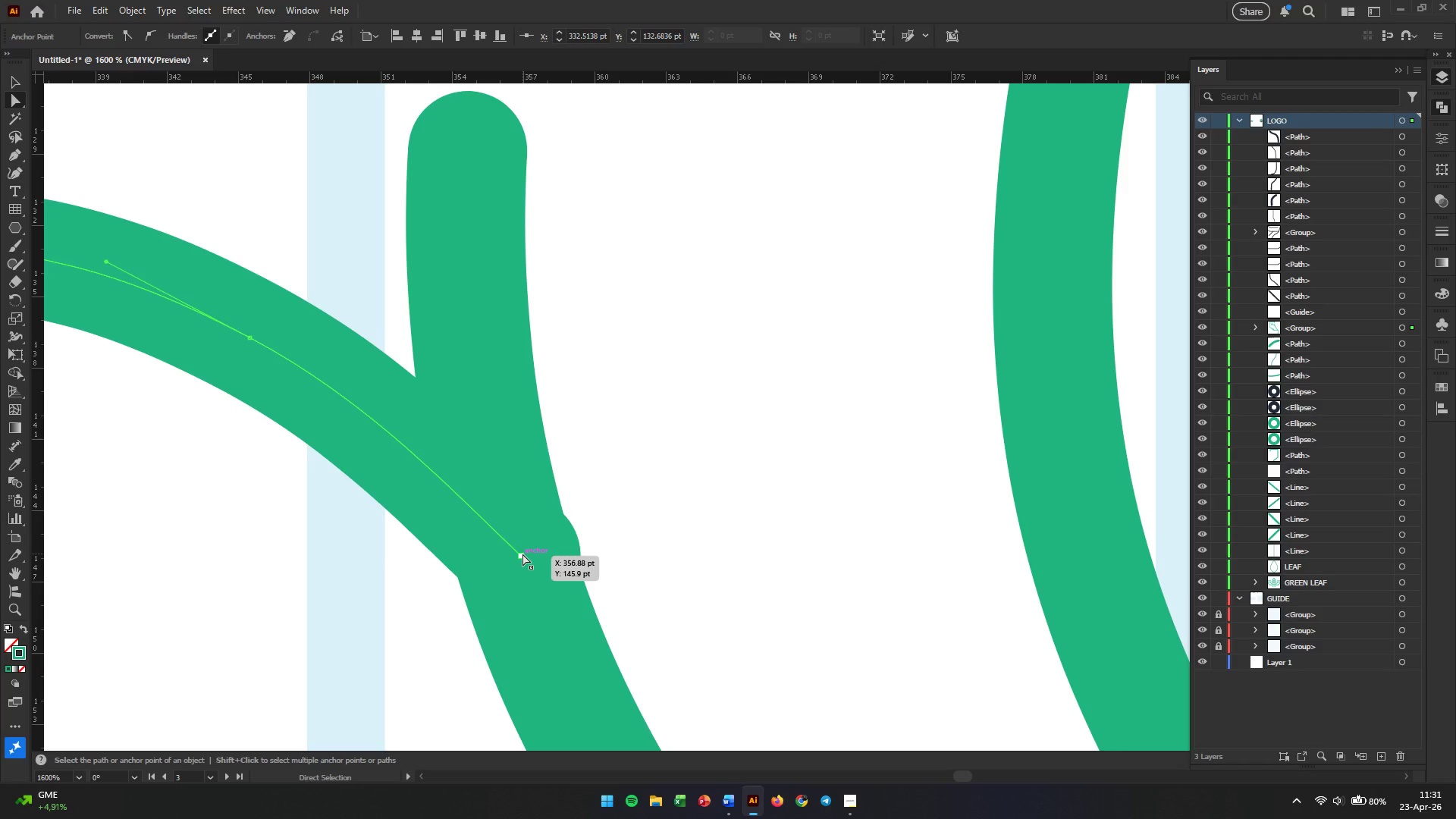 
left_click_drag(start_coordinate=[522, 554], to_coordinate=[510, 557])
 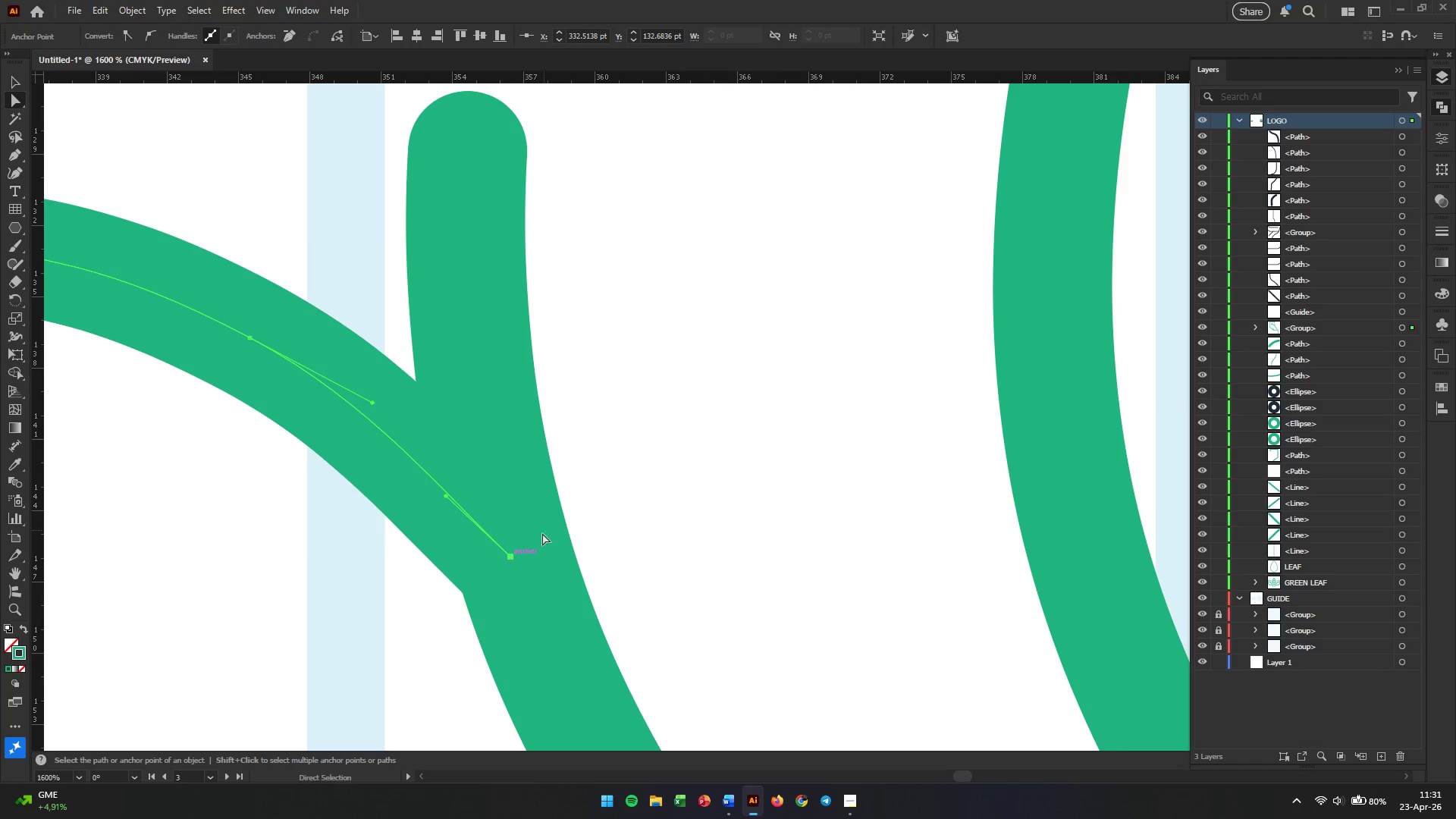 
hold_key(key=AltLeft, duration=0.88)
 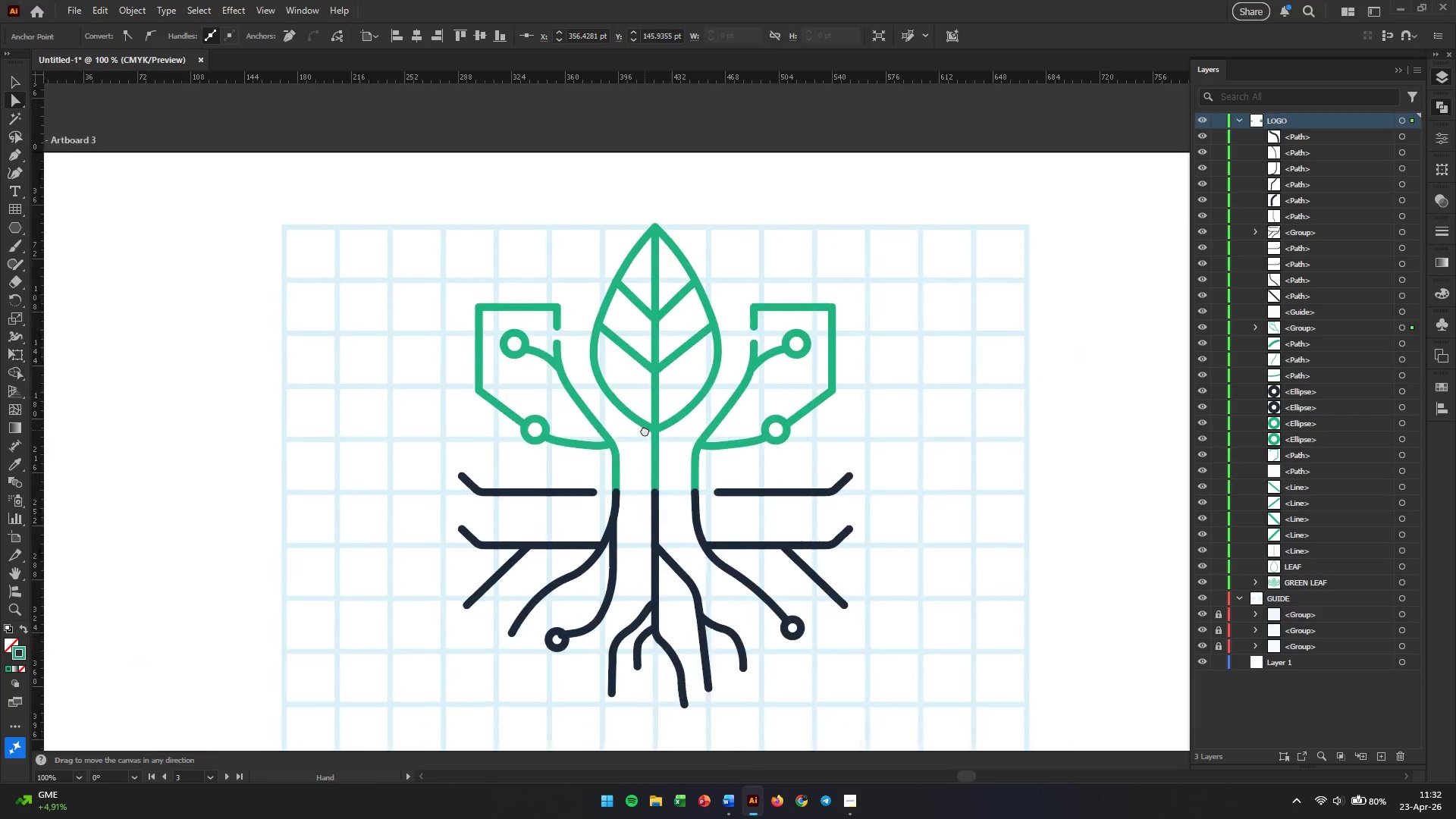 
hold_key(key=Space, duration=0.7)
 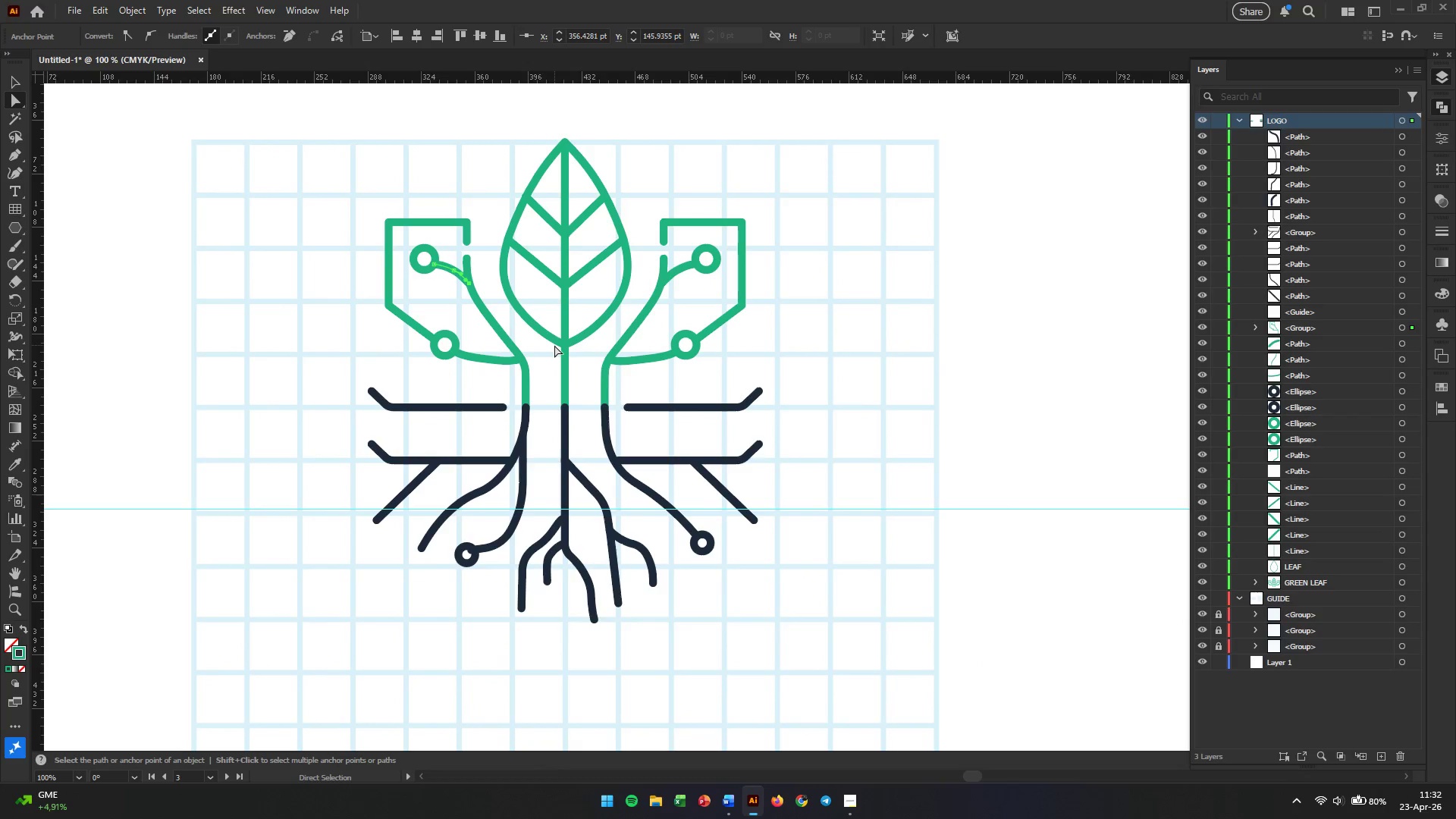 
left_click_drag(start_coordinate=[701, 508], to_coordinate=[554, 345])
 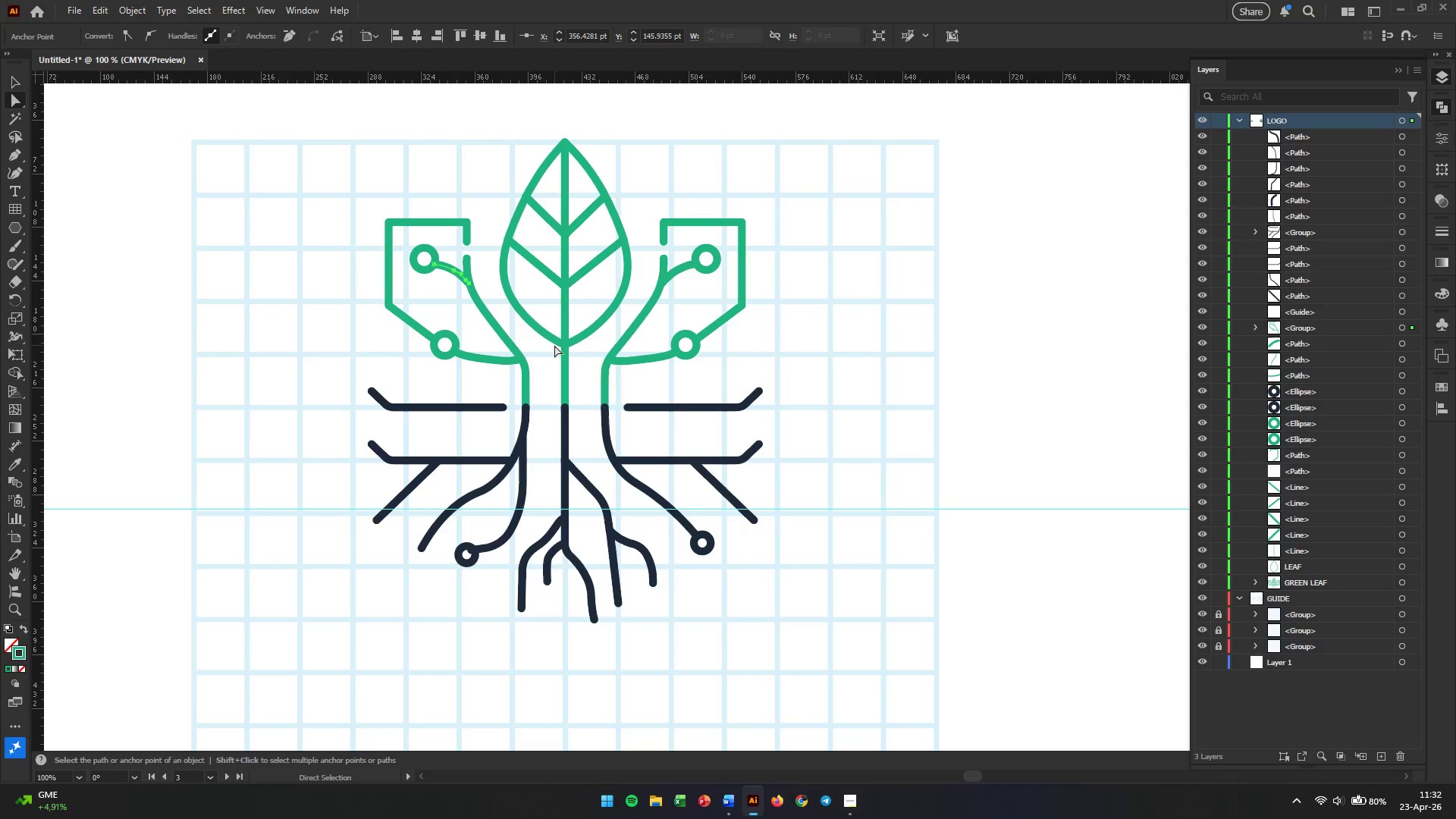 
scroll: coordinate [620, 422], scroll_direction: down, amount: 8.0
 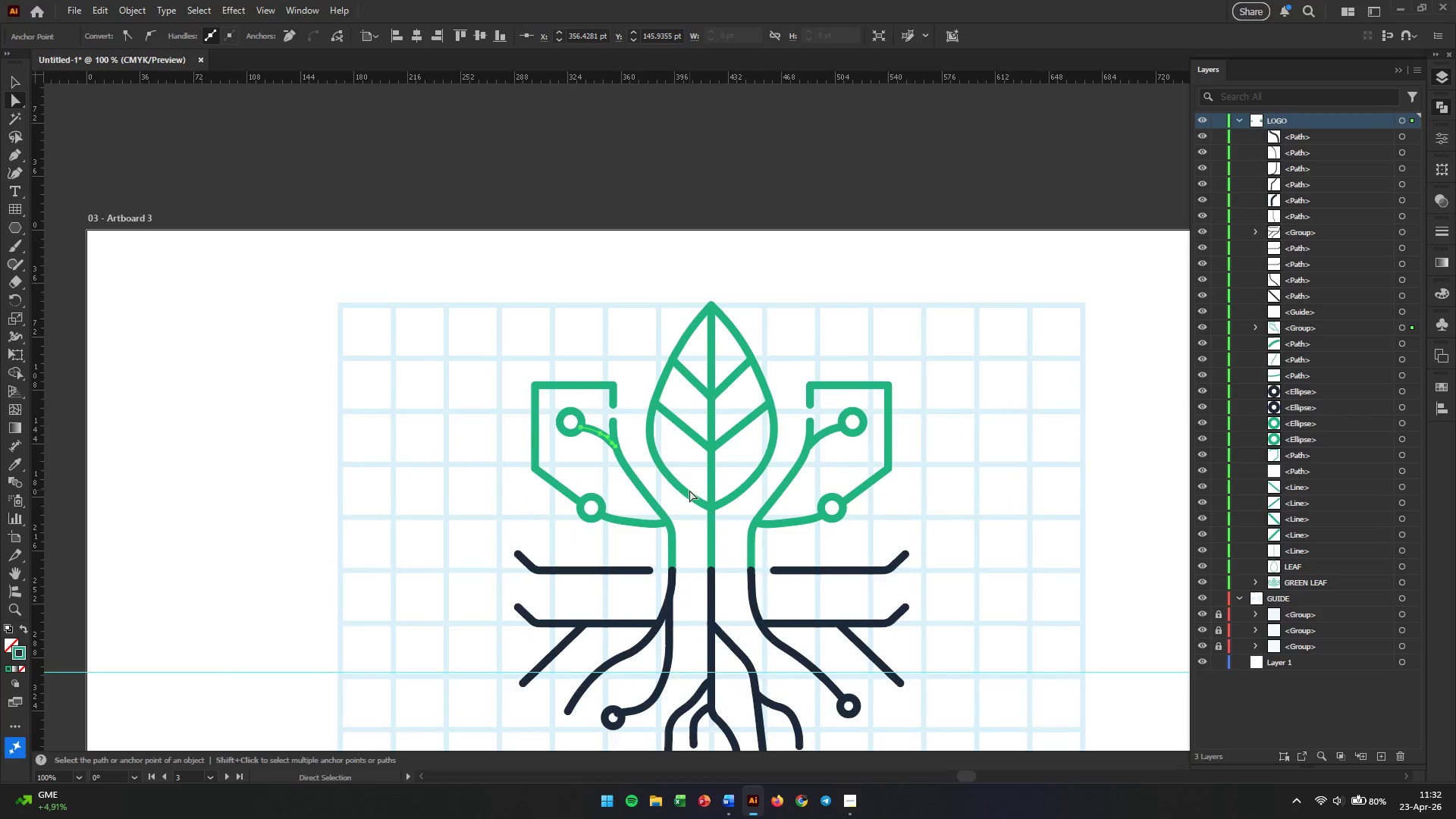 
wait(13.8)
 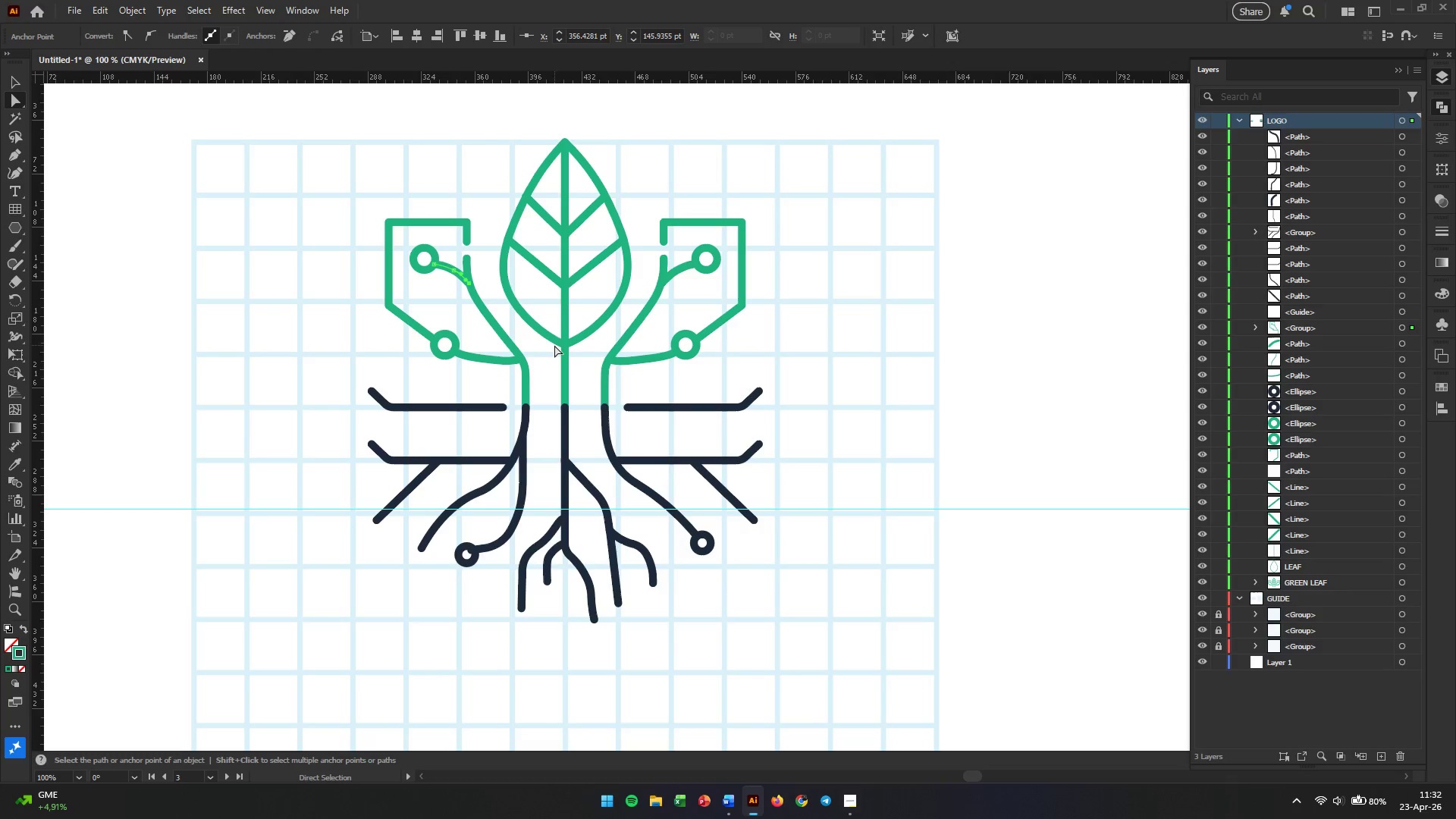 
scroll: coordinate [507, 469], scroll_direction: up, amount: 3.0
 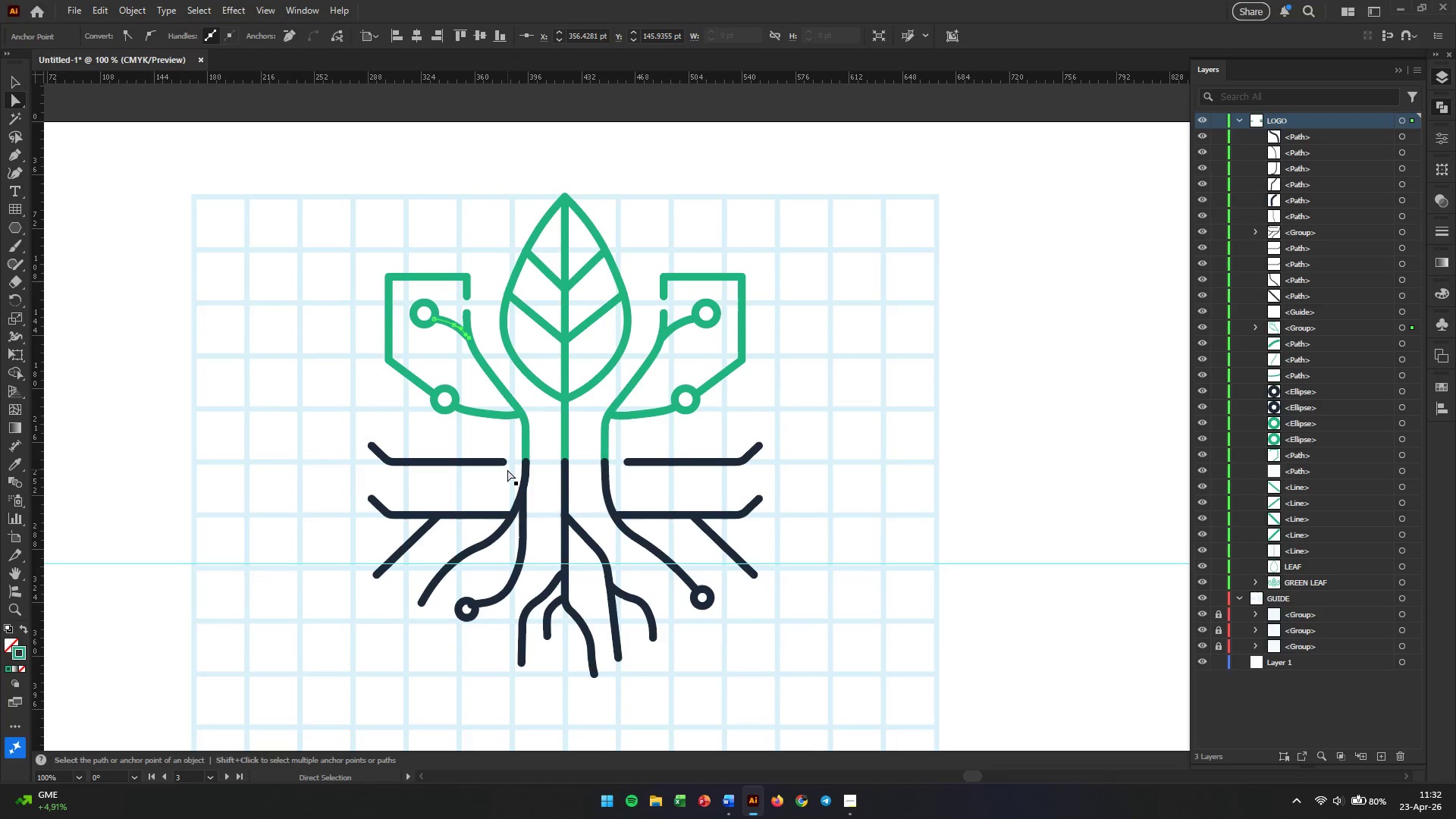 
hold_key(key=AltLeft, duration=0.47)
 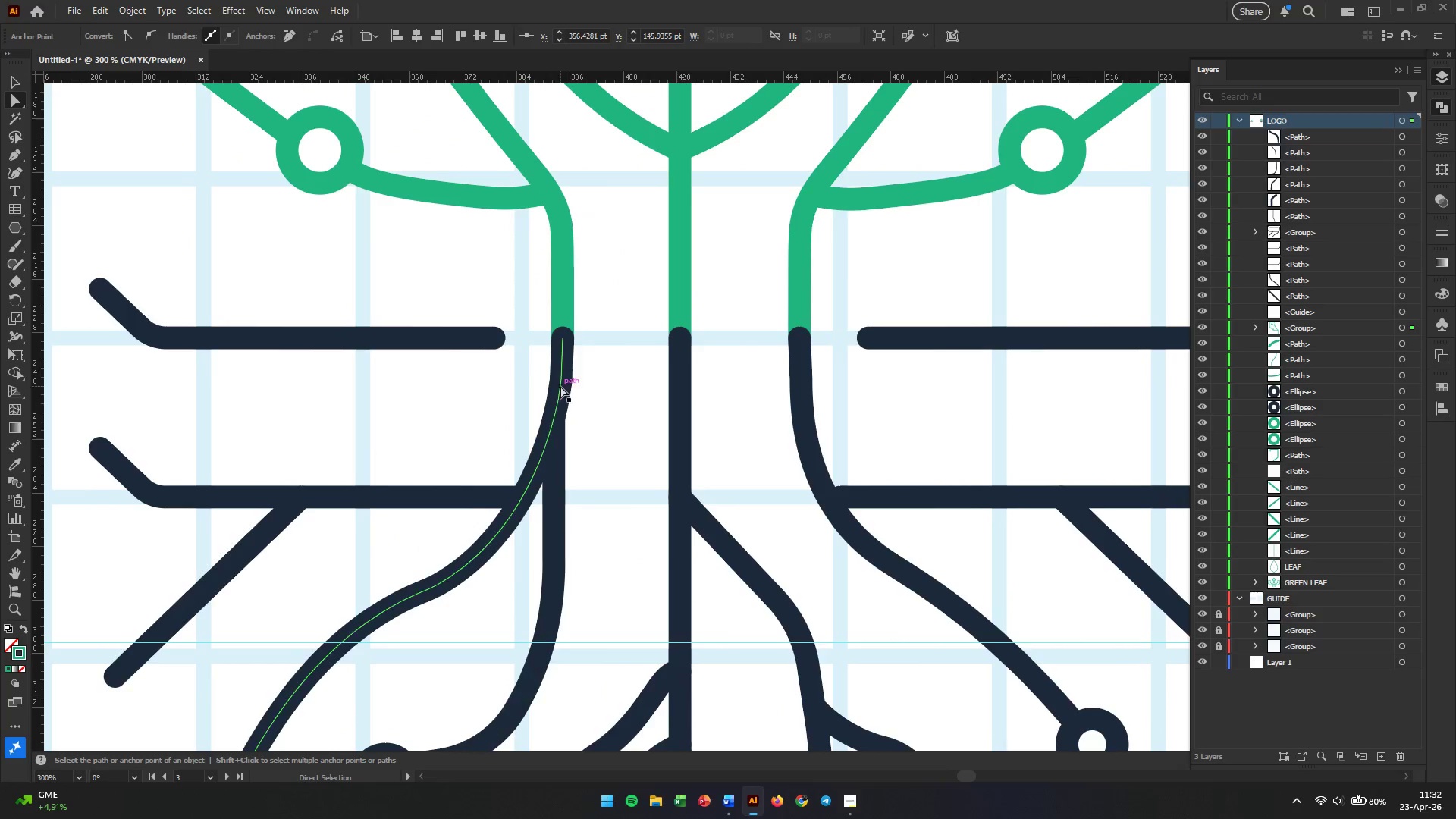 
left_click([559, 386])
 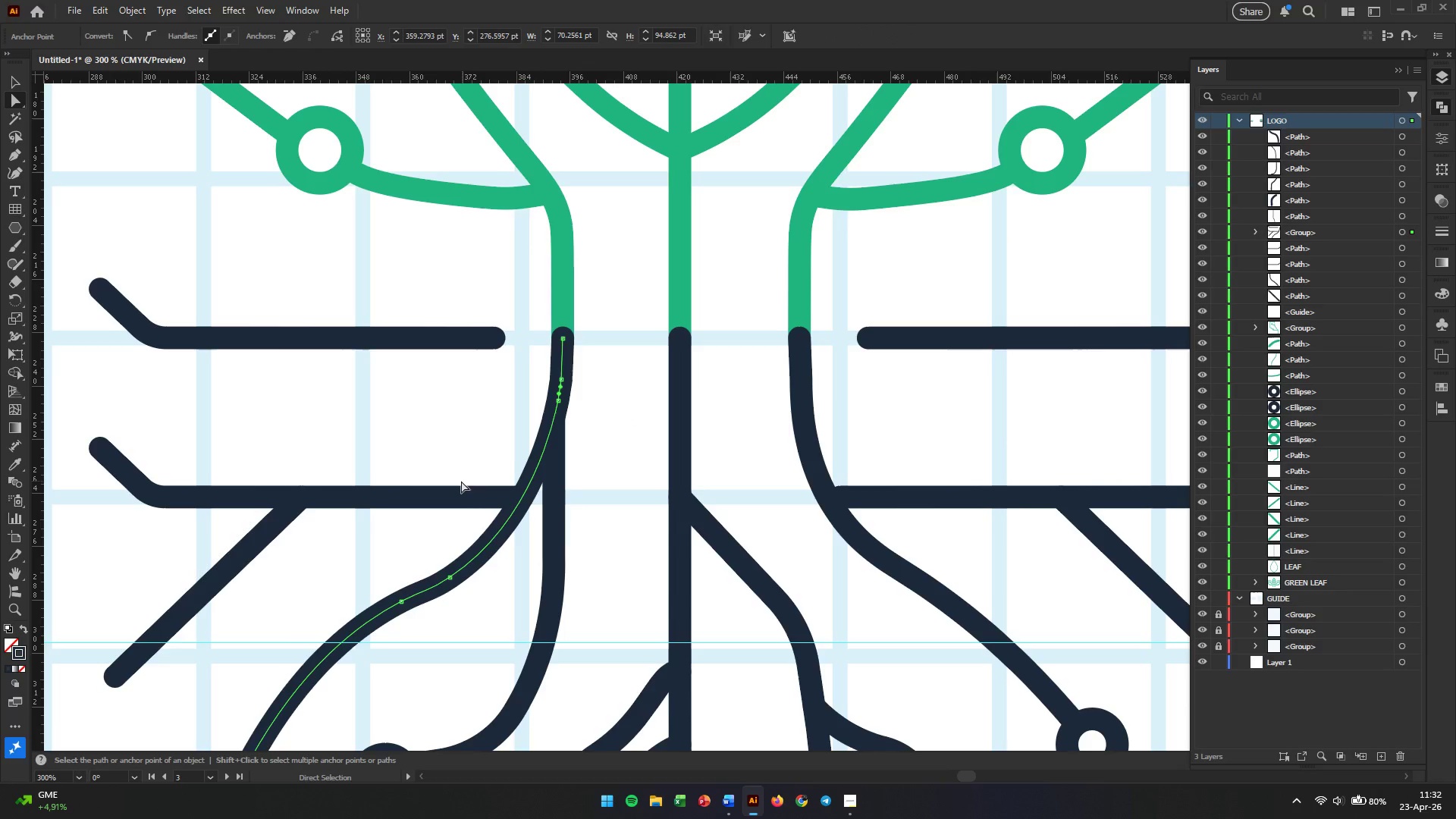 
hold_key(key=AltLeft, duration=0.88)
scroll: coordinate [453, 482], scroll_direction: down, amount: 3.0
 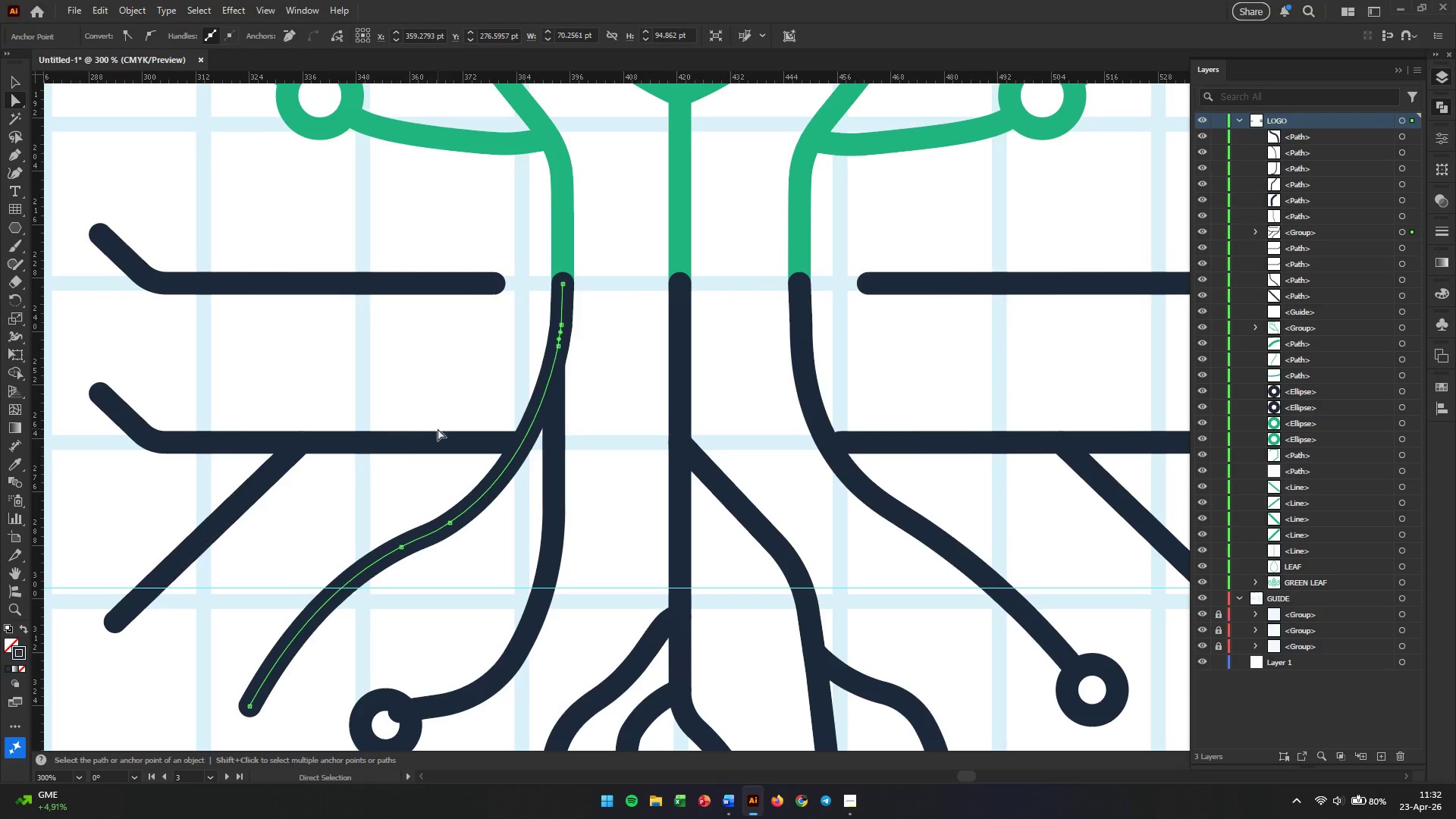 
left_click_drag(start_coordinate=[73, 356], to_coordinate=[328, 520])
 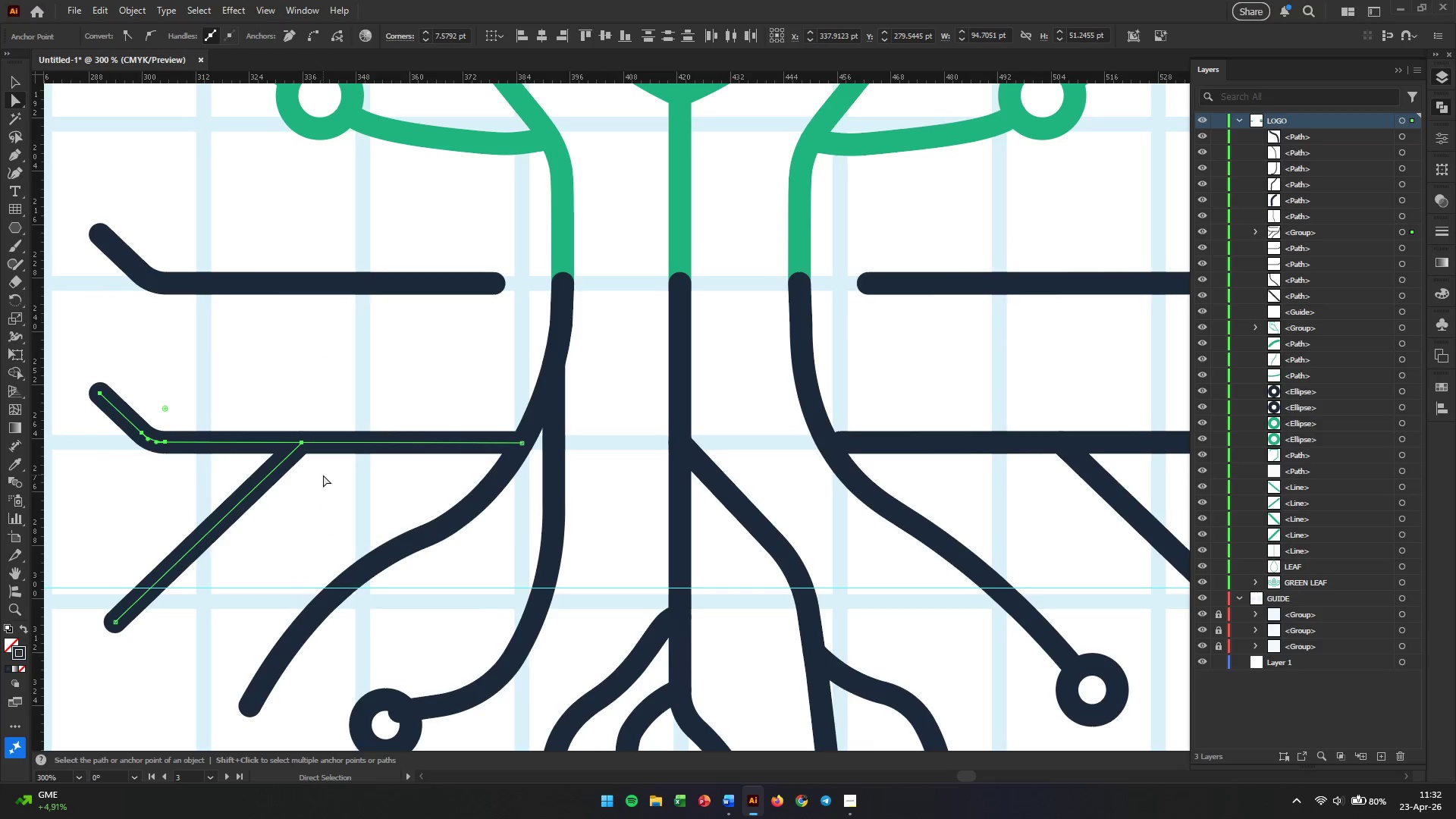 
key(V)
 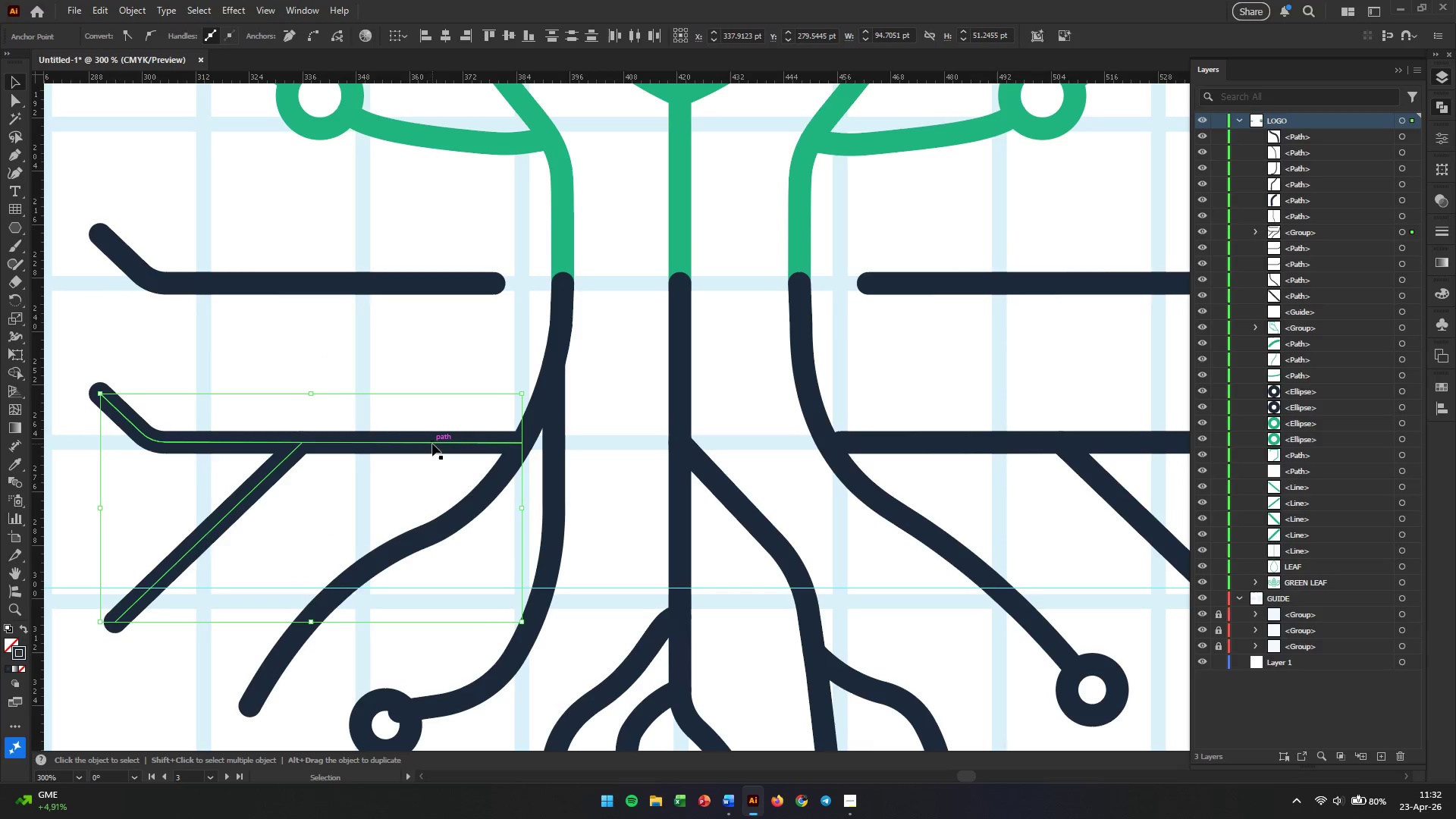 
left_click_drag(start_coordinate=[432, 444], to_coordinate=[435, 434])
 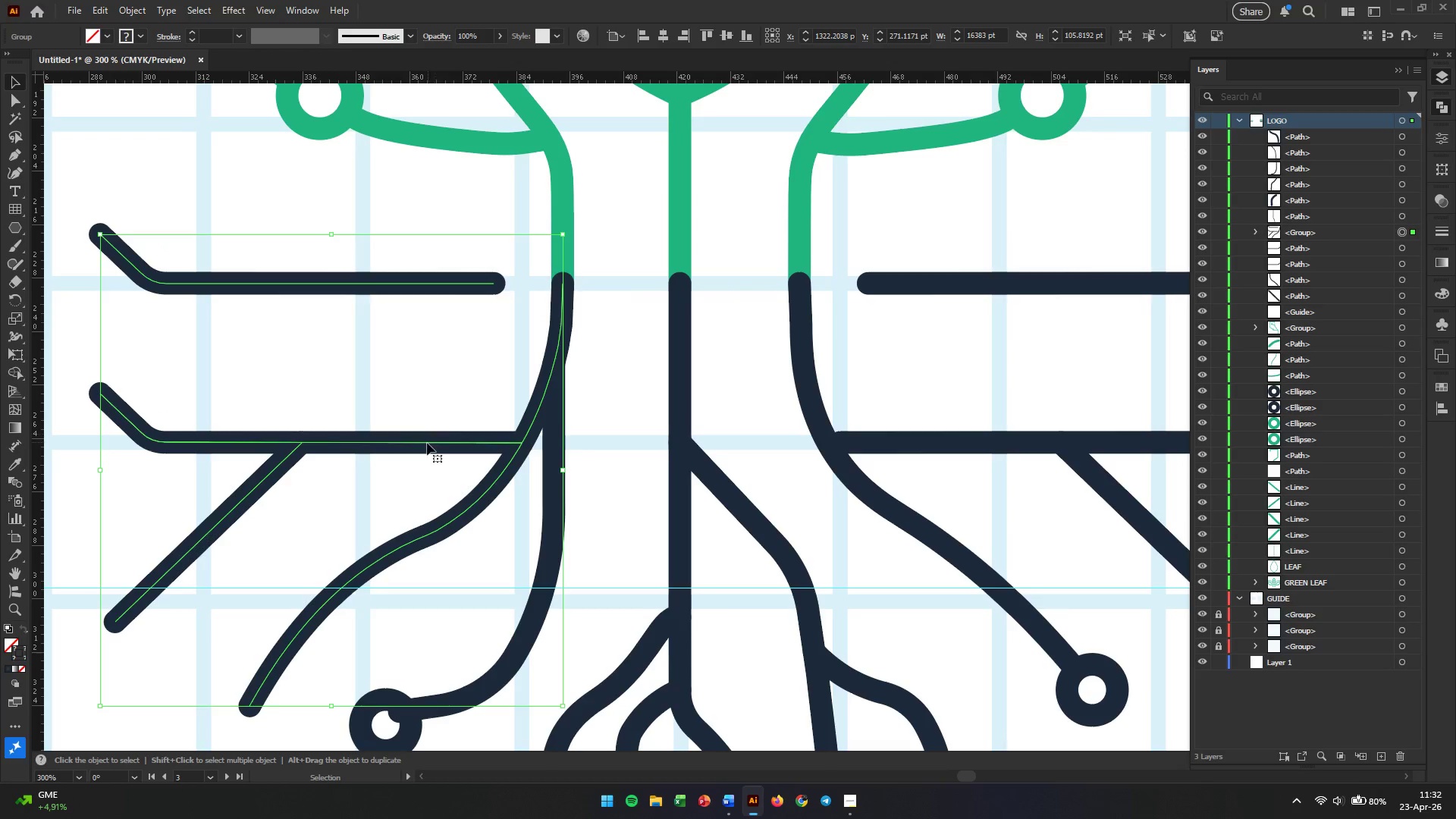 
hold_key(key=ShiftLeft, duration=0.59)
 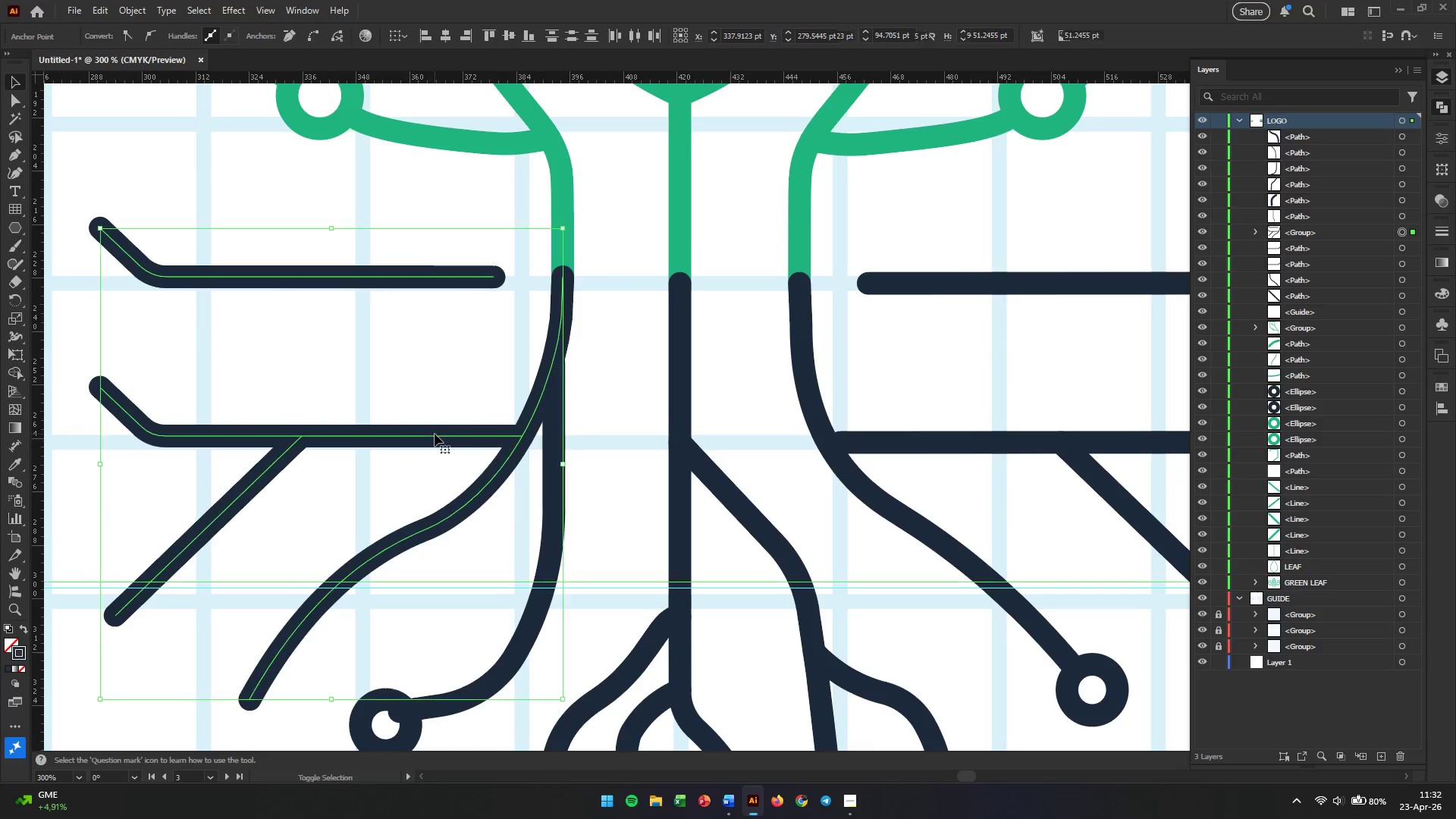 
key(Control+ControlLeft)
 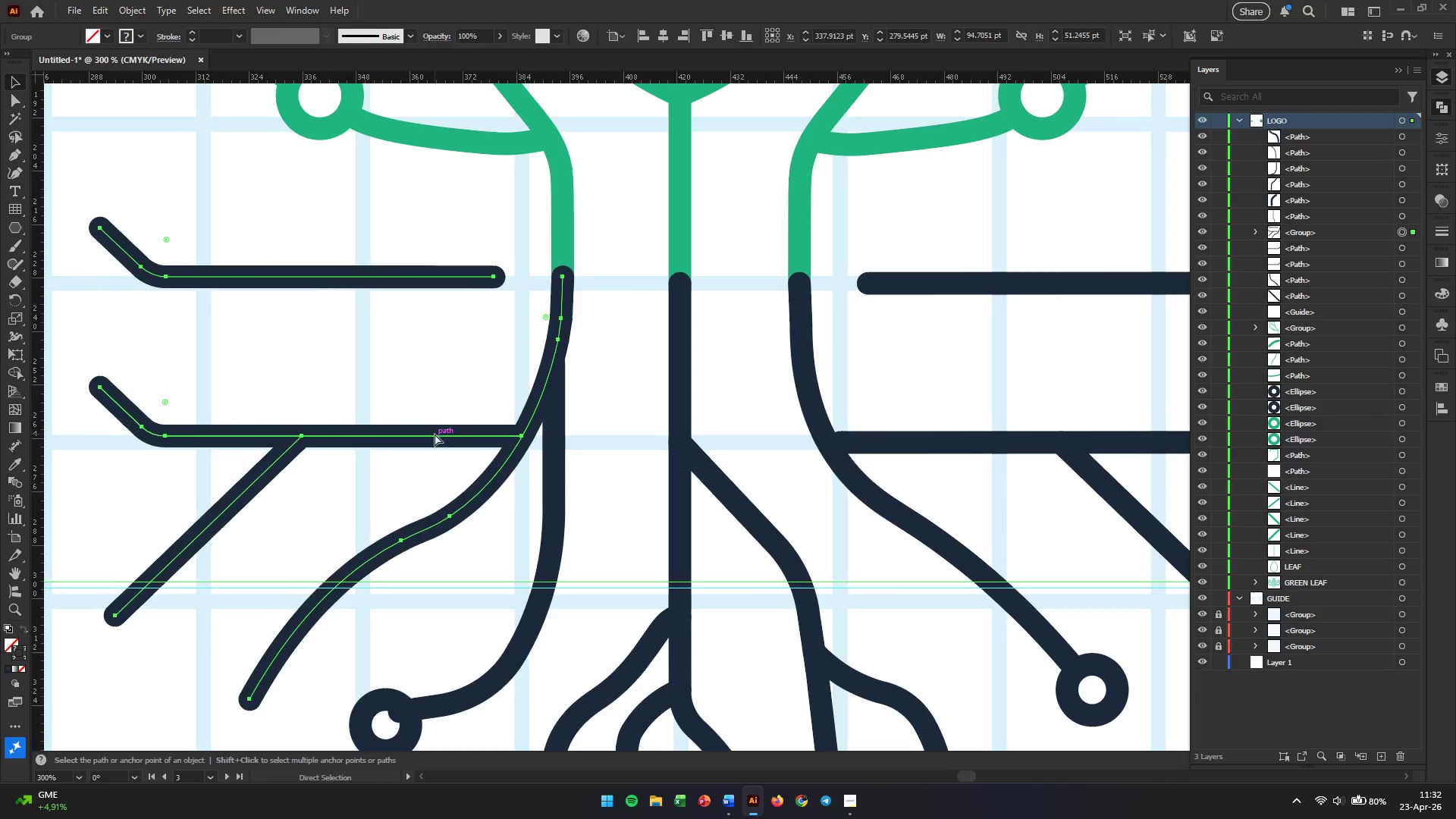 
key(Control+Z)
 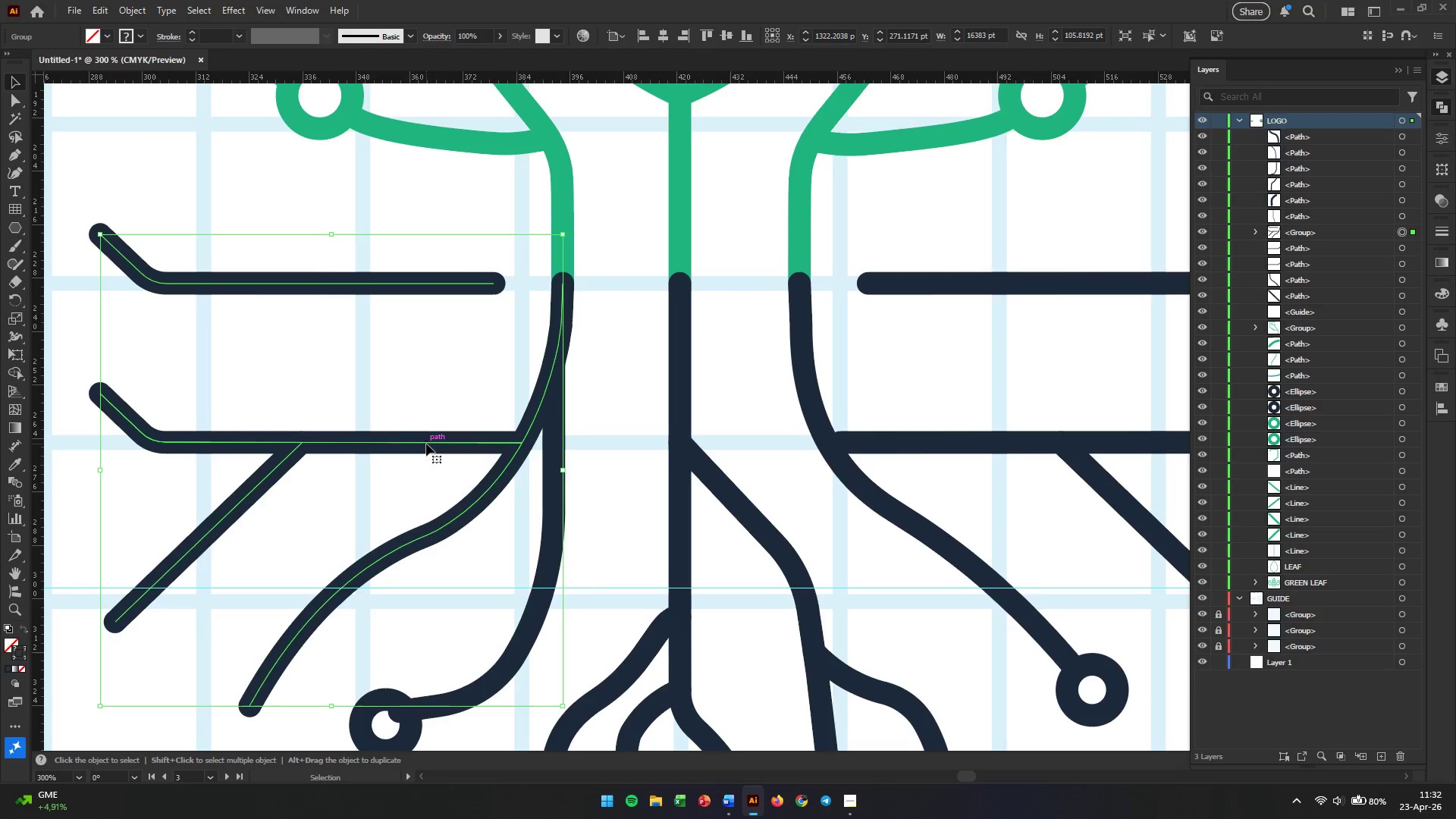 
right_click([426, 444])
 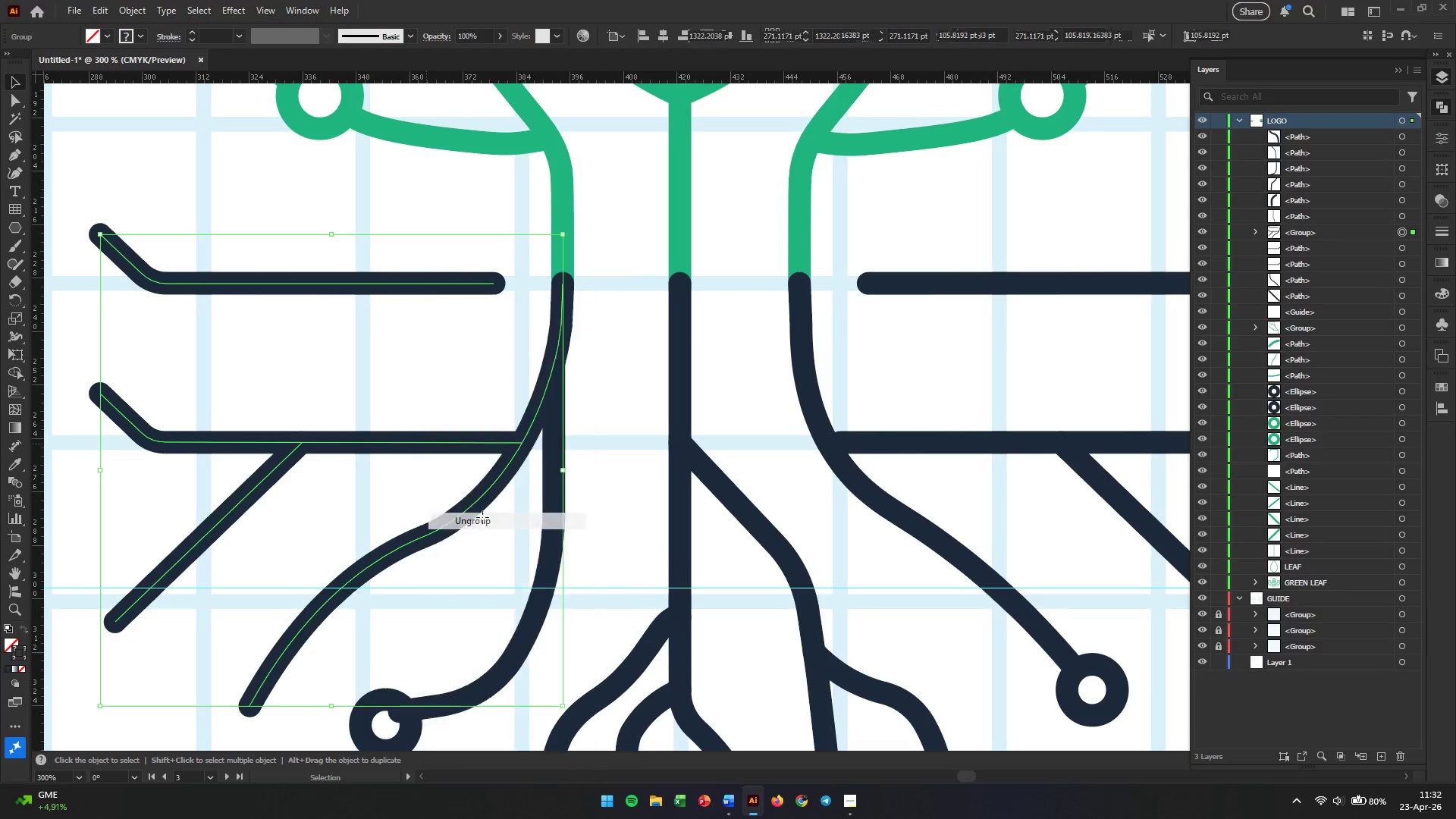 
double_click([399, 381])
 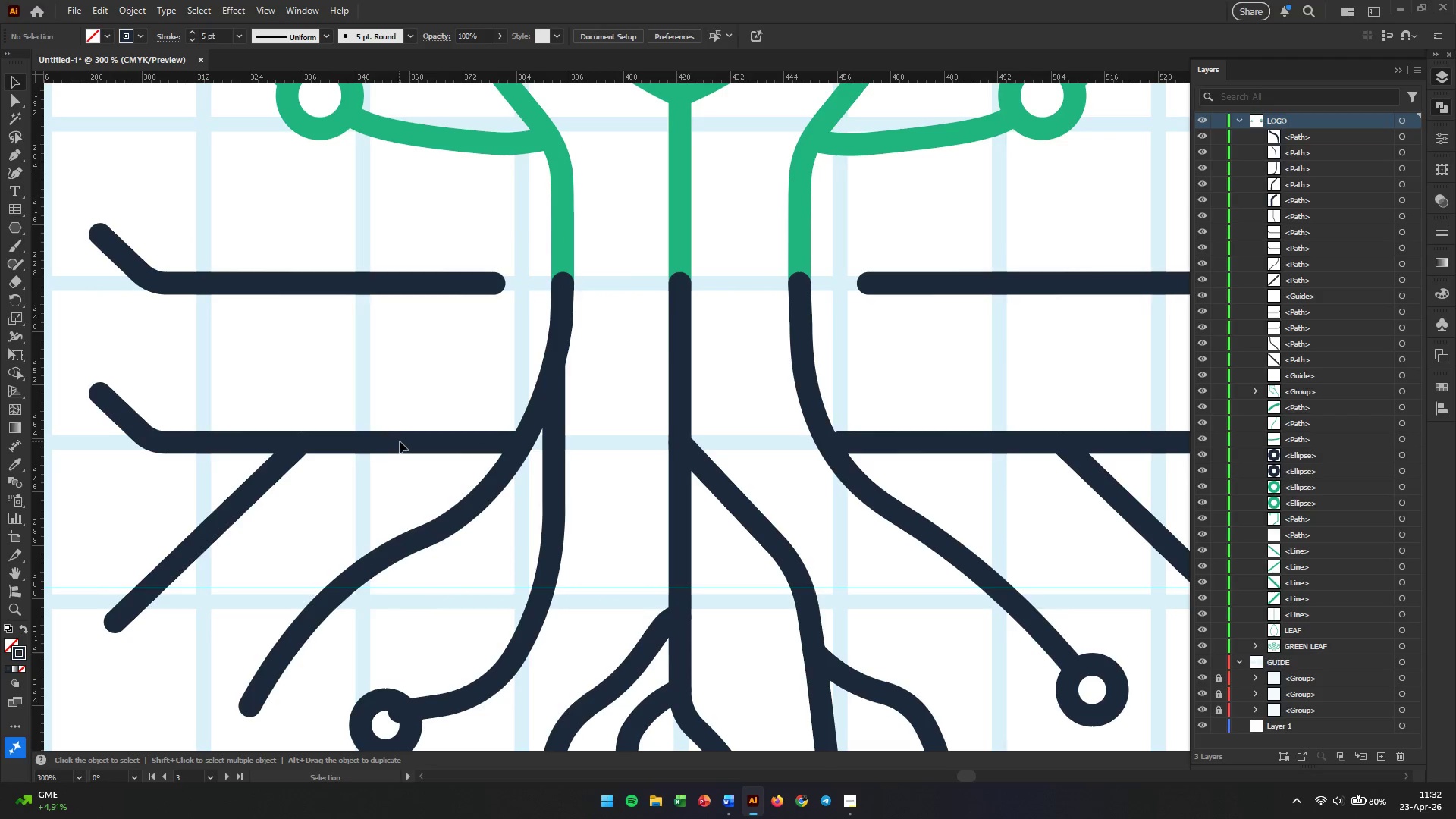 
left_click([397, 444])
 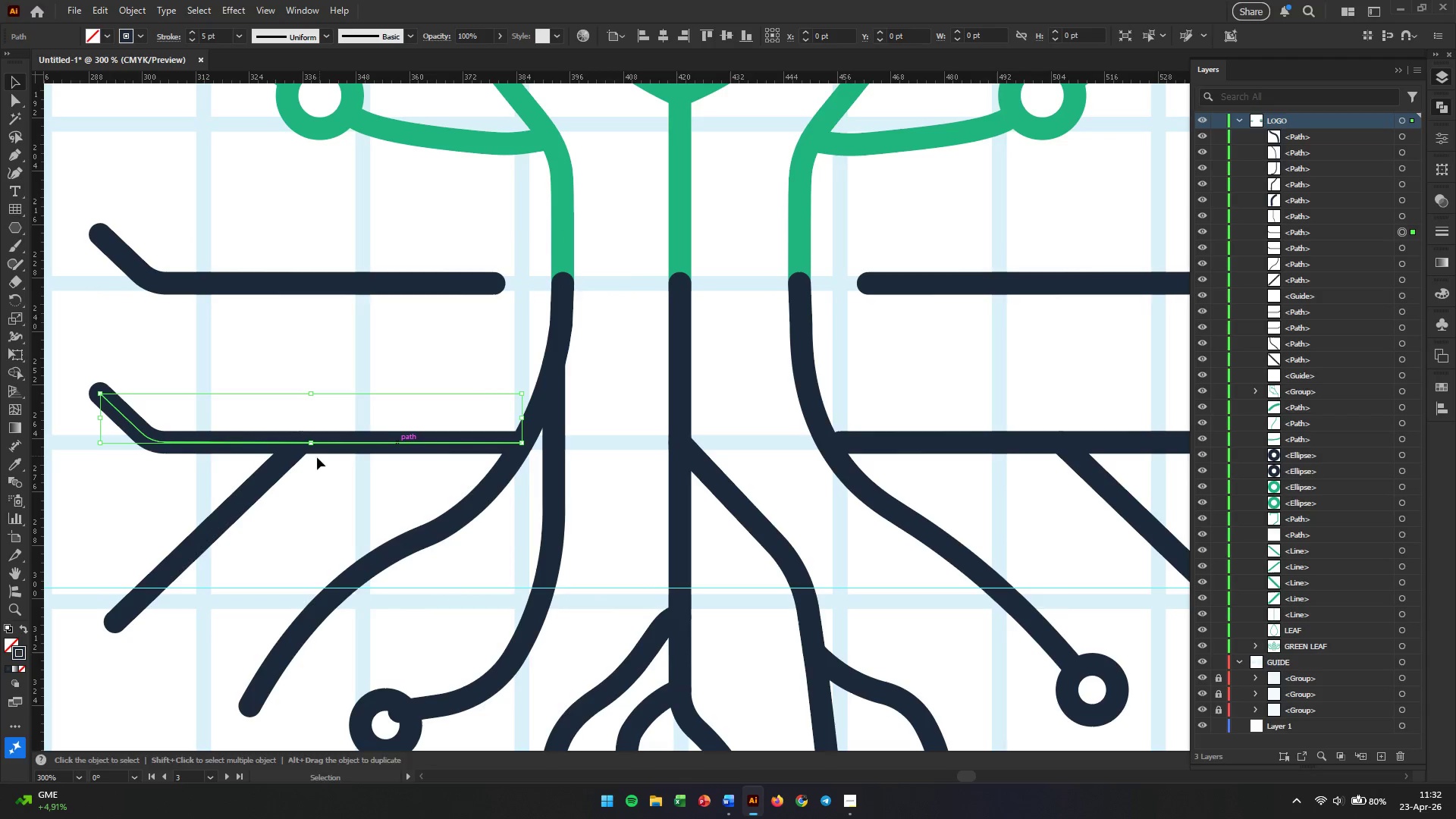 
hold_key(key=ShiftLeft, duration=1.11)
left_click([265, 479])
 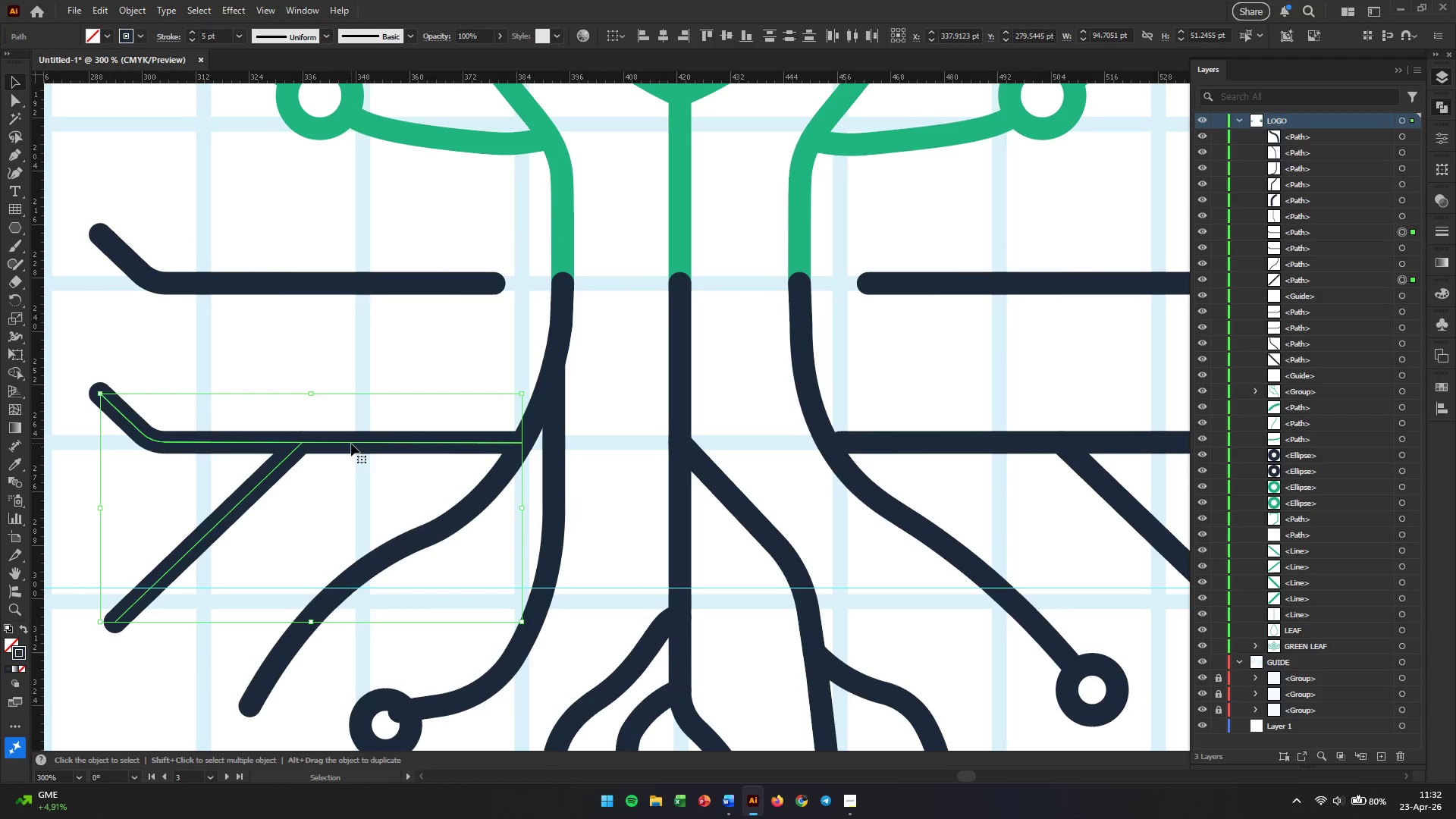 
left_click_drag(start_coordinate=[350, 444], to_coordinate=[353, 391])
 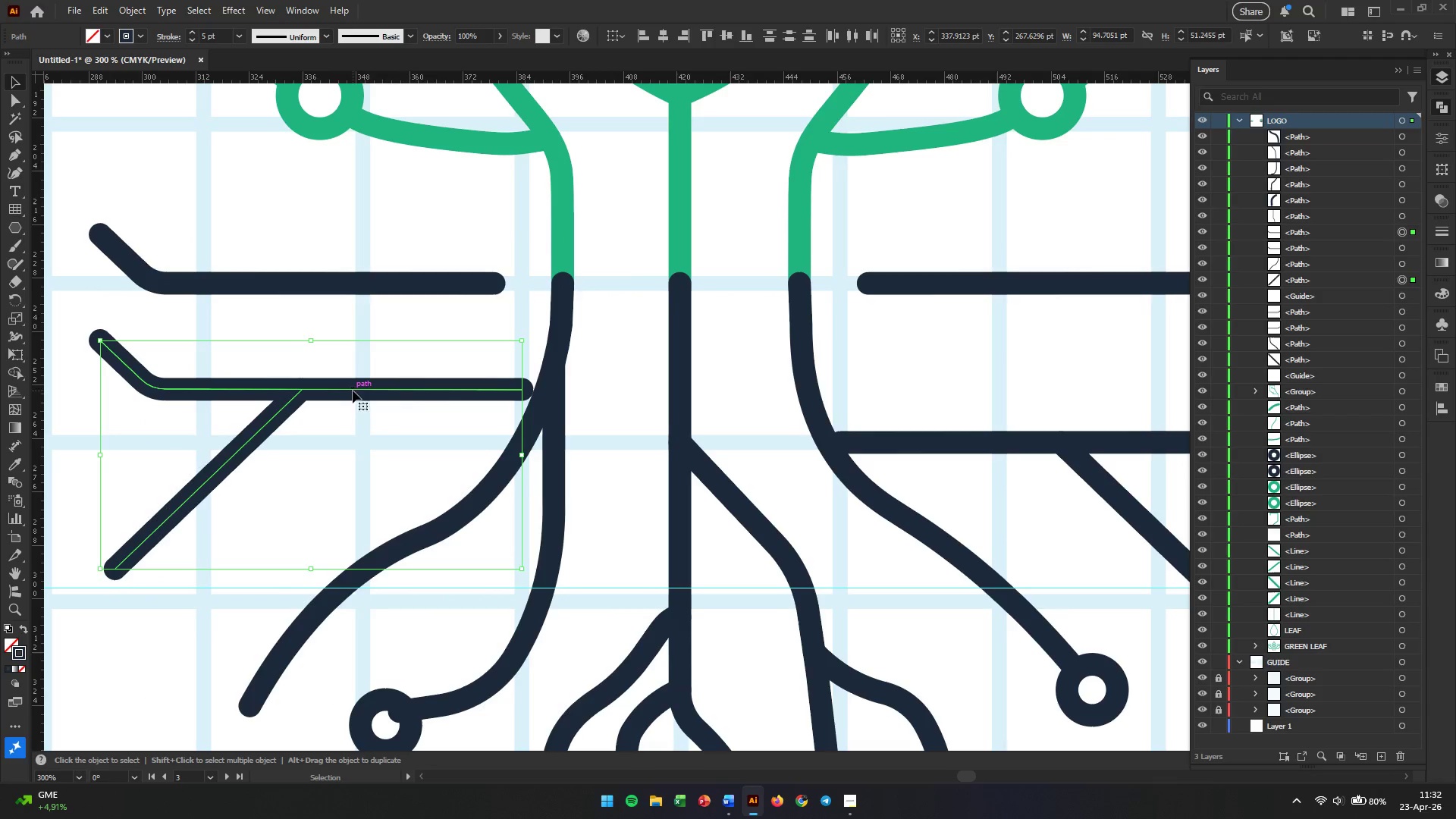 
hold_key(key=ShiftLeft, duration=2.98)
 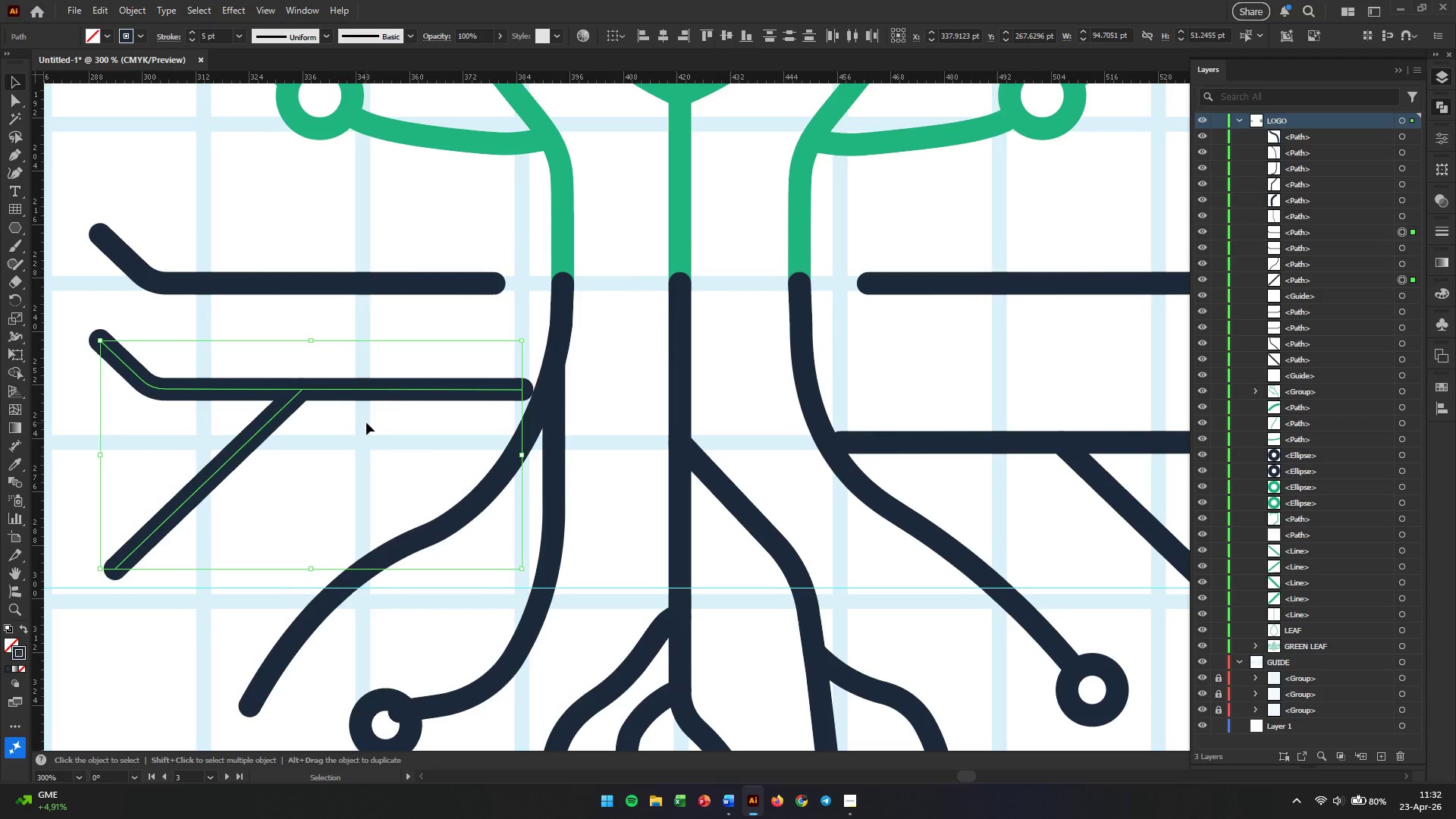 
left_click([361, 442])
 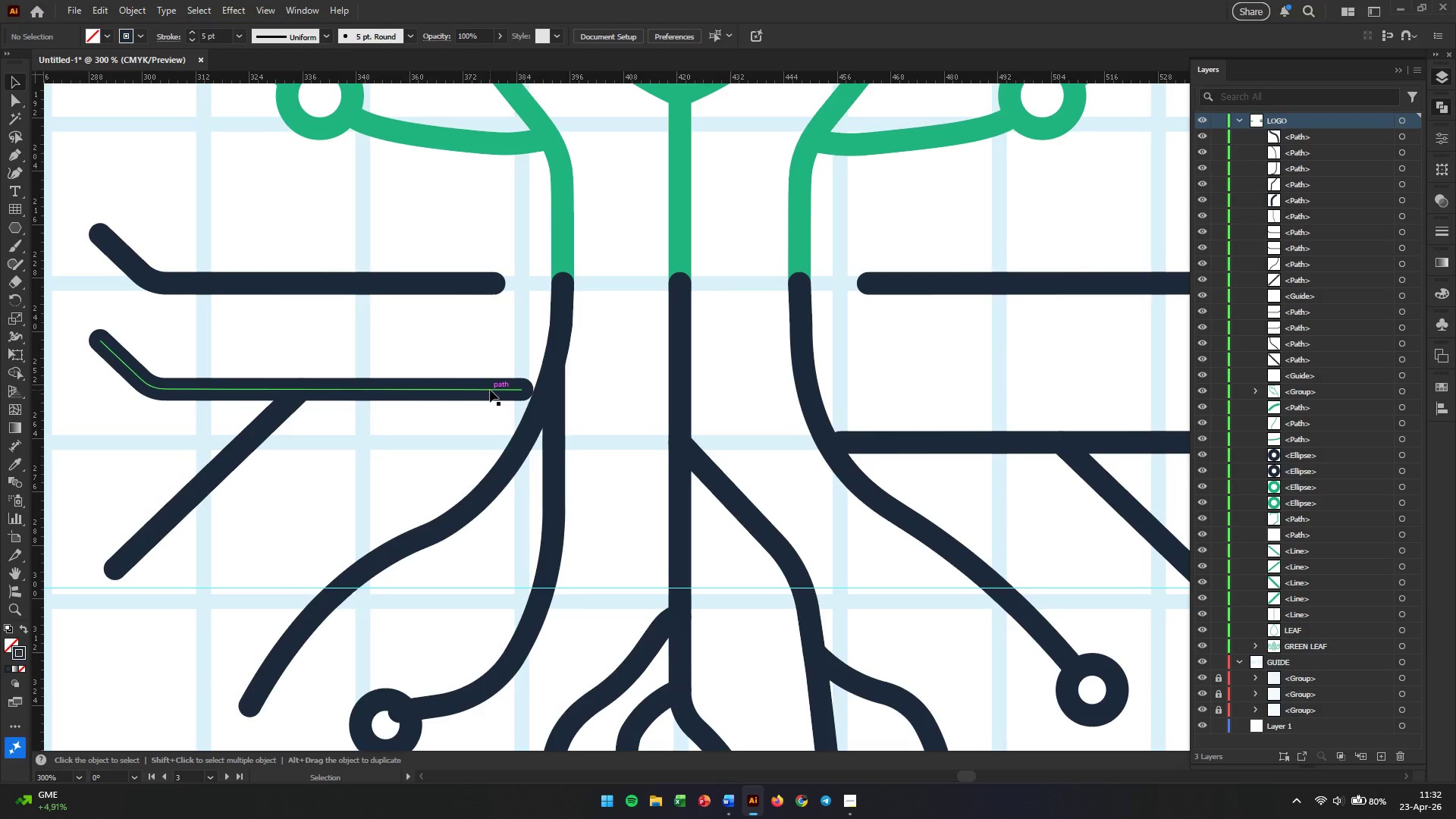 
left_click([490, 389])
 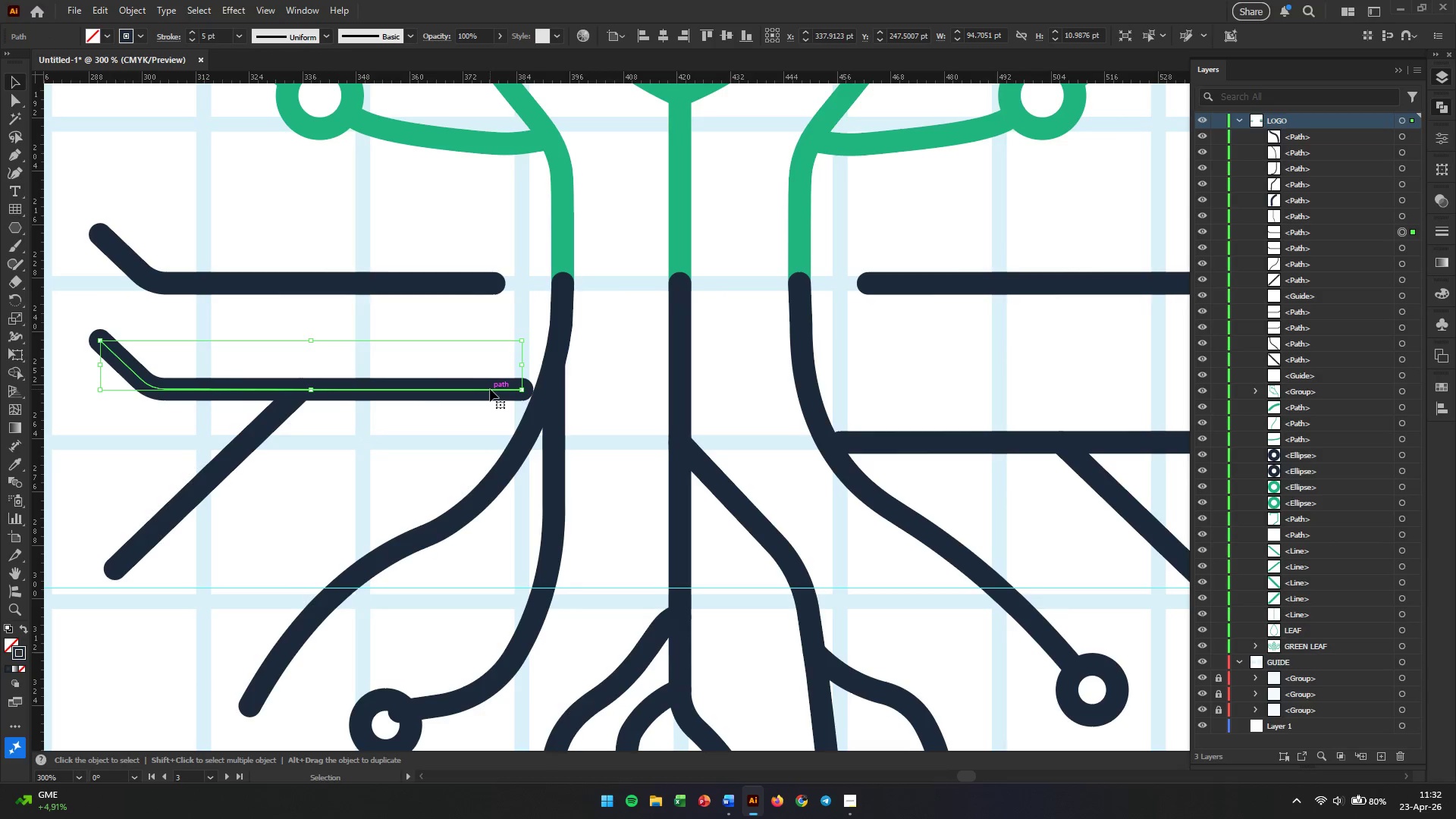 
key(V)
 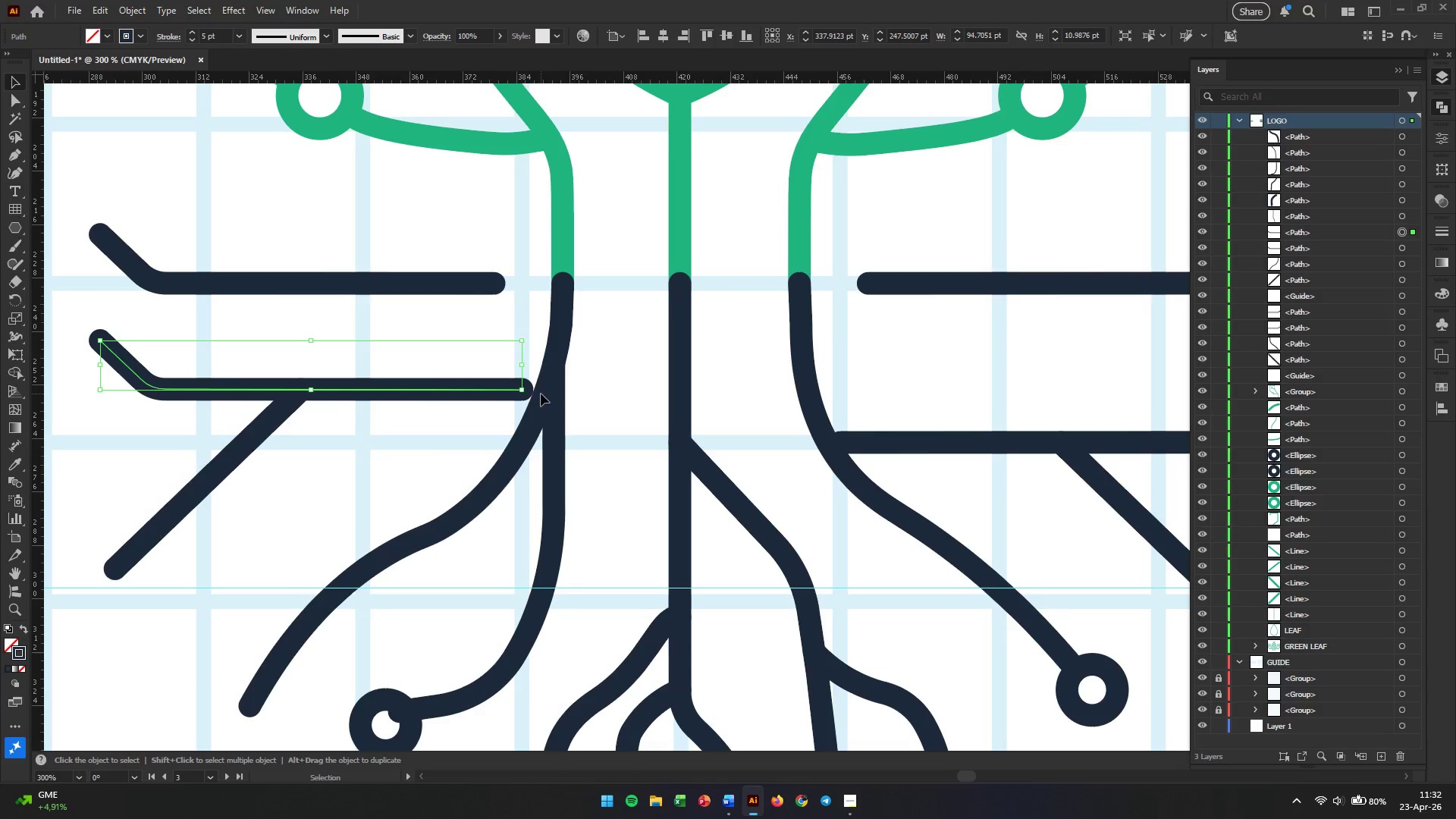 
key(Control+Z)
 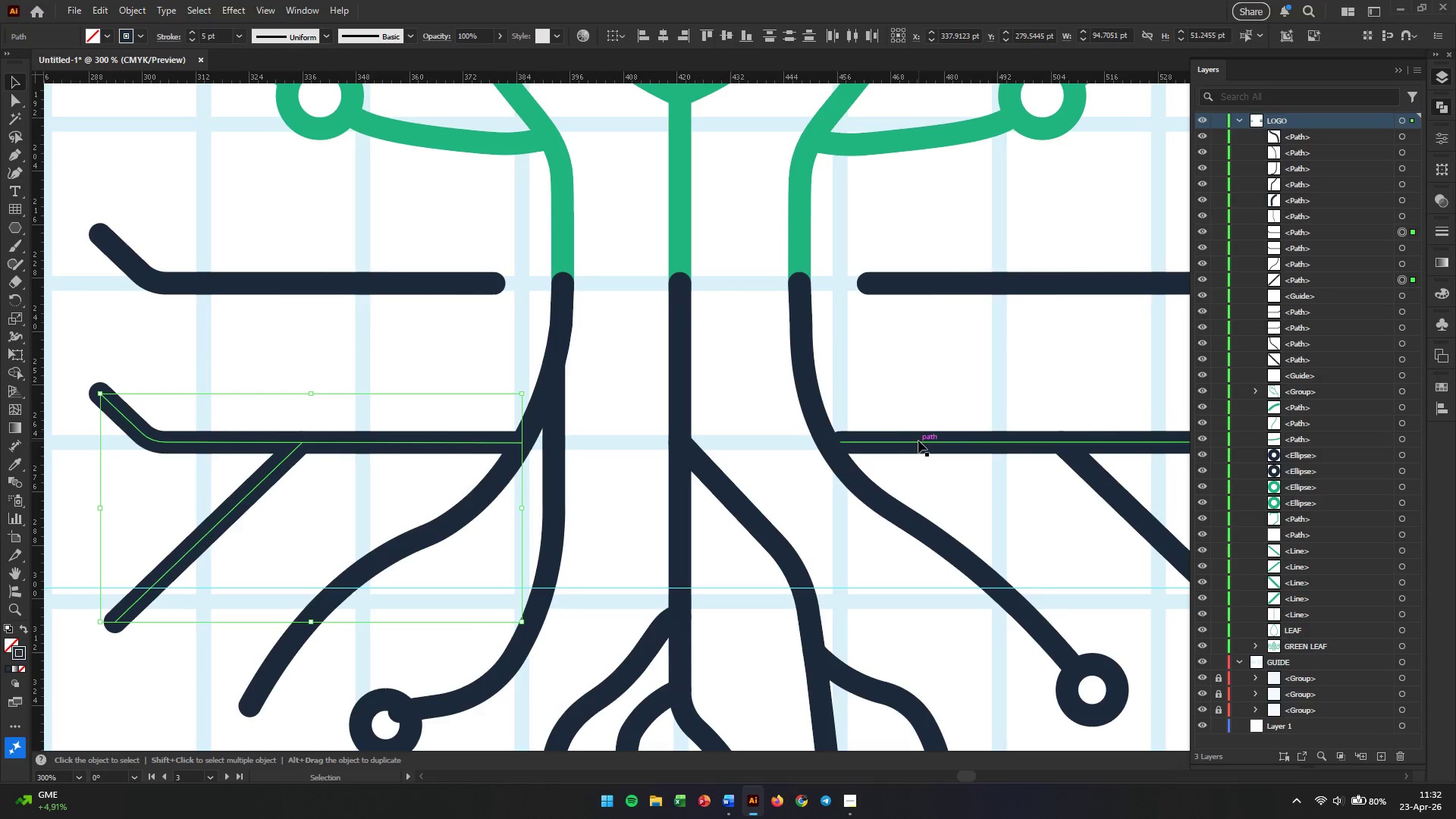 
left_click([918, 441])
 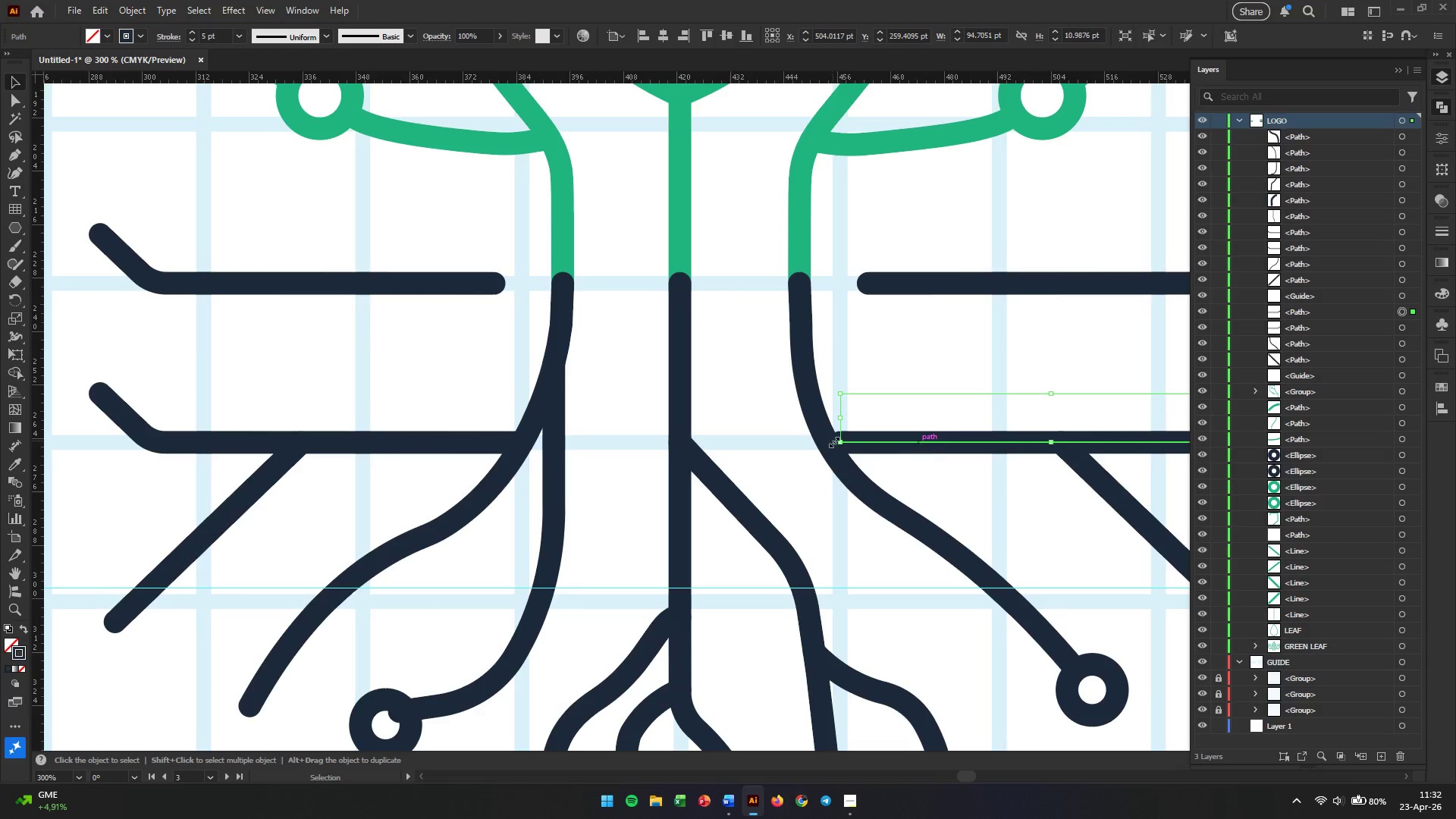 
hold_key(key=ShiftLeft, duration=2.44)
left_click([463, 444])
 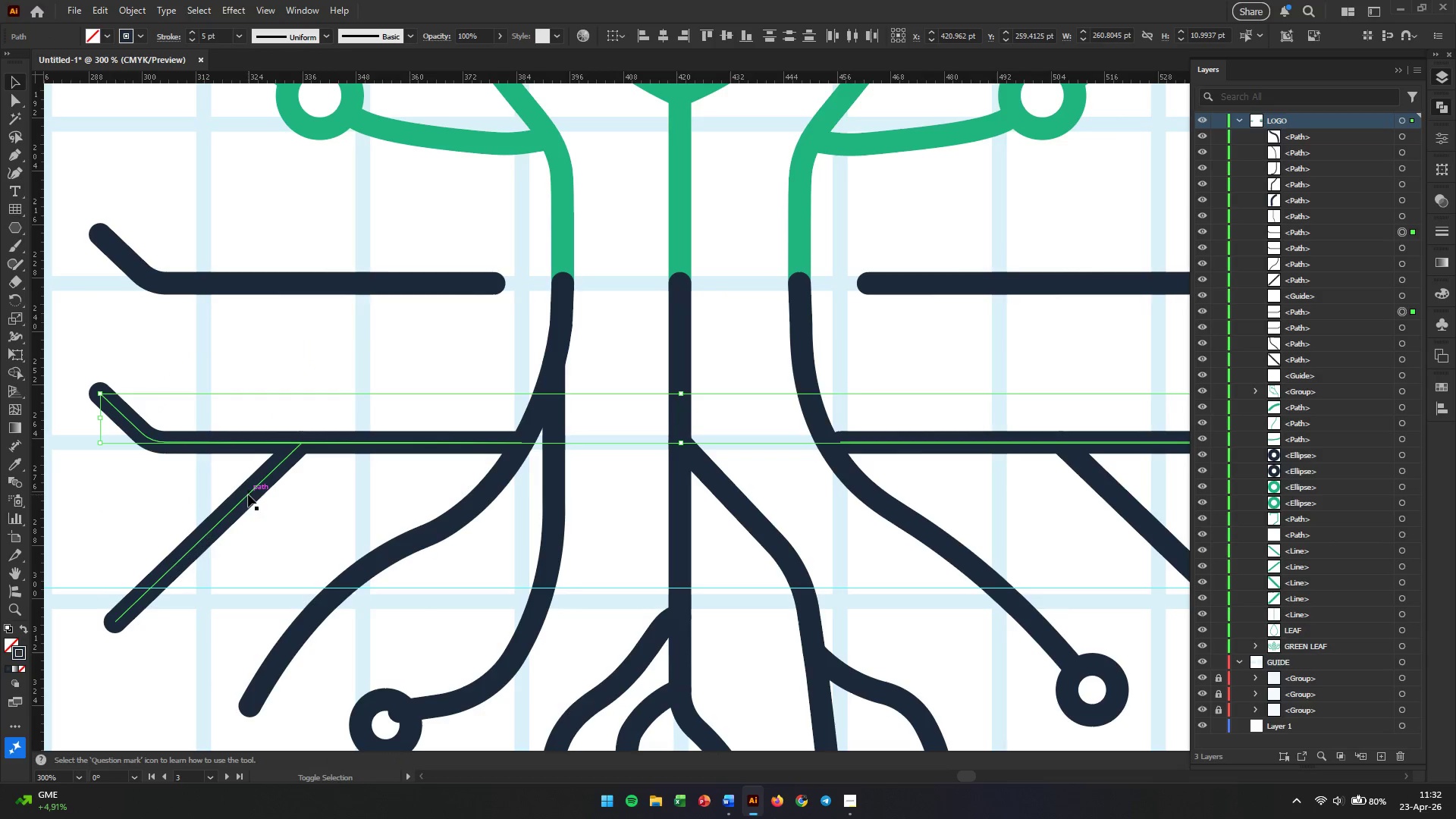 
left_click([243, 497])
 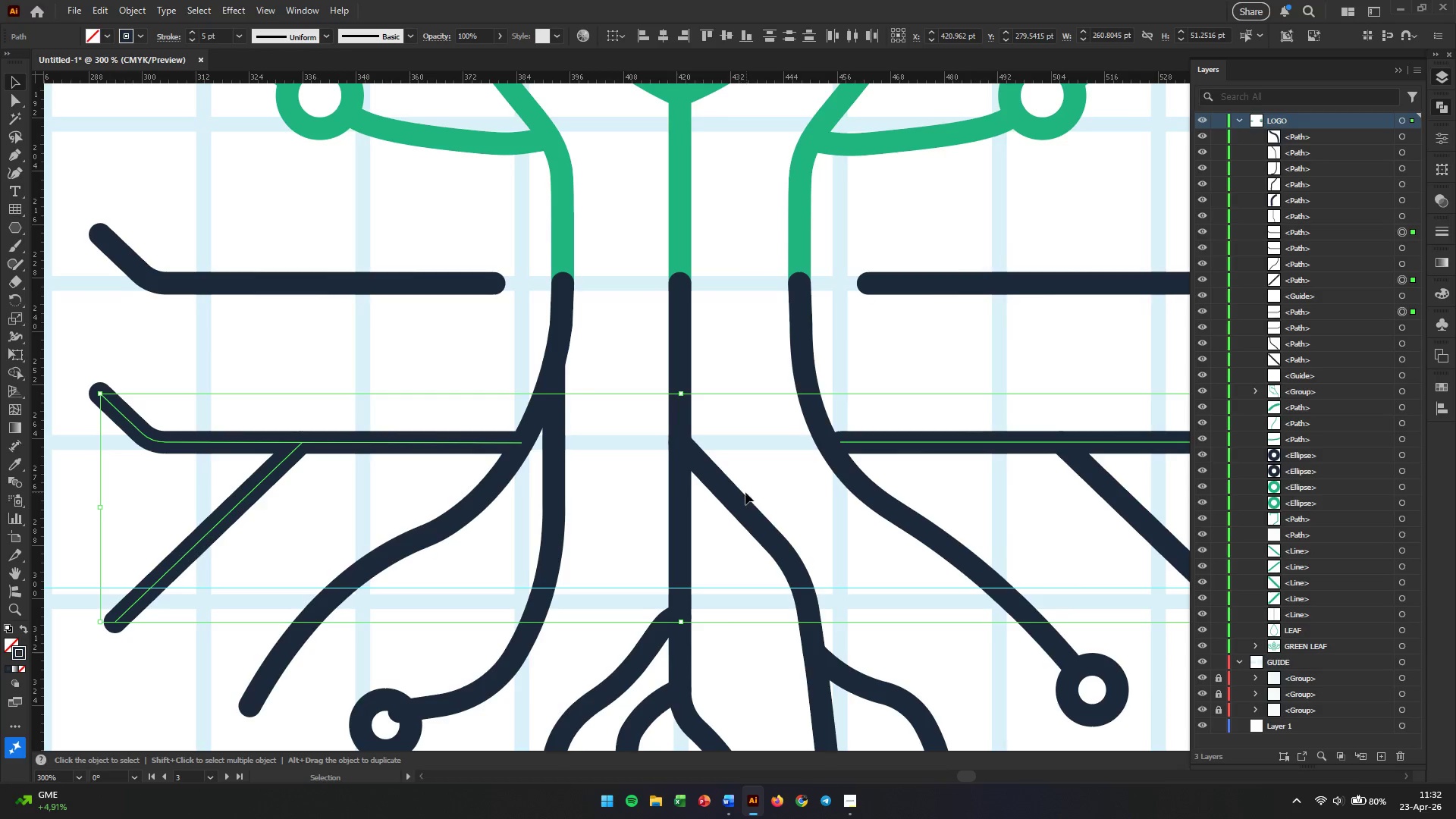 
hold_key(key=Space, duration=0.59)
 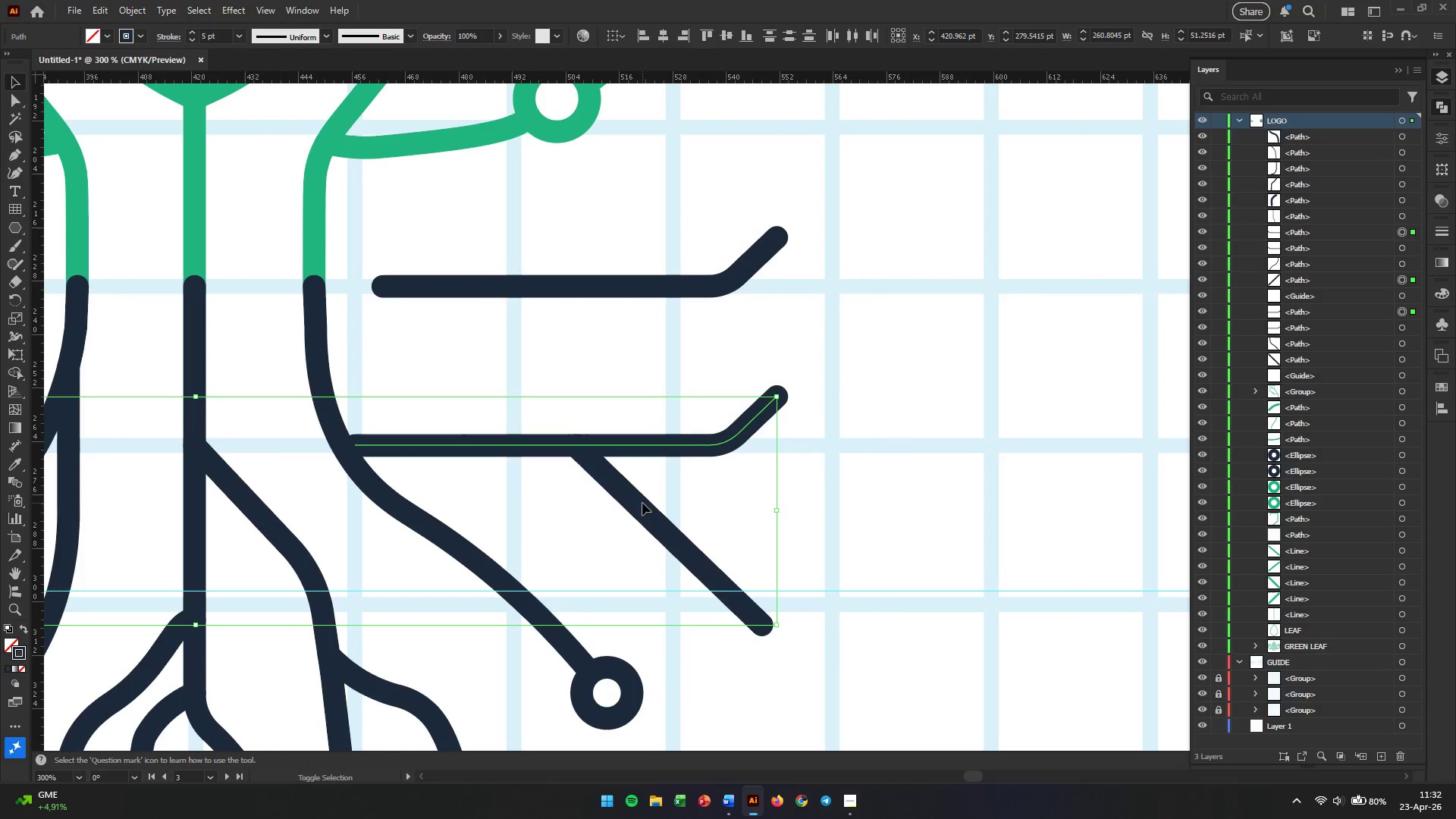 
left_click_drag(start_coordinate=[846, 484], to_coordinate=[359, 487])
 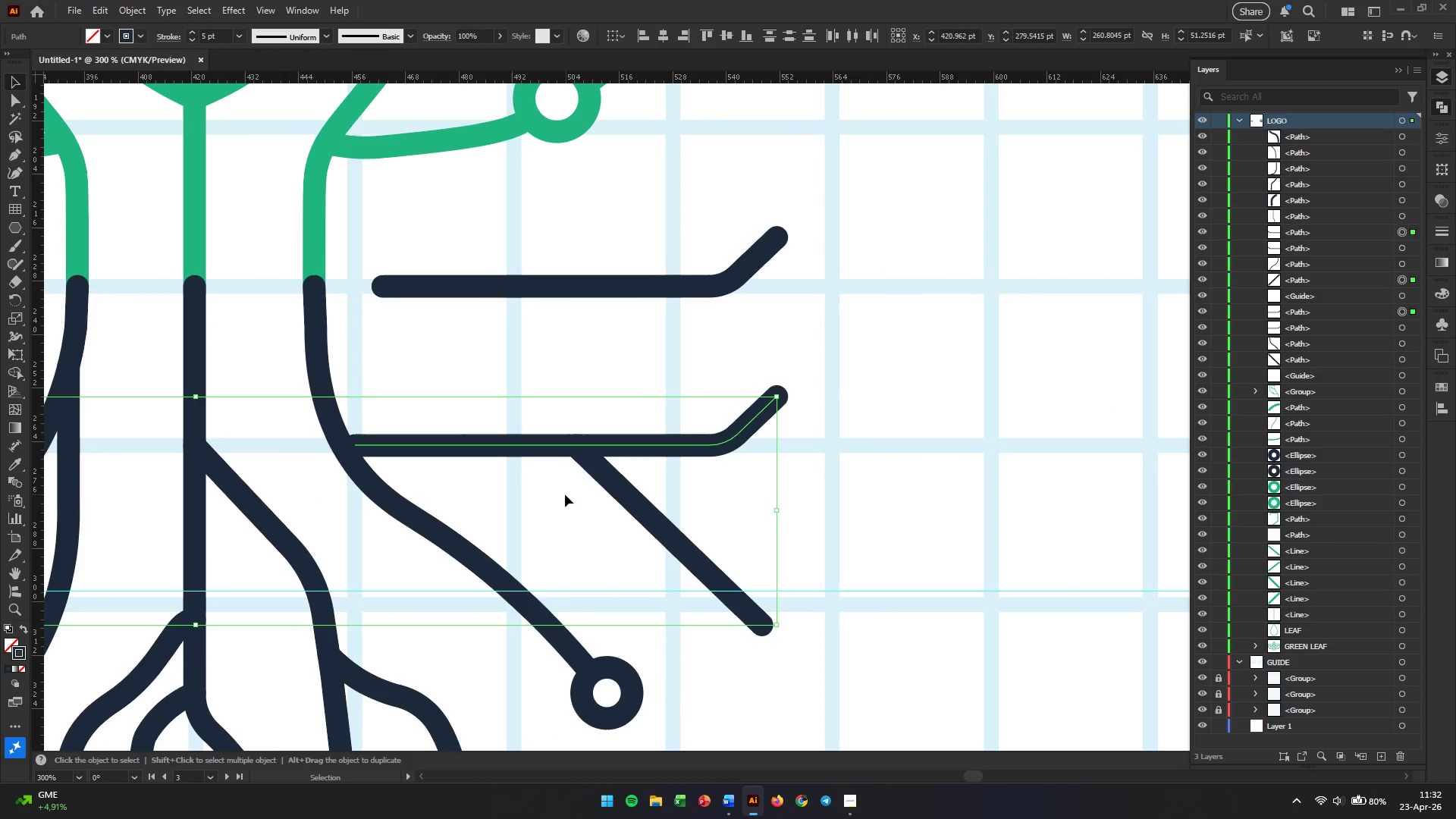 
hold_key(key=ShiftLeft, duration=1.41)
left_click([653, 522])
 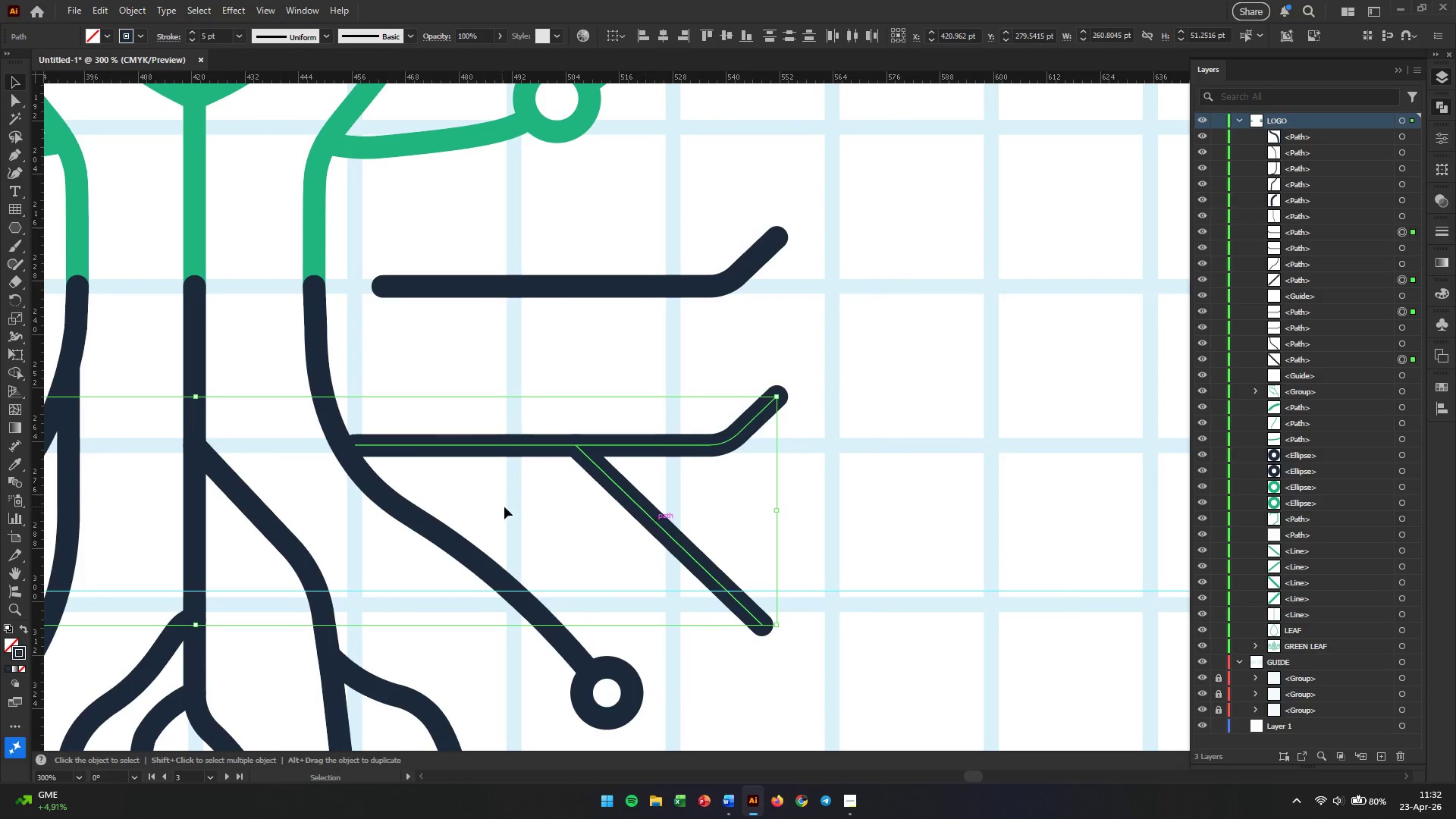 
hold_key(key=Space, duration=1.17)
 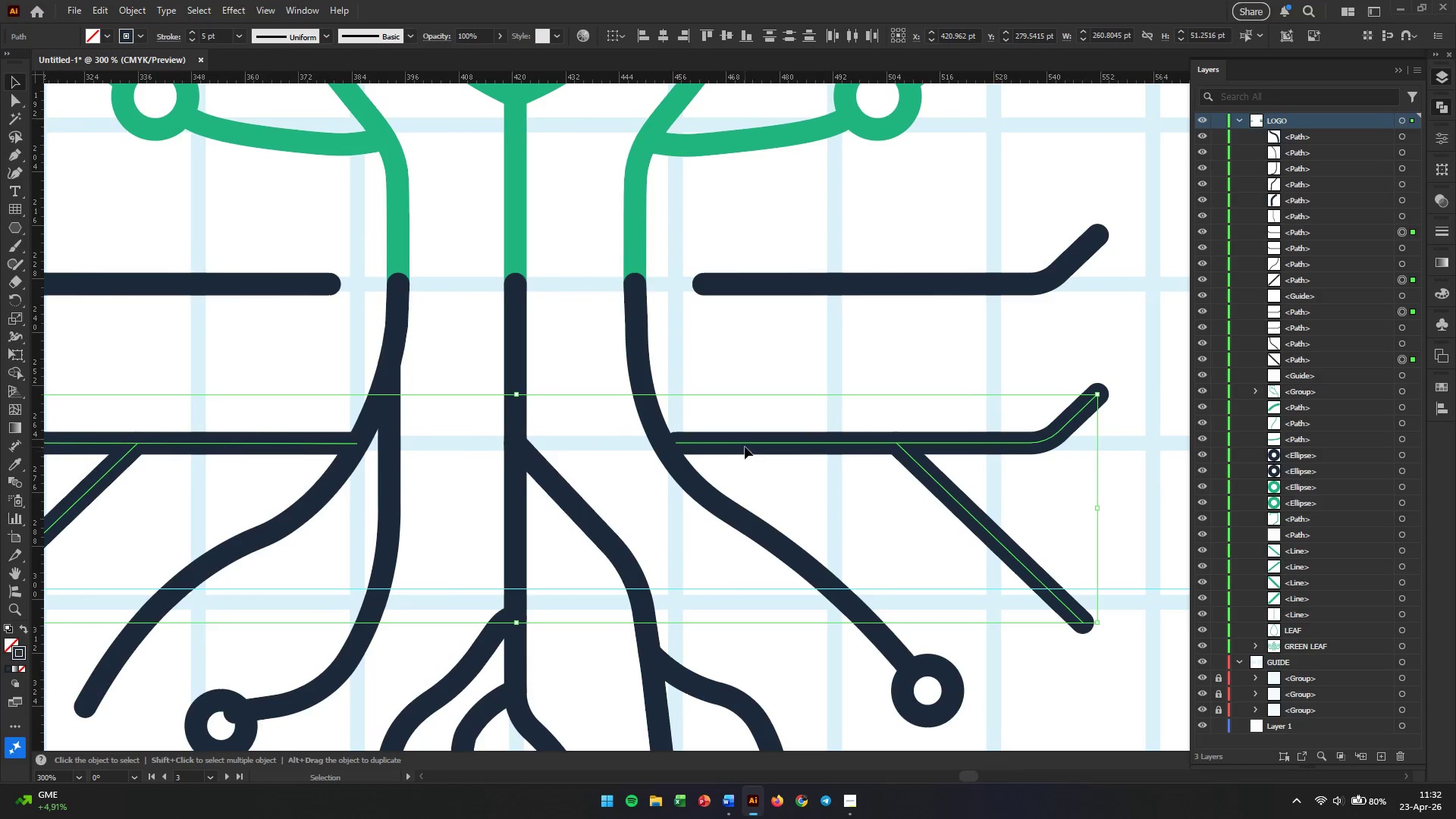 
left_click_drag(start_coordinate=[445, 505], to_coordinate=[766, 503])
 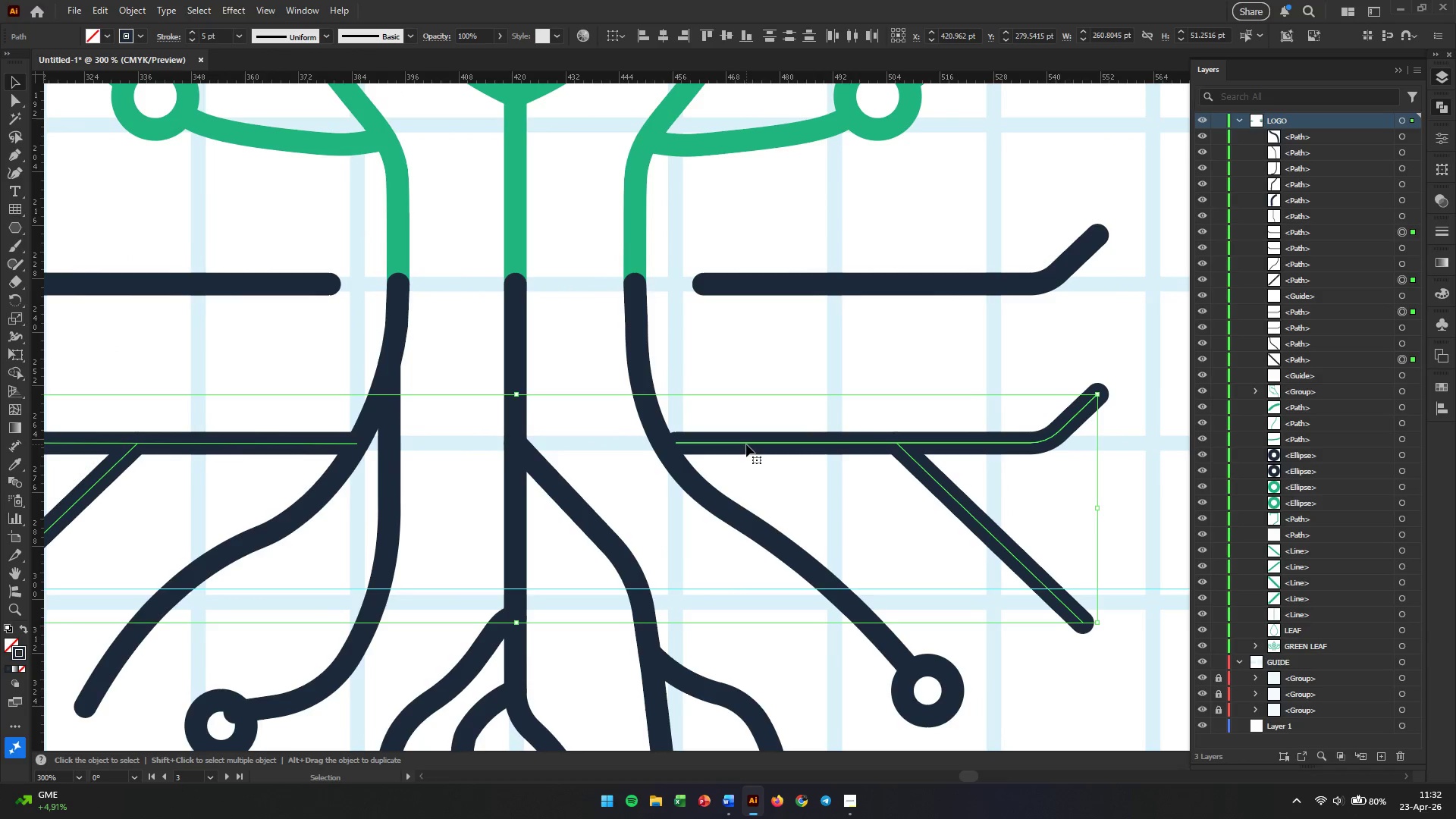 
left_click_drag(start_coordinate=[746, 444], to_coordinate=[746, 390])
 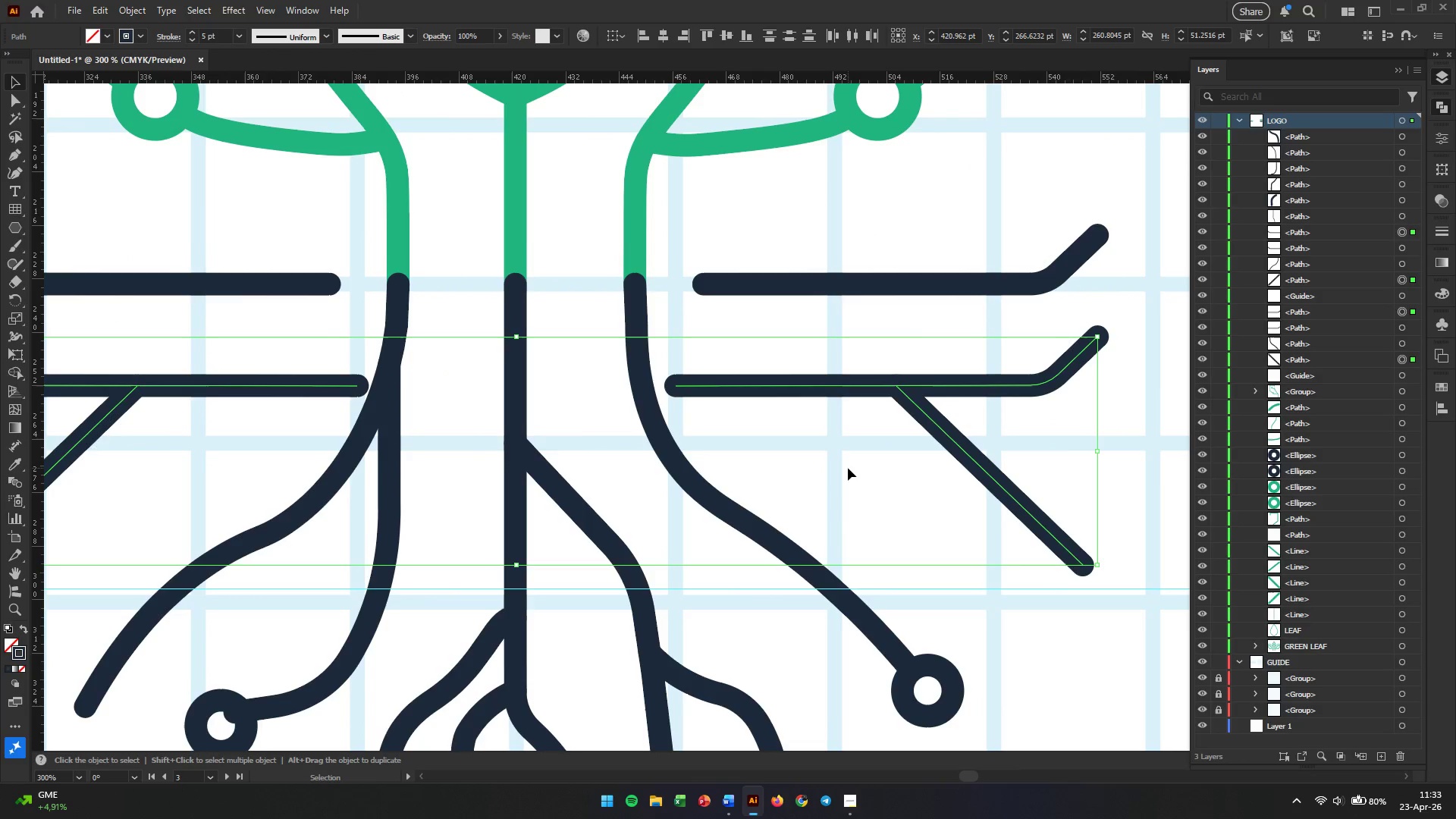 
hold_key(key=ShiftLeft, duration=4.62)
 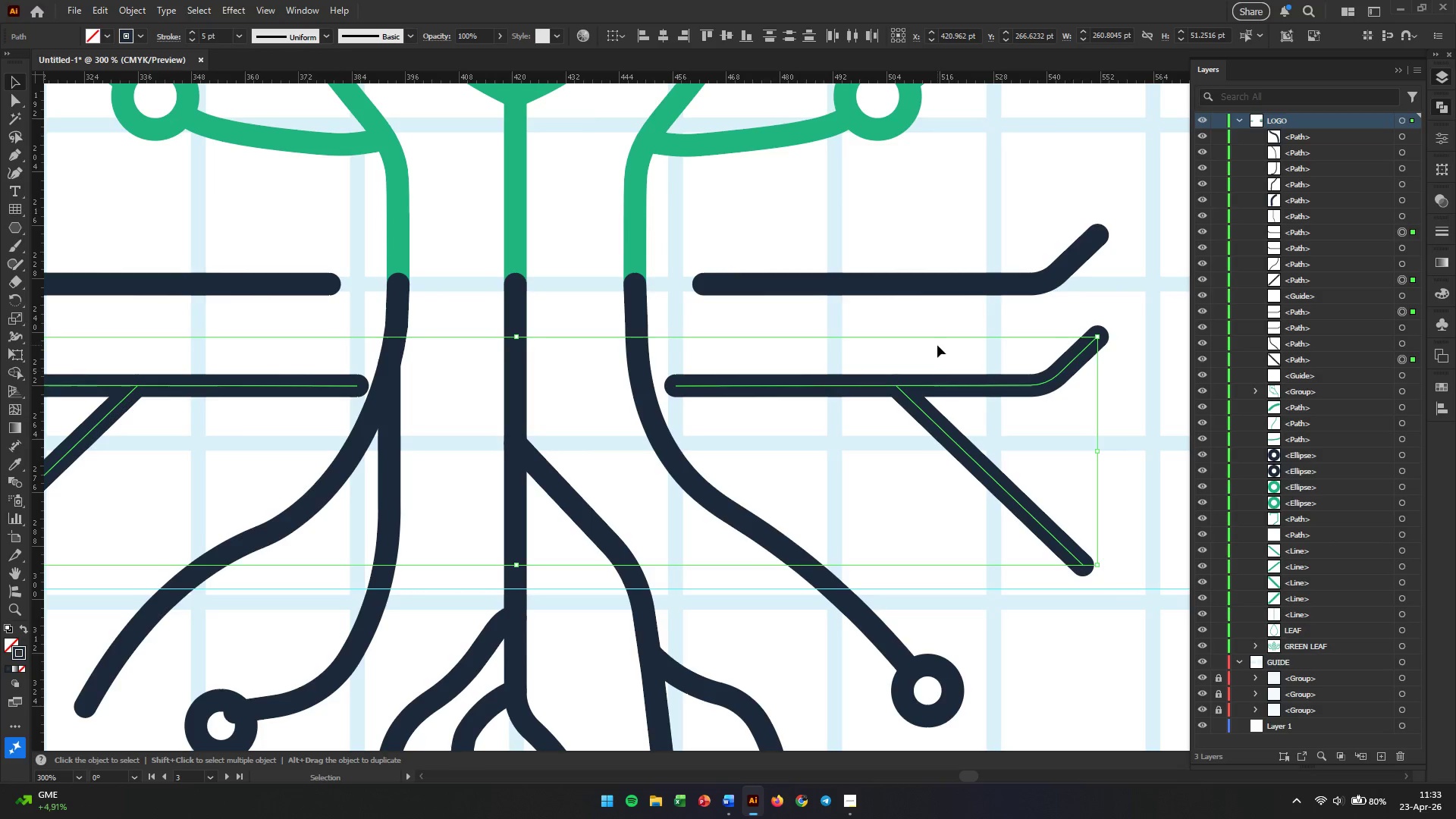 
left_click([935, 339])
 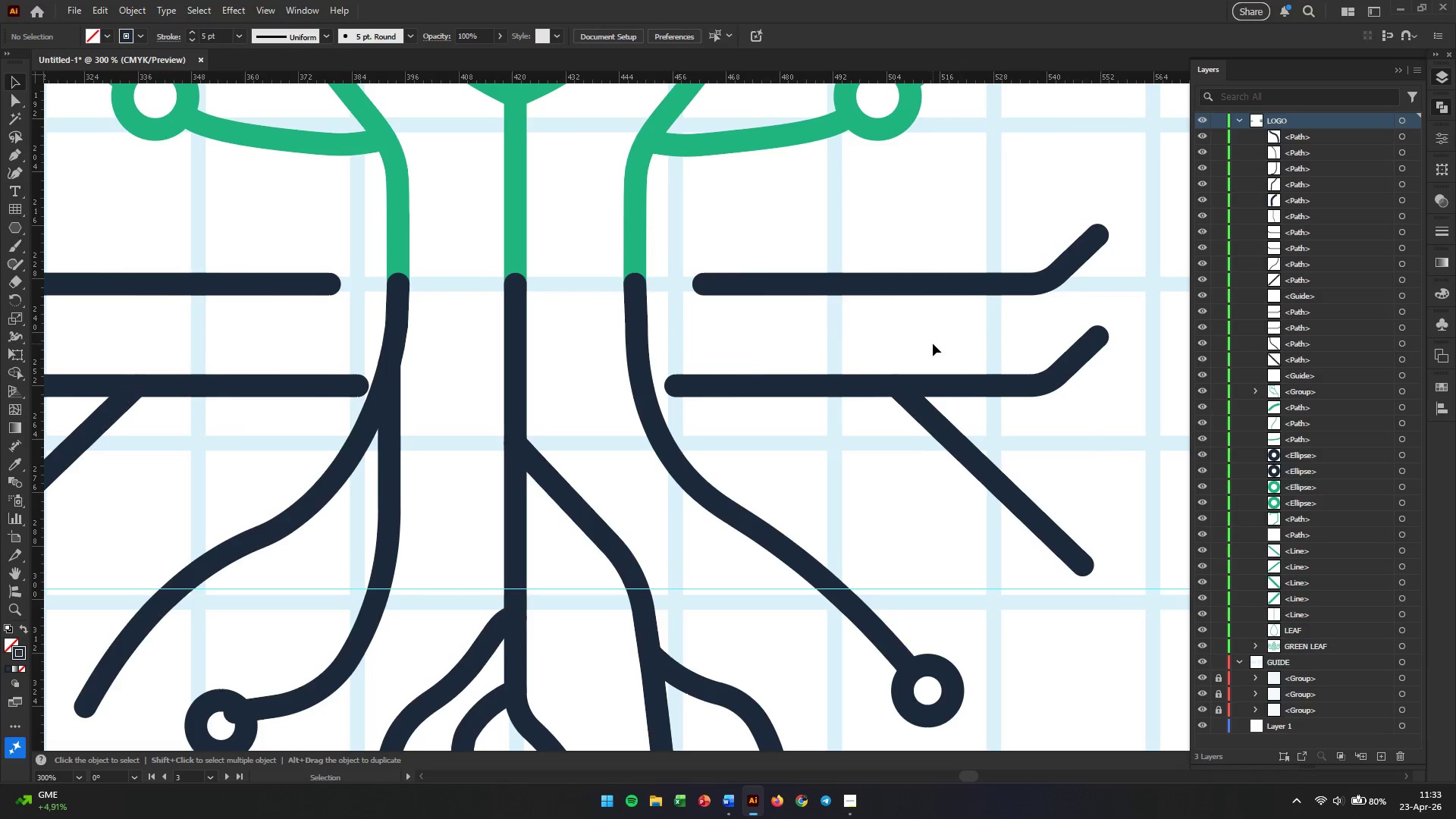 
key(A)
 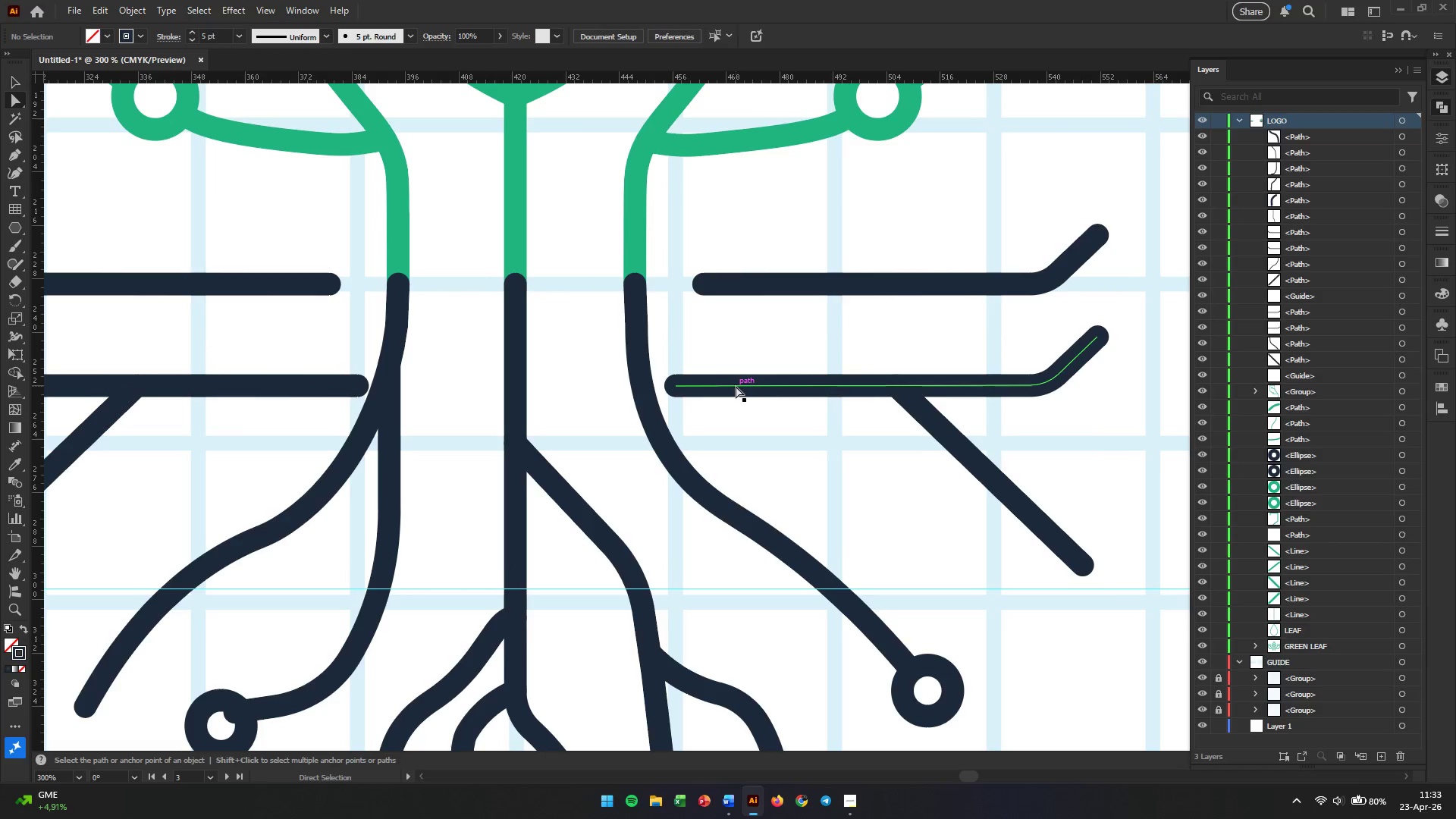 
left_click([736, 386])
 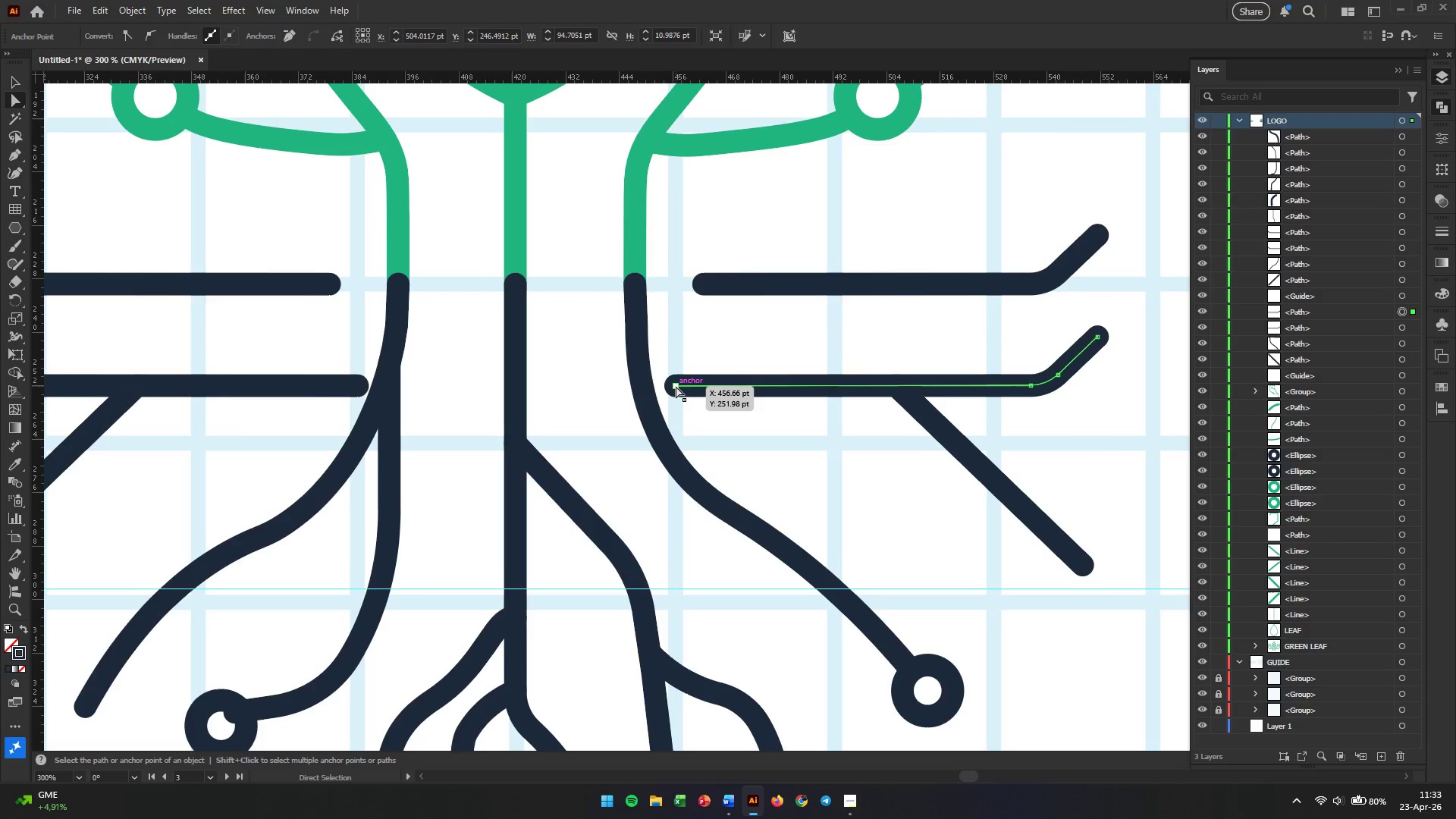 
left_click([676, 386])
 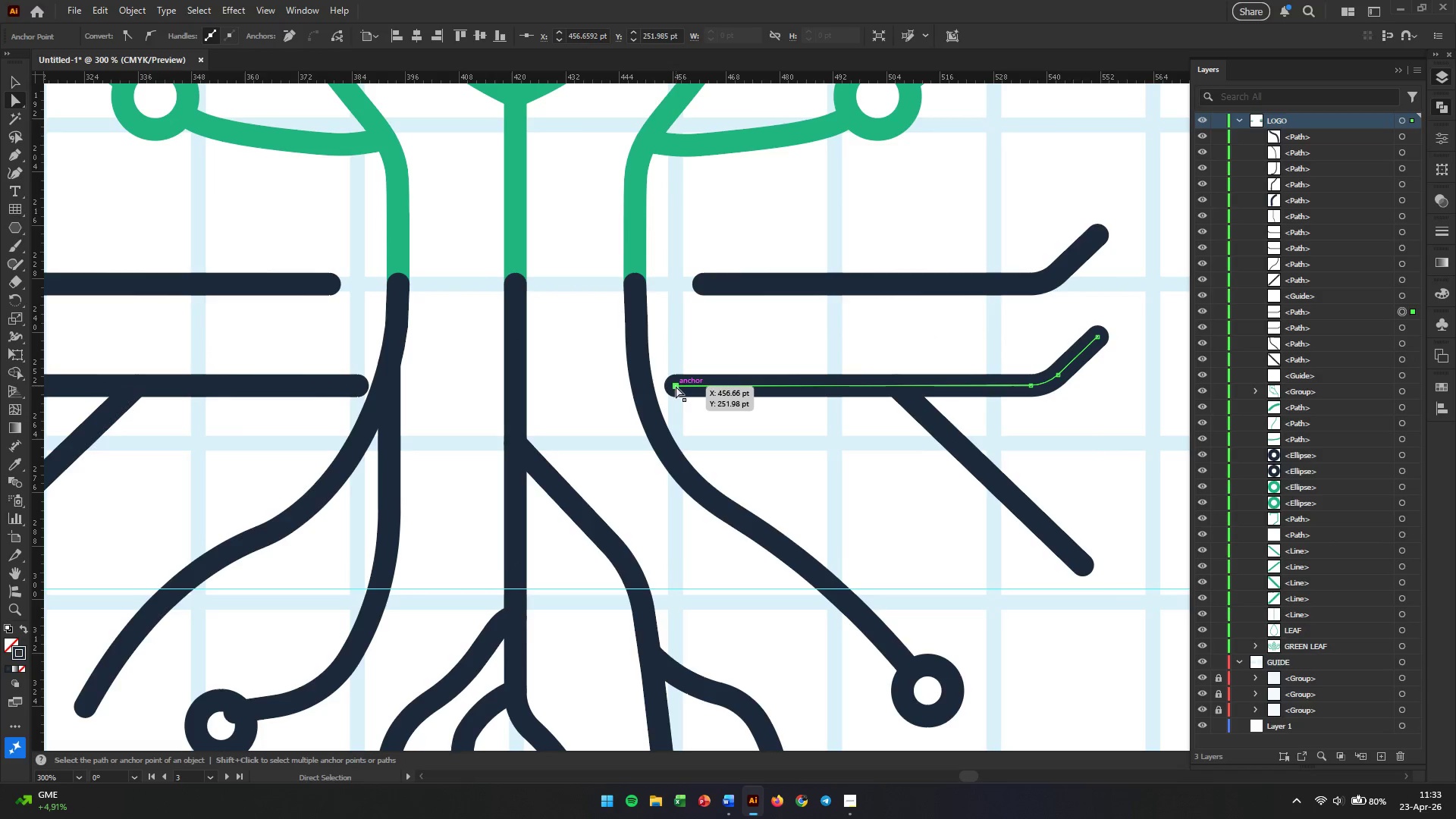 
left_click_drag(start_coordinate=[676, 386], to_coordinate=[648, 386])
 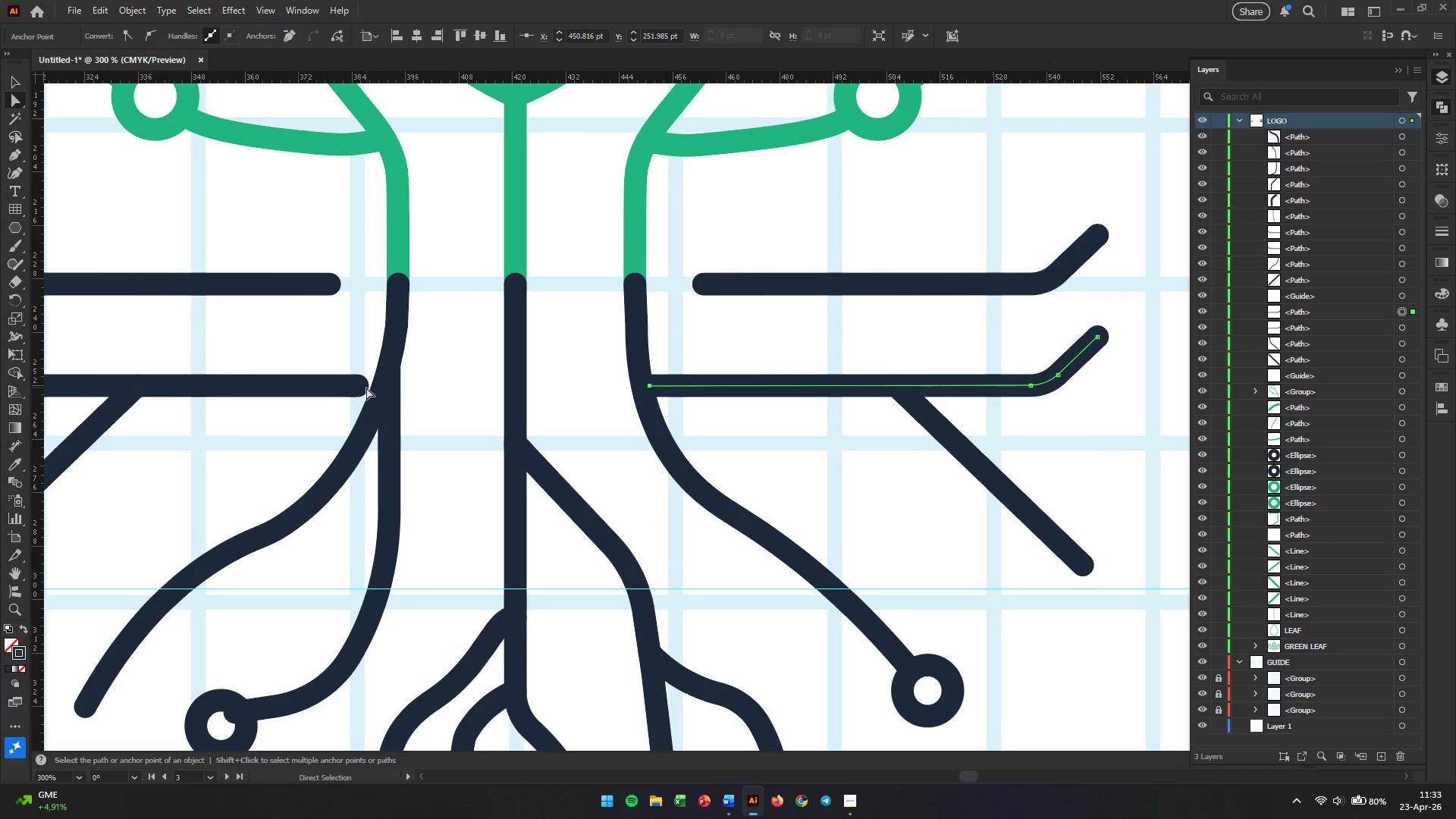 
hold_key(key=ShiftLeft, duration=1.12)
 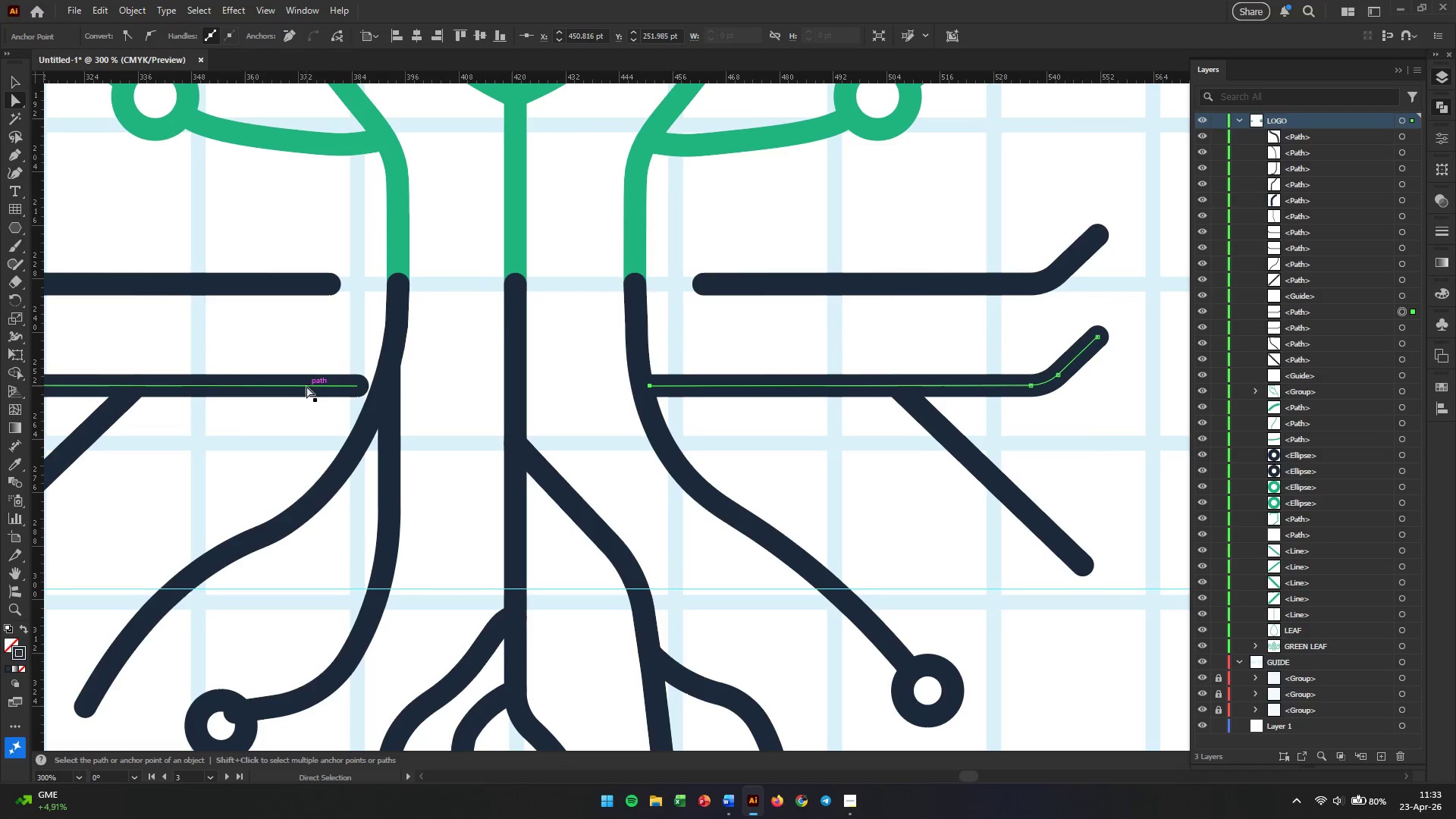 
left_click([306, 386])
 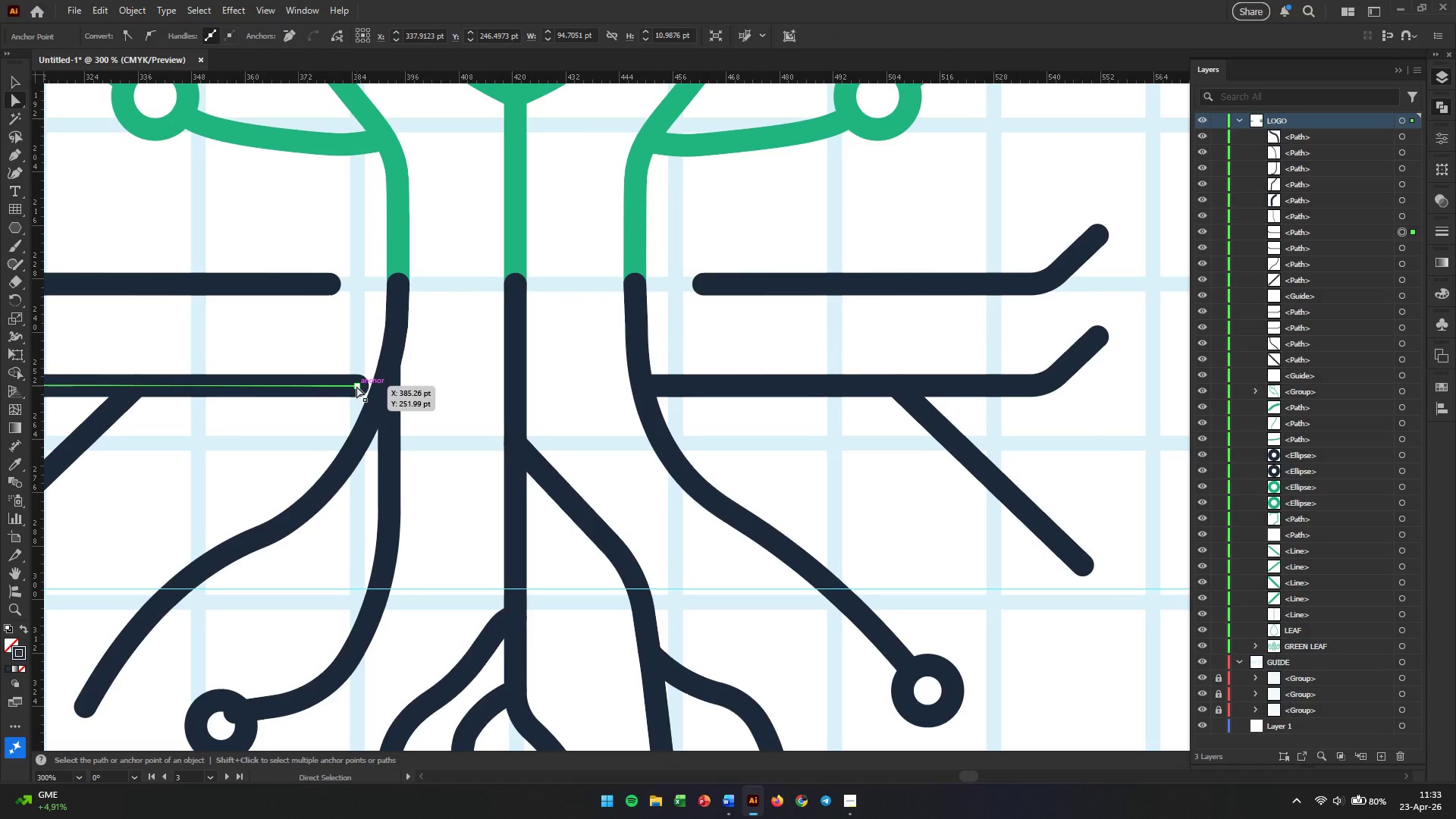 
left_click_drag(start_coordinate=[356, 386], to_coordinate=[381, 386])
 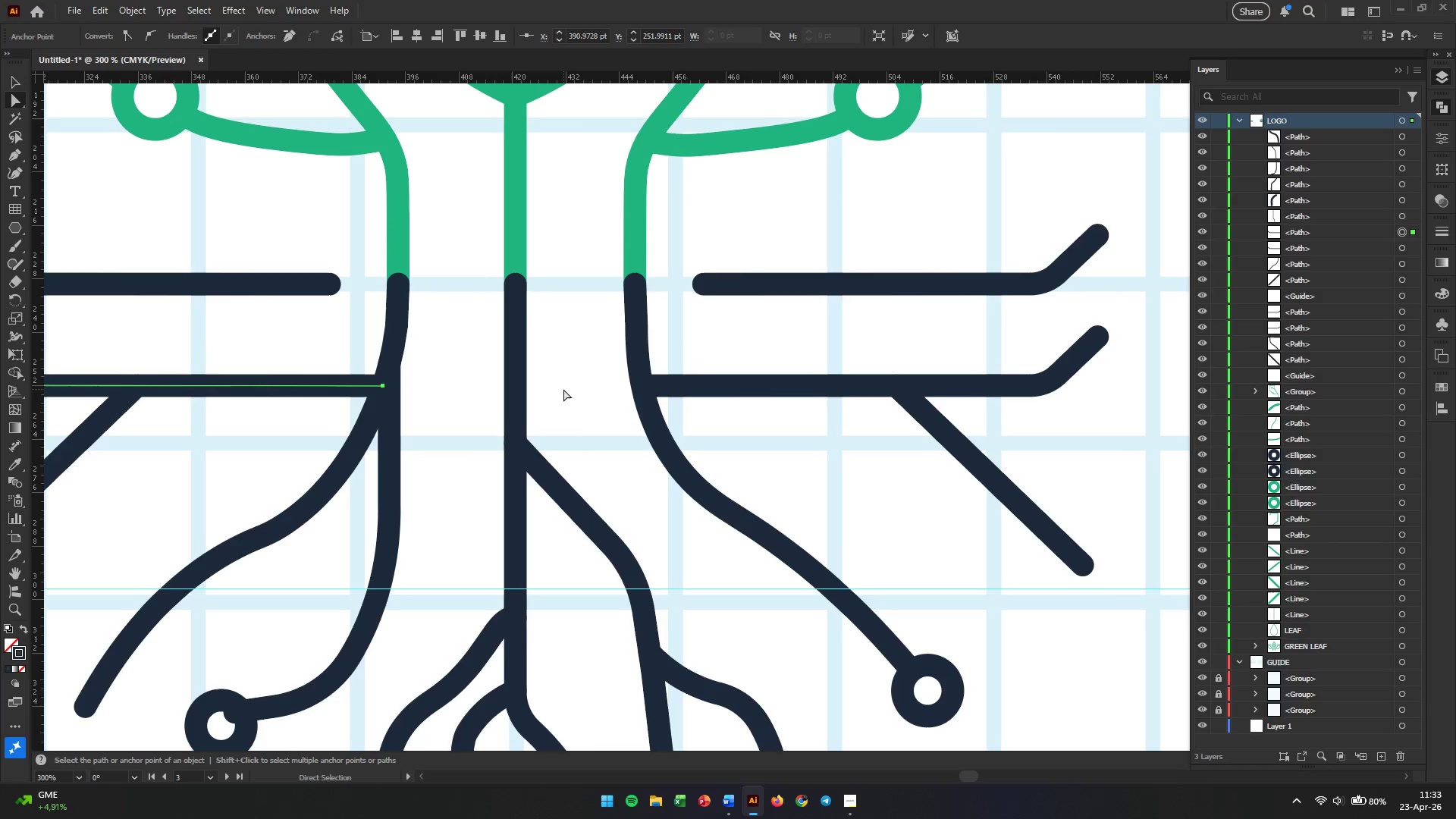 
hold_key(key=ShiftLeft, duration=1.47)
 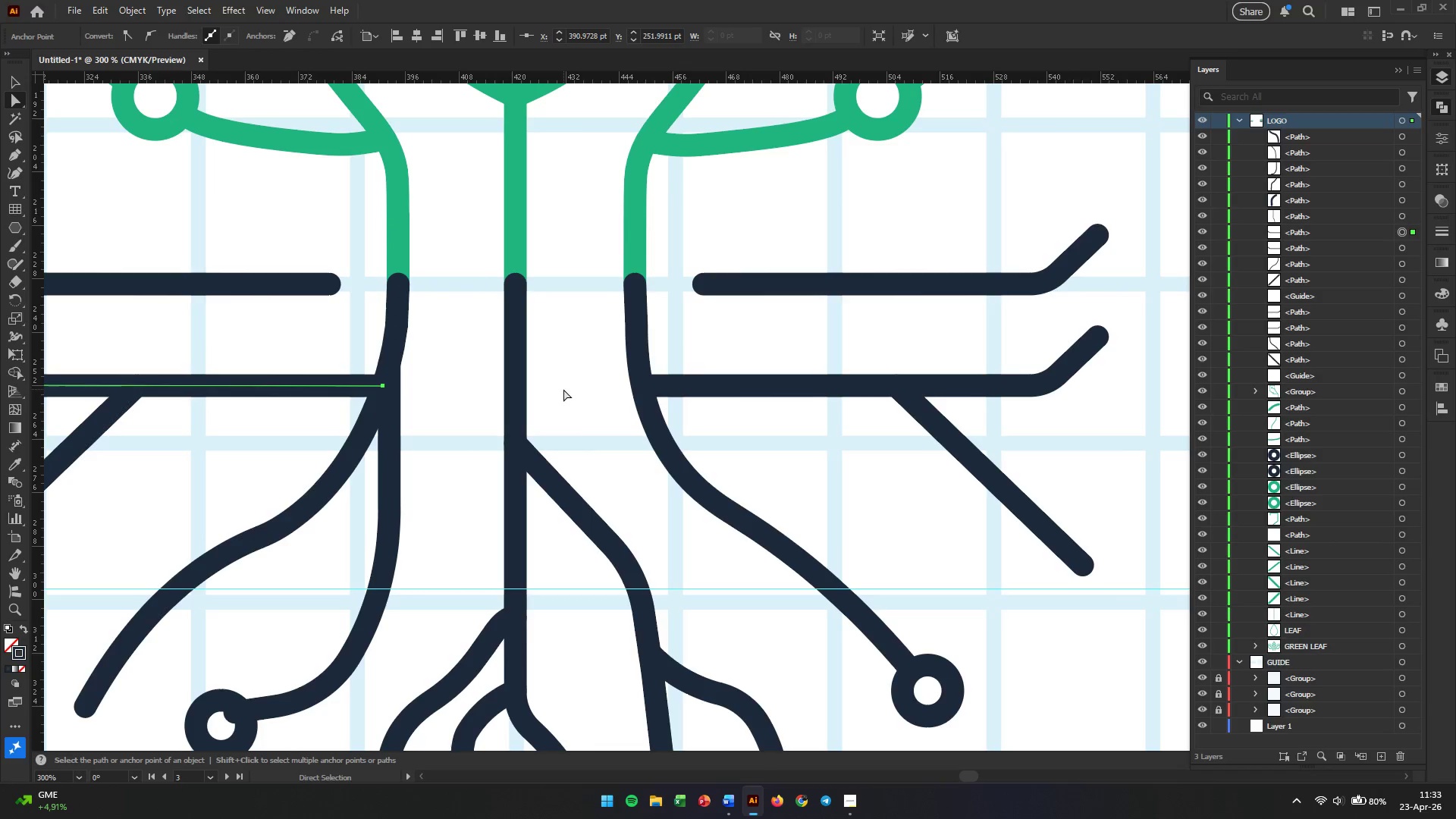 
hold_key(key=AltLeft, duration=0.61)
scroll: coordinate [564, 386], scroll_direction: down, amount: 3.0
 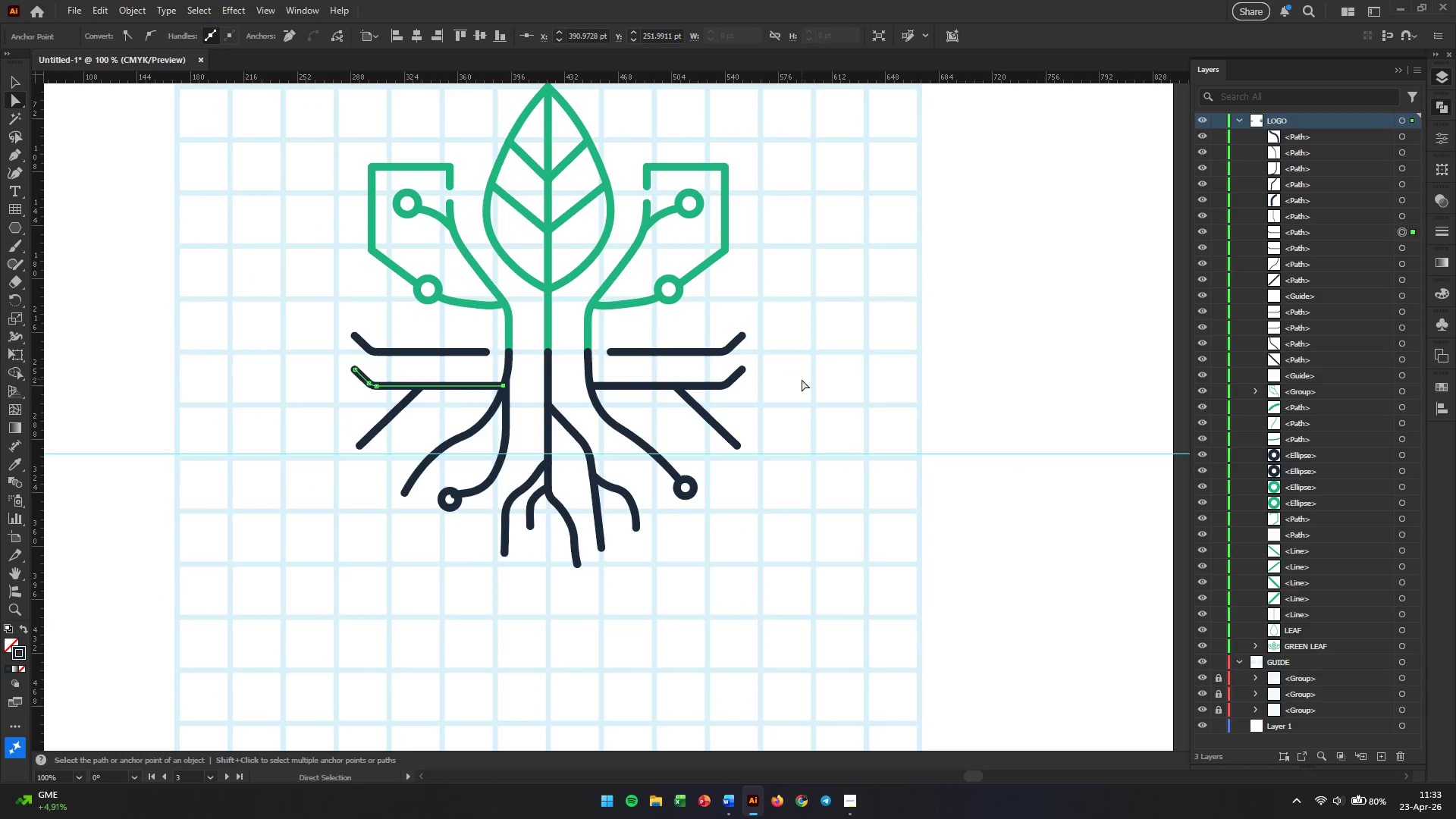 
wait(10.07)
 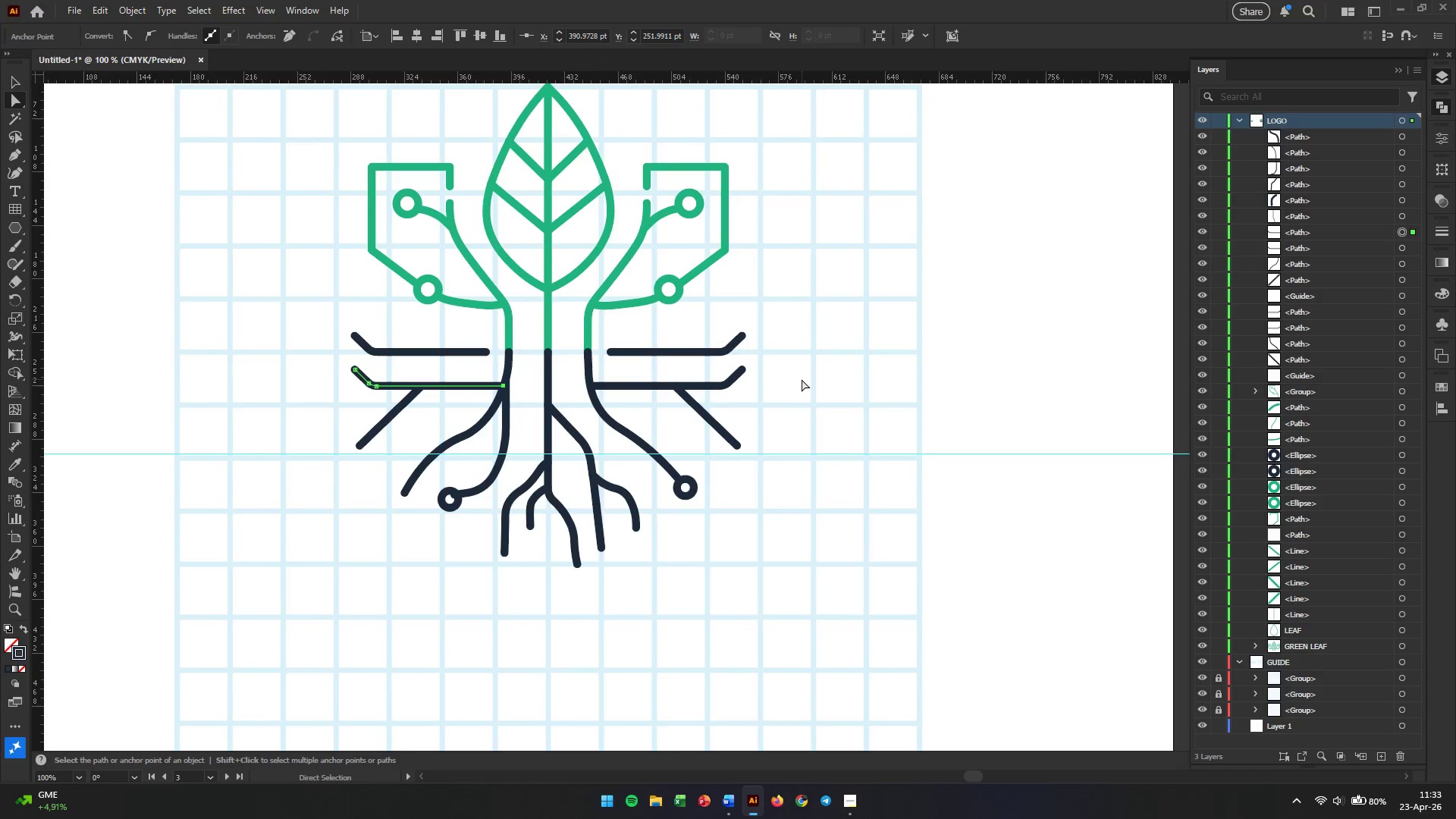 
left_click([802, 379])
 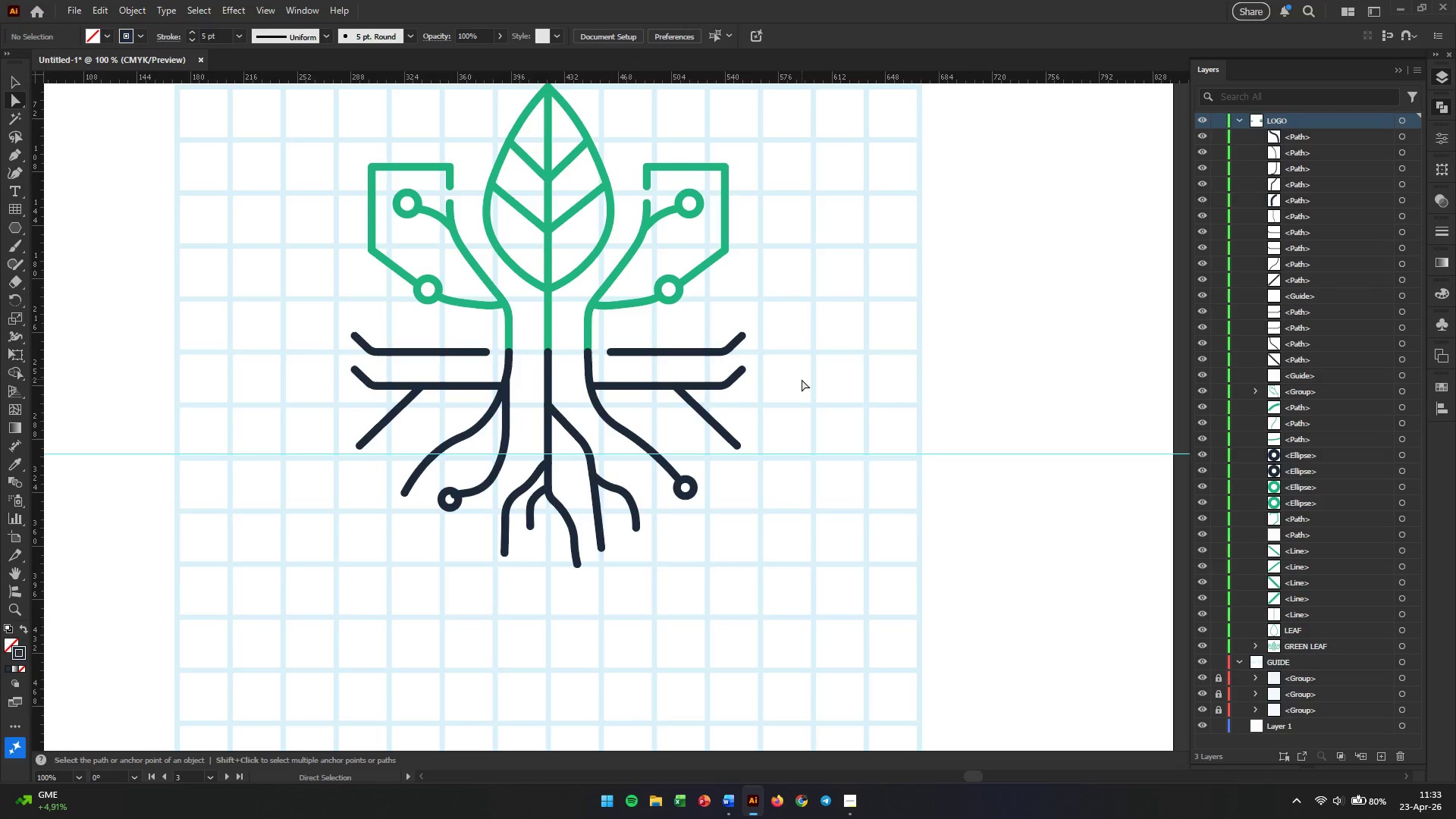 
key(V)
 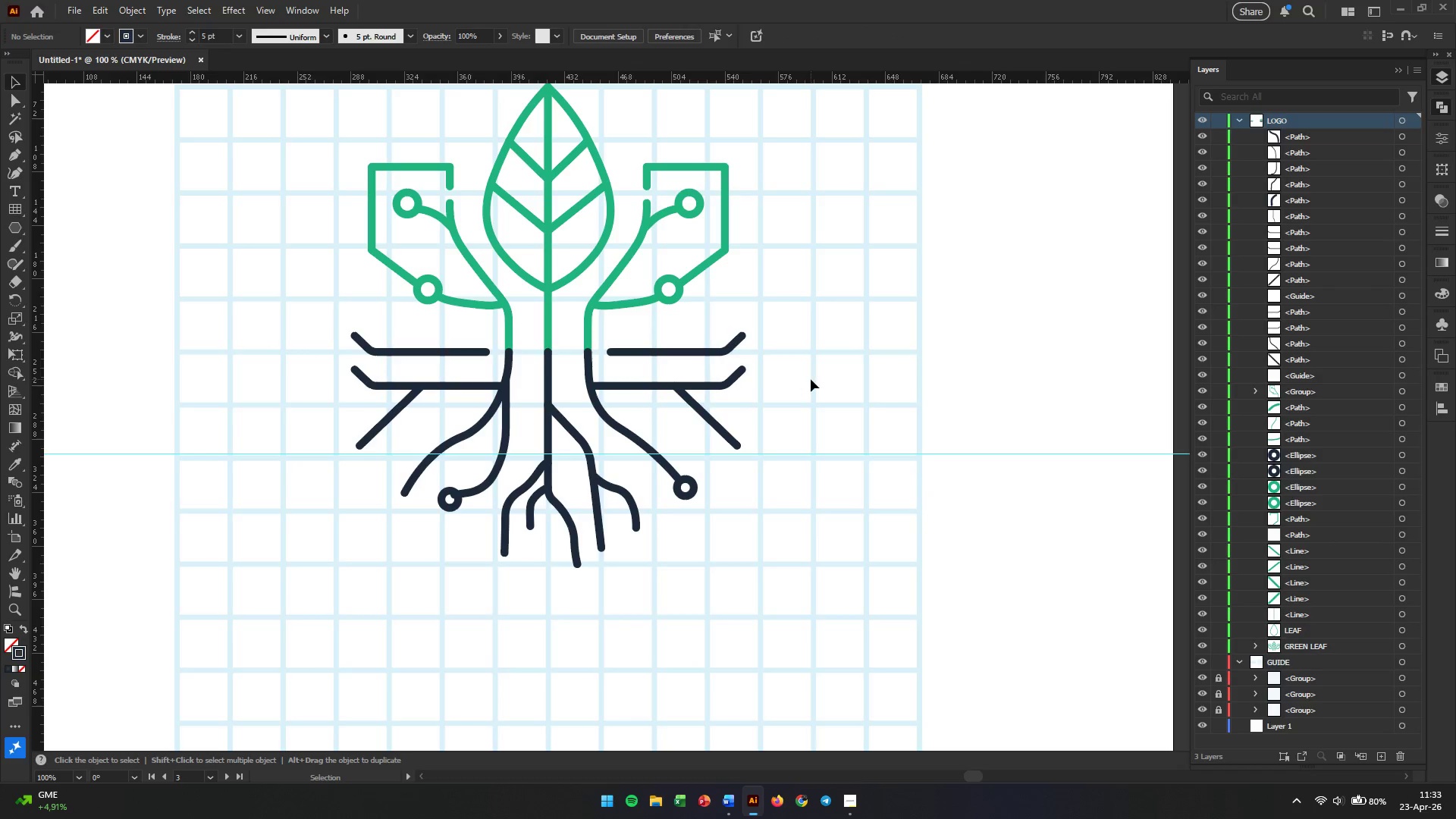 
left_click([811, 379])
 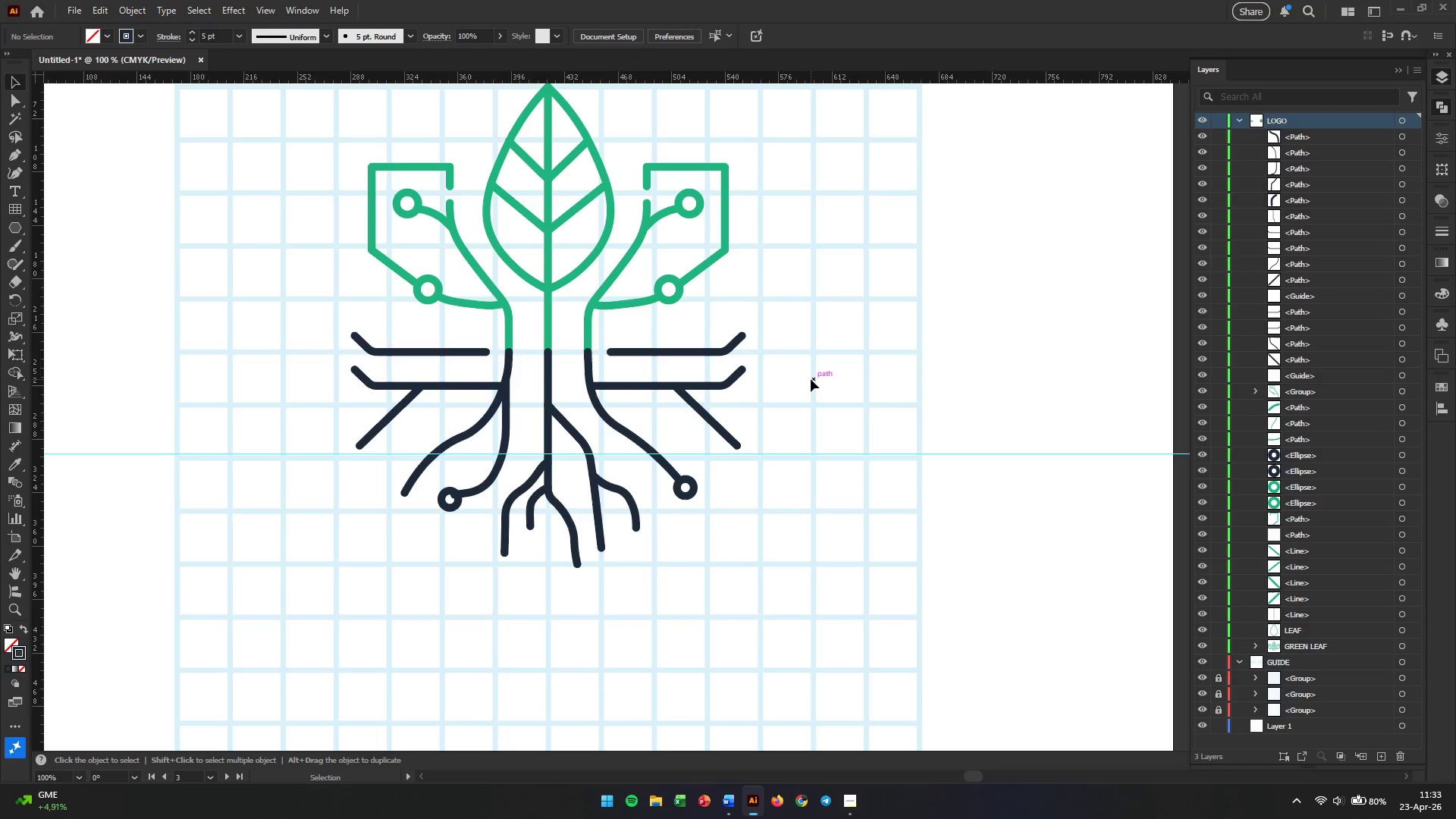 
hold_key(key=X, duration=0.39)
 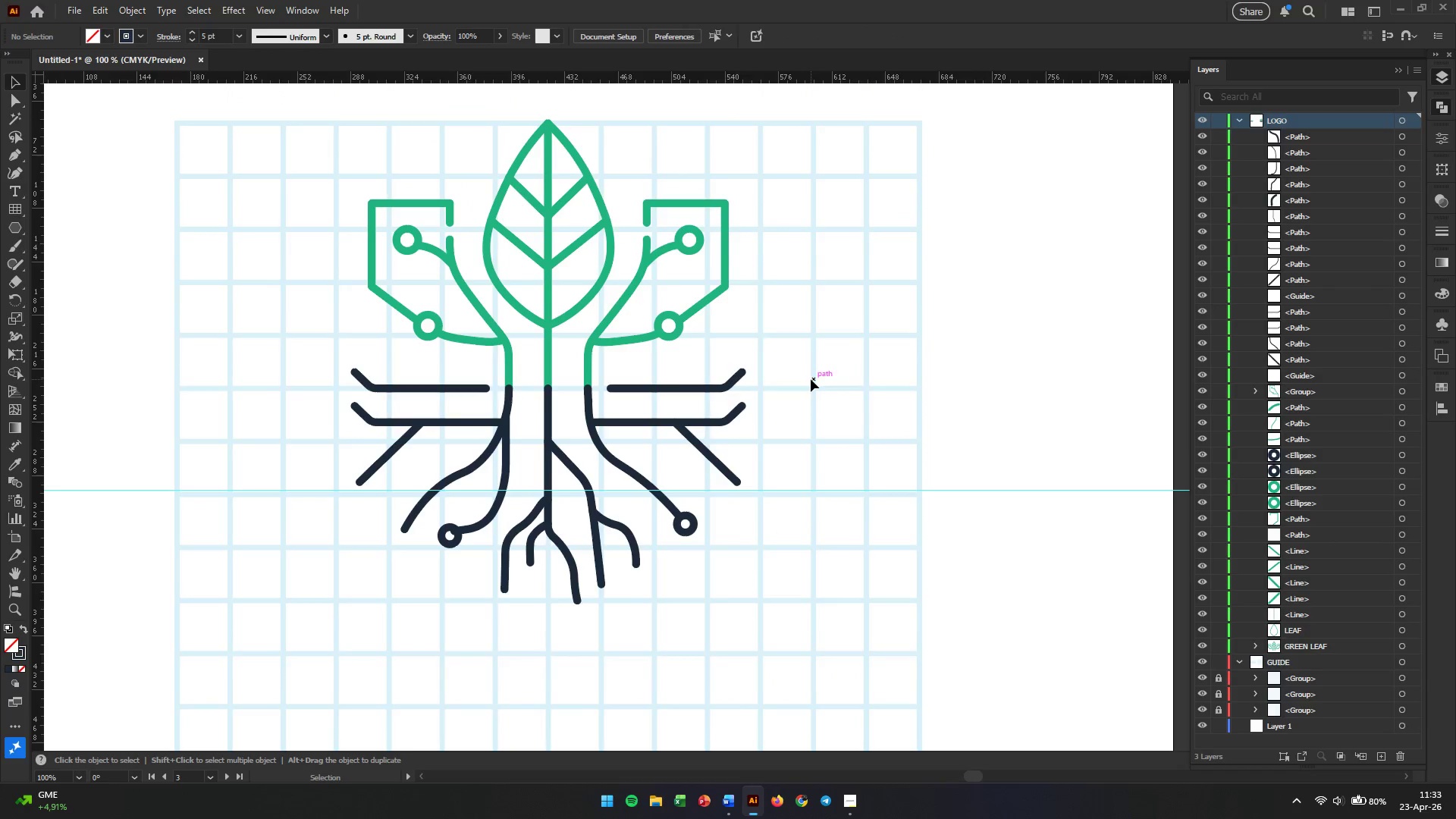 
scroll: coordinate [811, 379], scroll_direction: up, amount: 6.0
 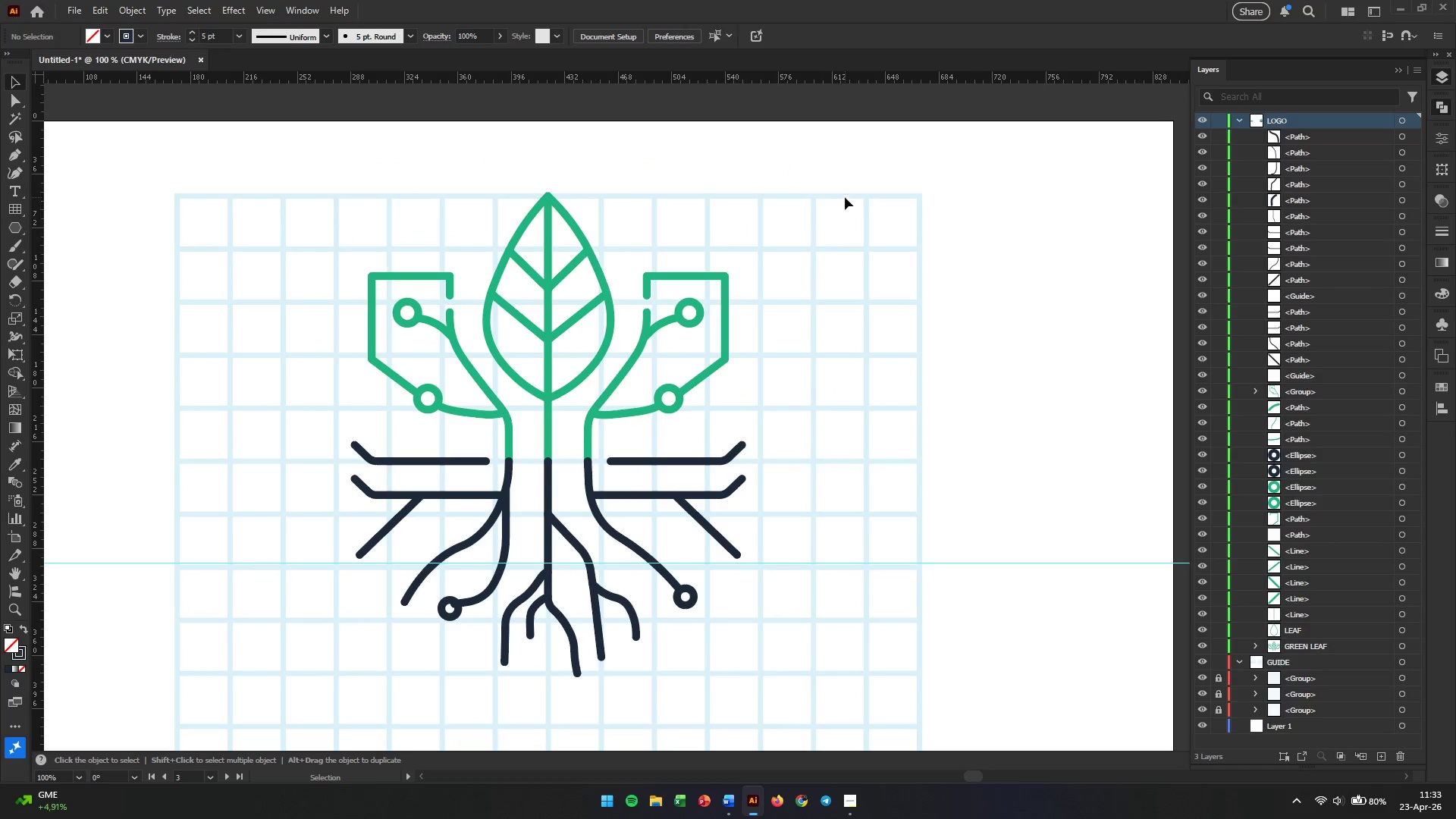 
left_click_drag(start_coordinate=[845, 195], to_coordinate=[238, 658])
 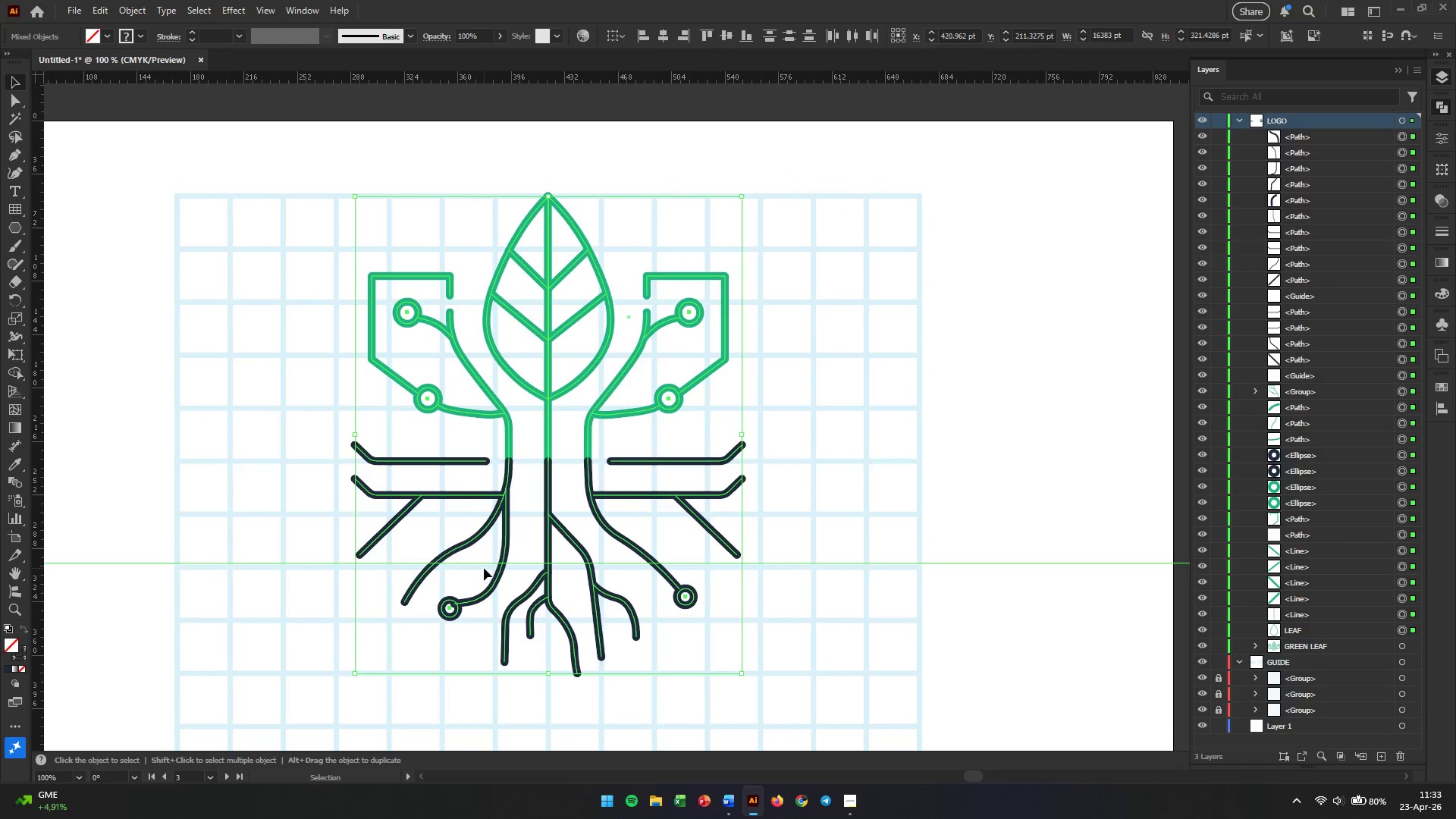 
key(Control+G)
 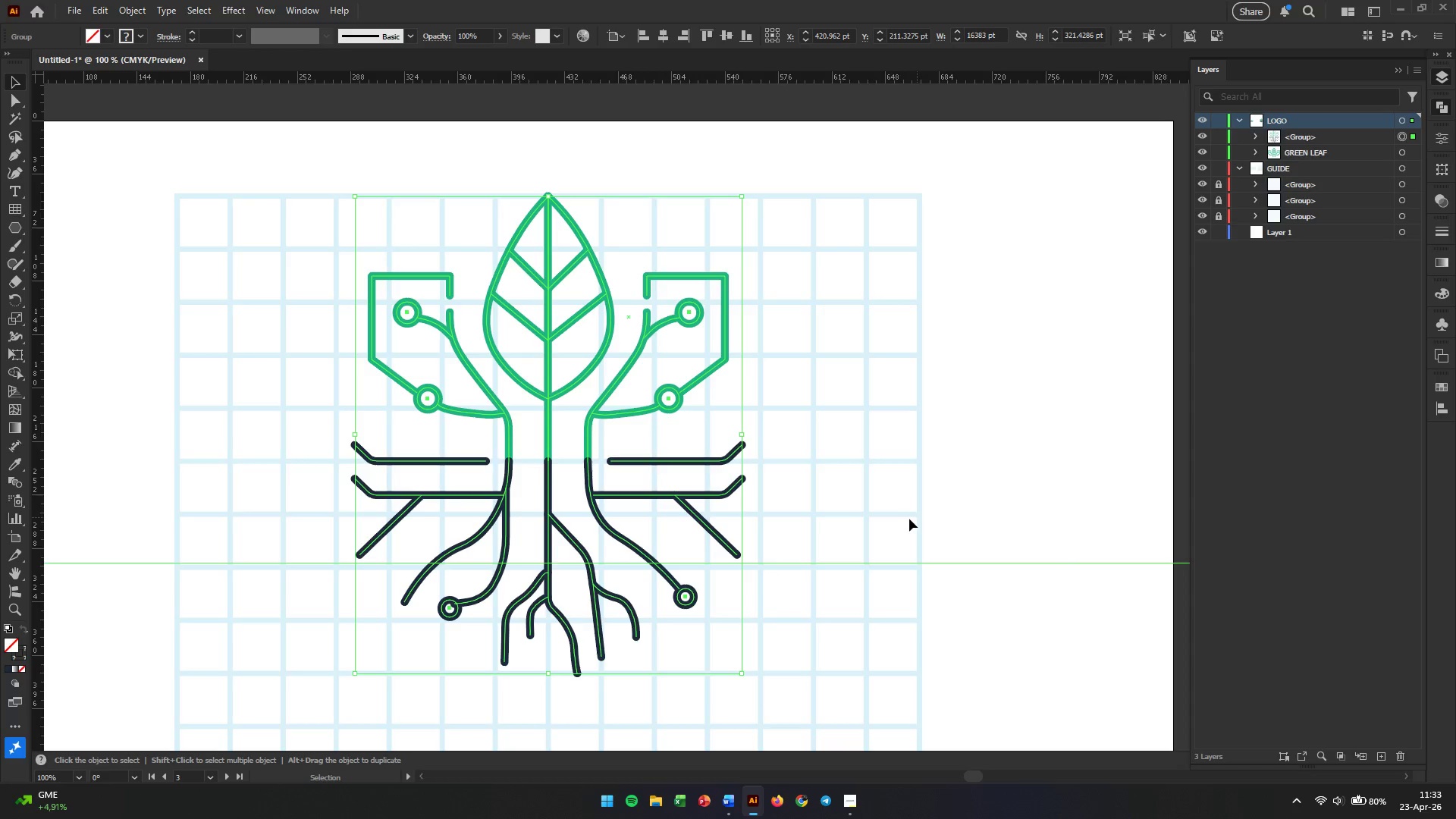 
left_click([983, 471])
 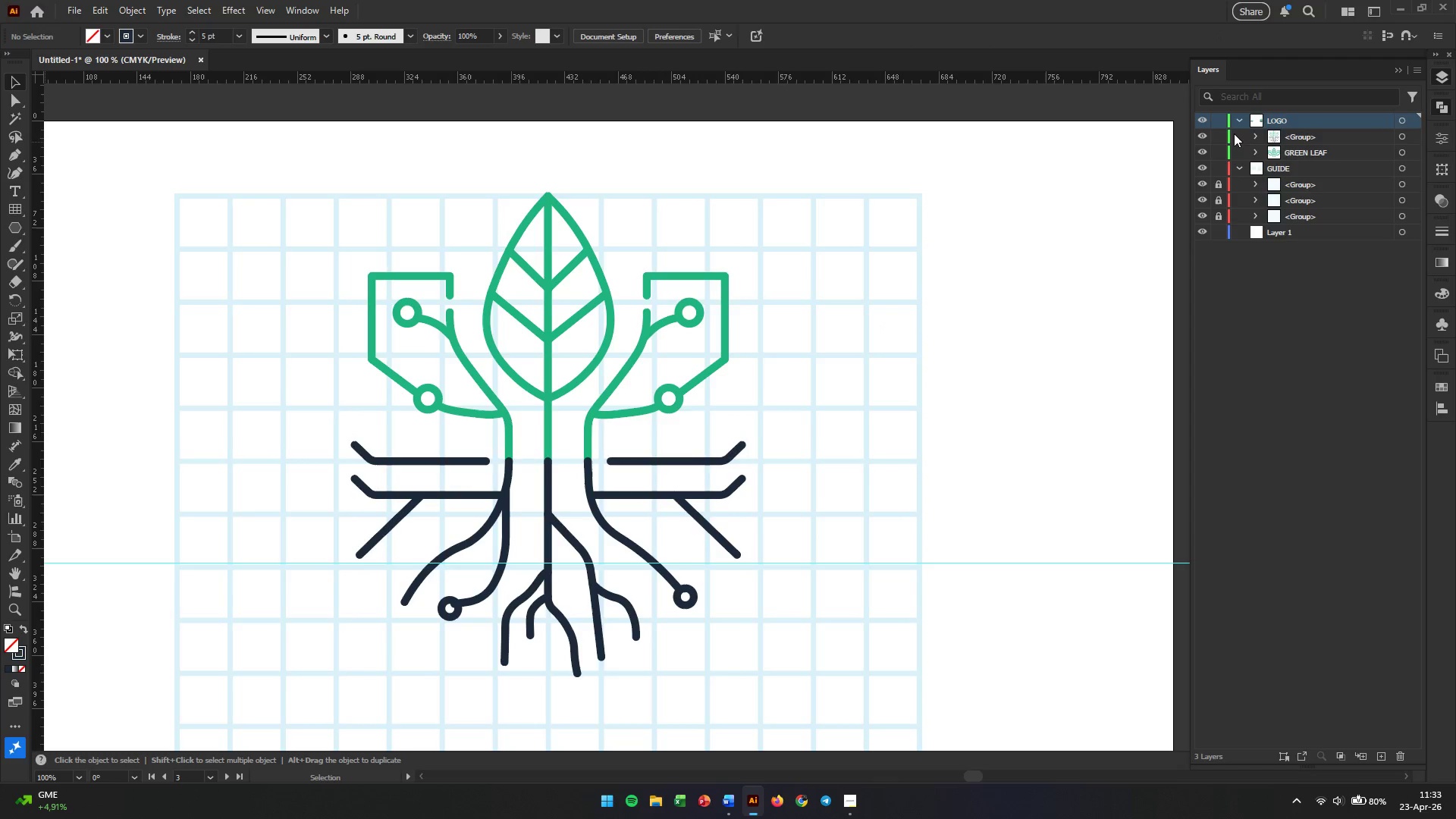 
wait(6.55)
 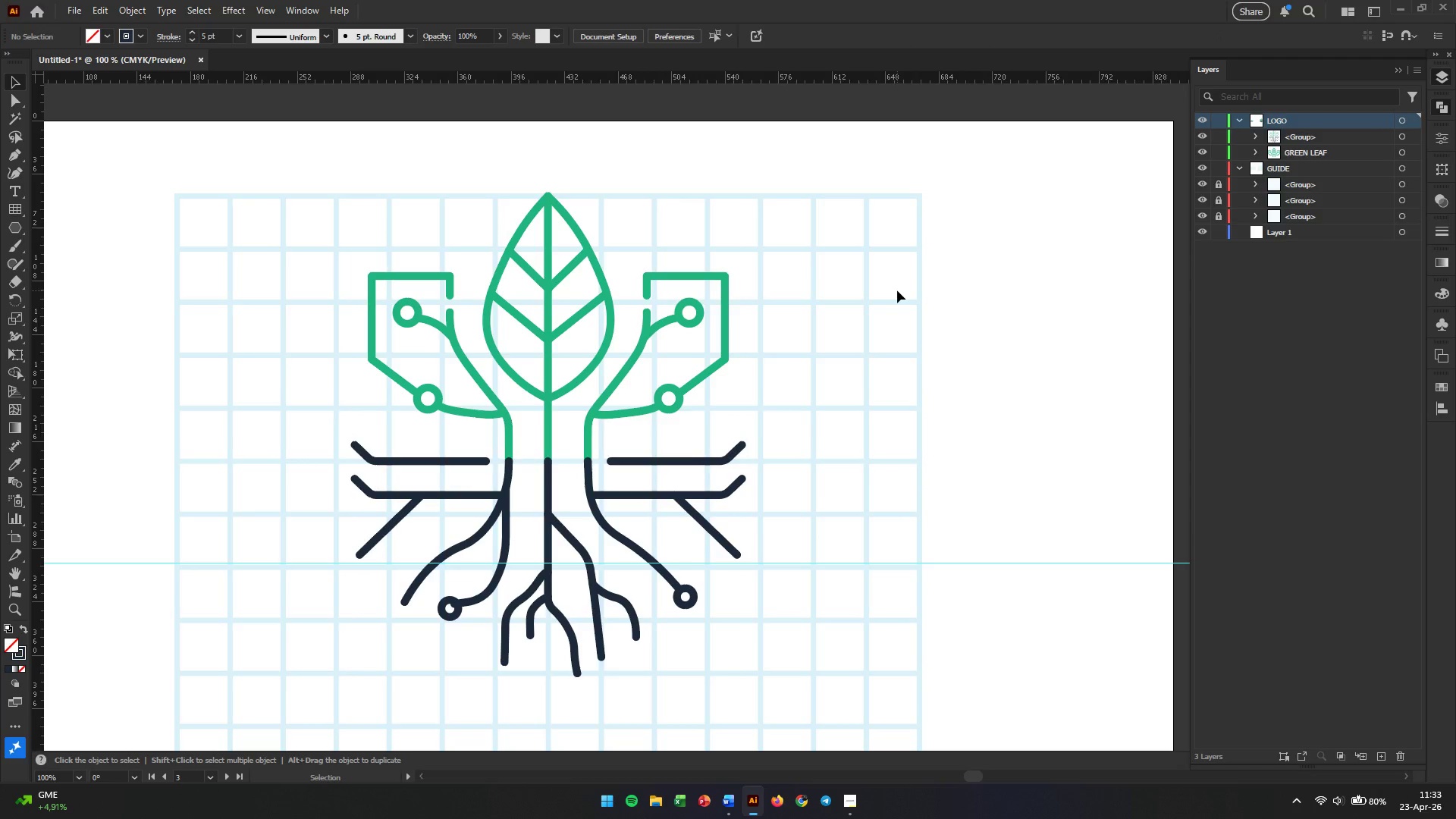 
left_click([591, 413])
 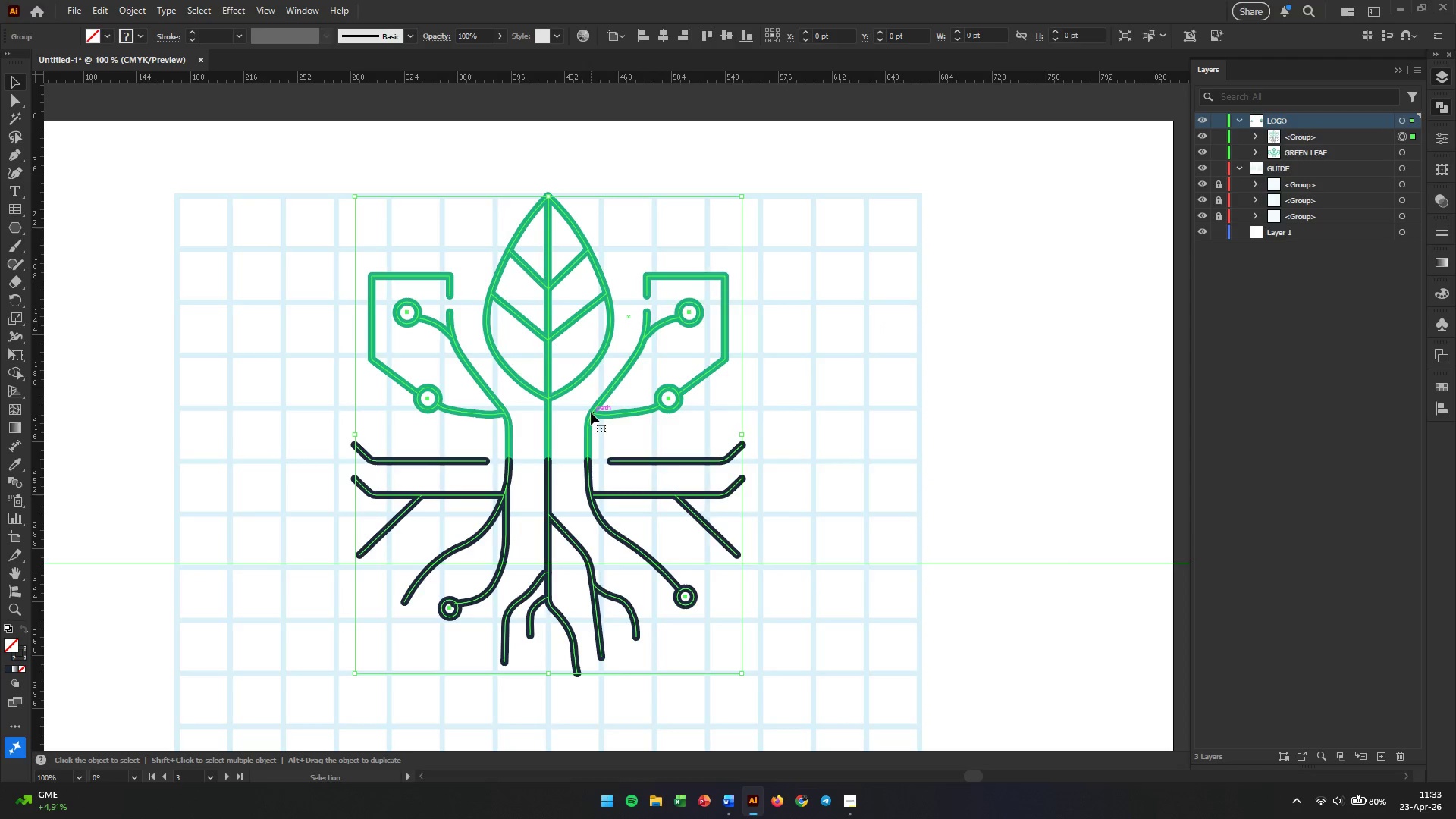 
right_click([591, 413])
 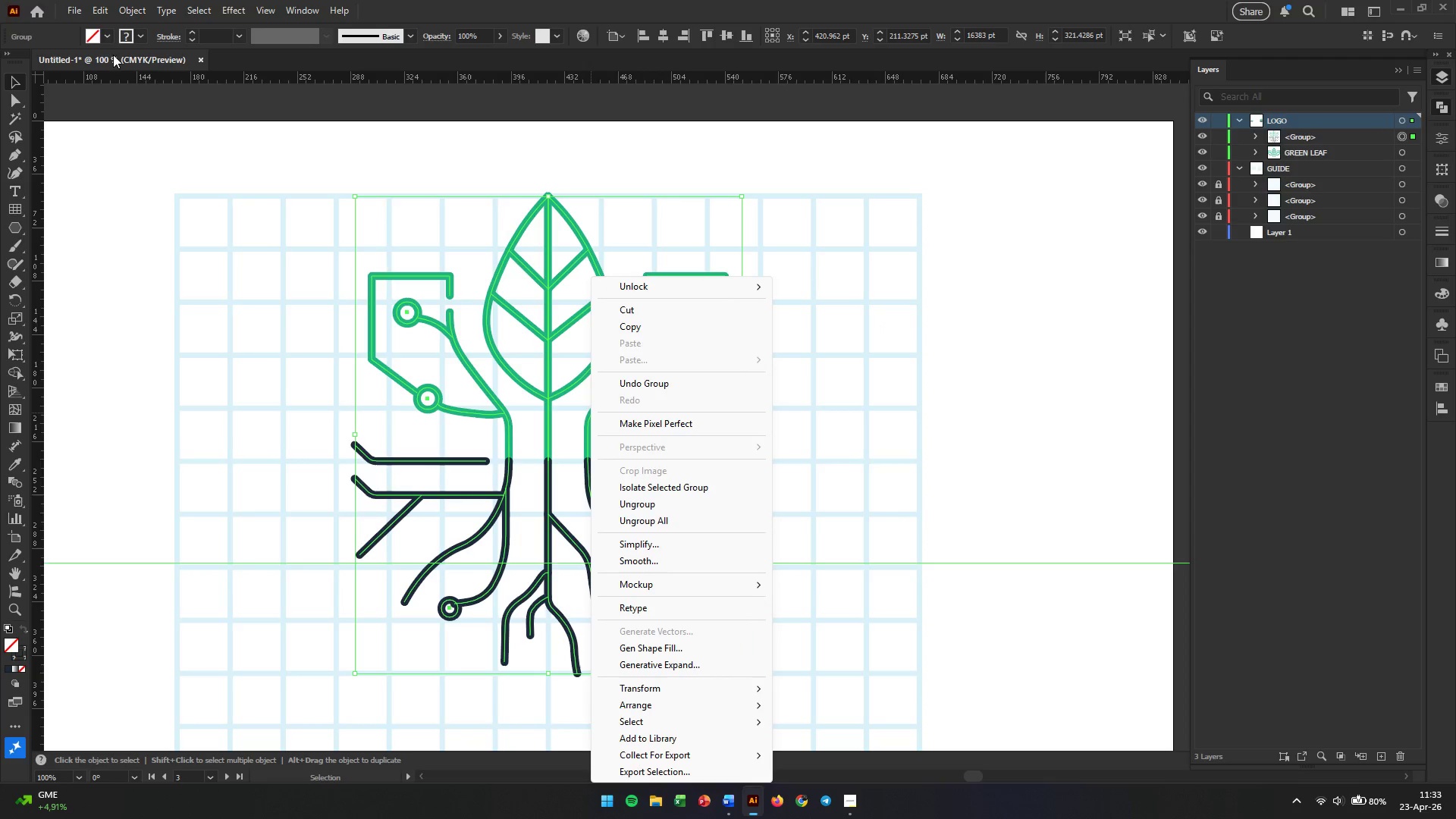 
left_click([130, 9])
 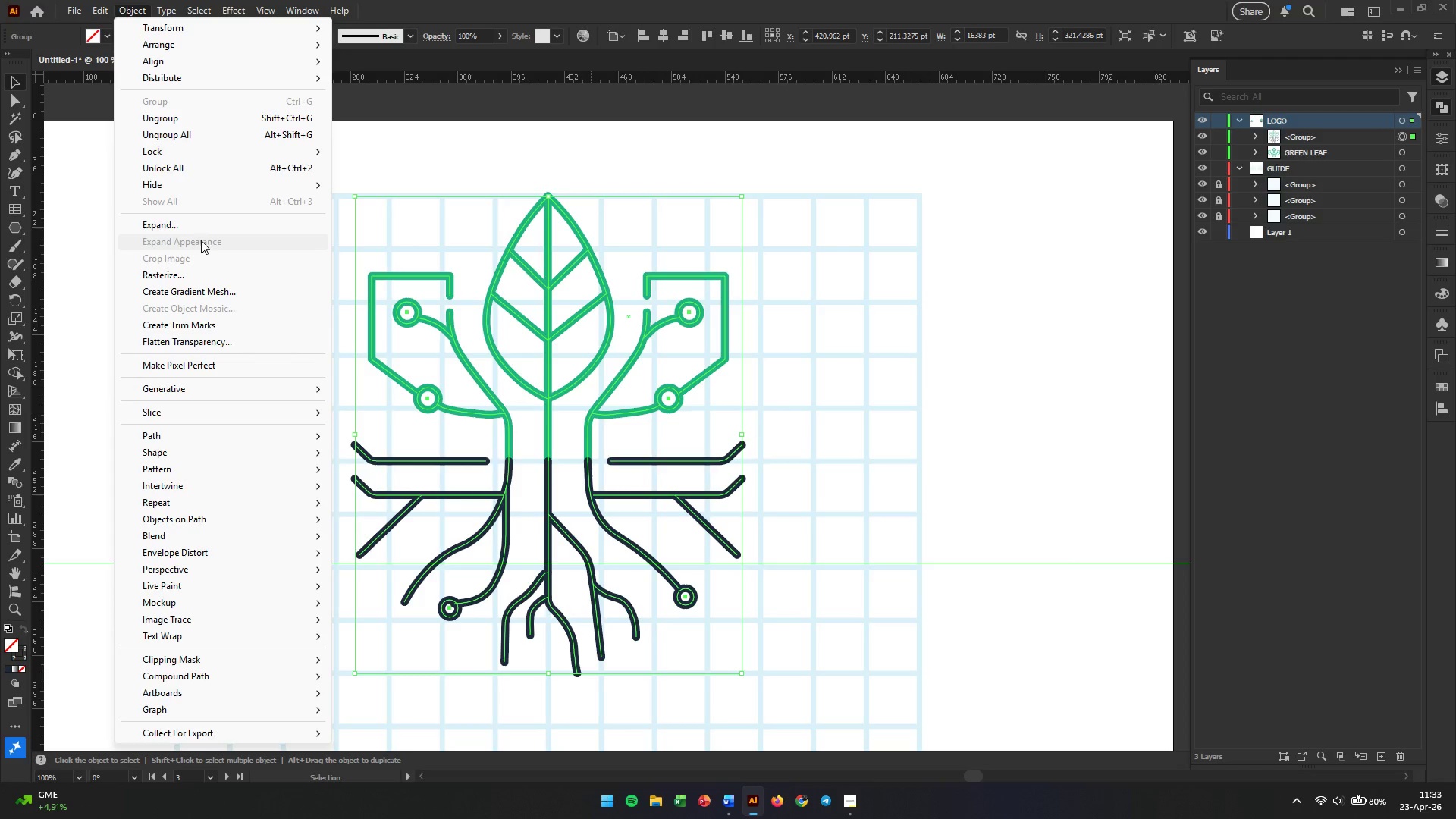 
left_click([209, 231])
 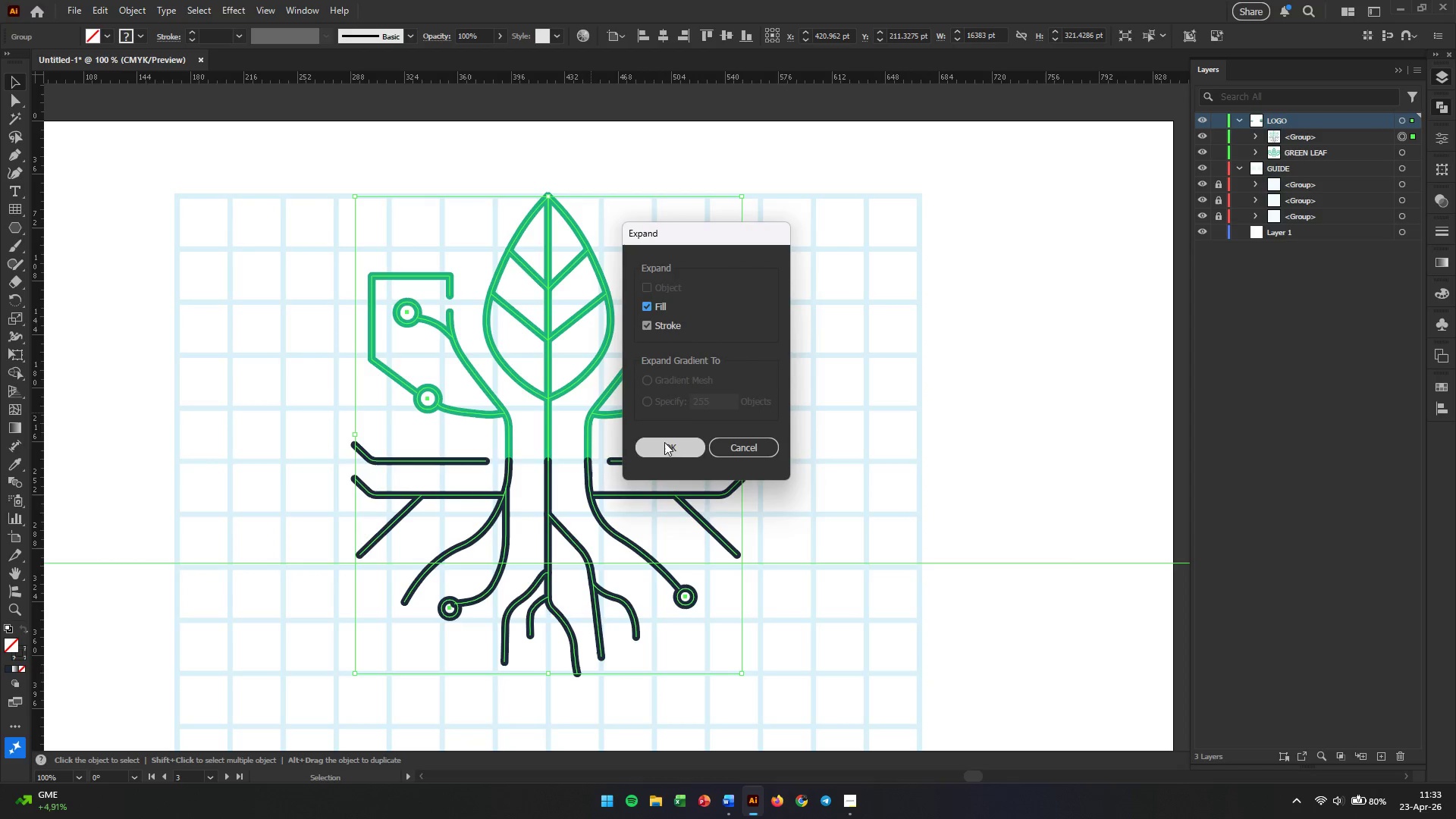 
left_click([664, 449])
 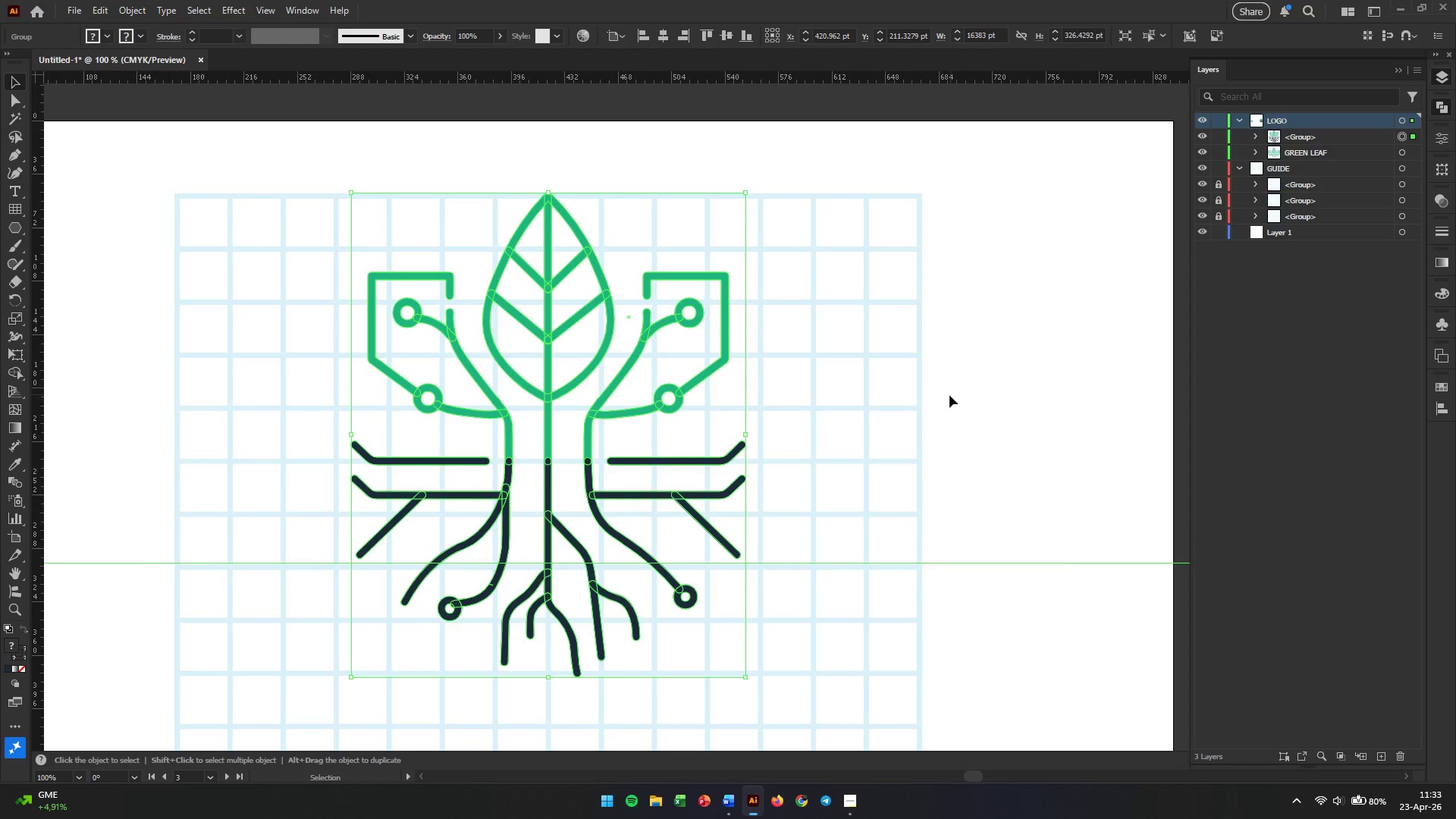 
left_click([977, 393])
 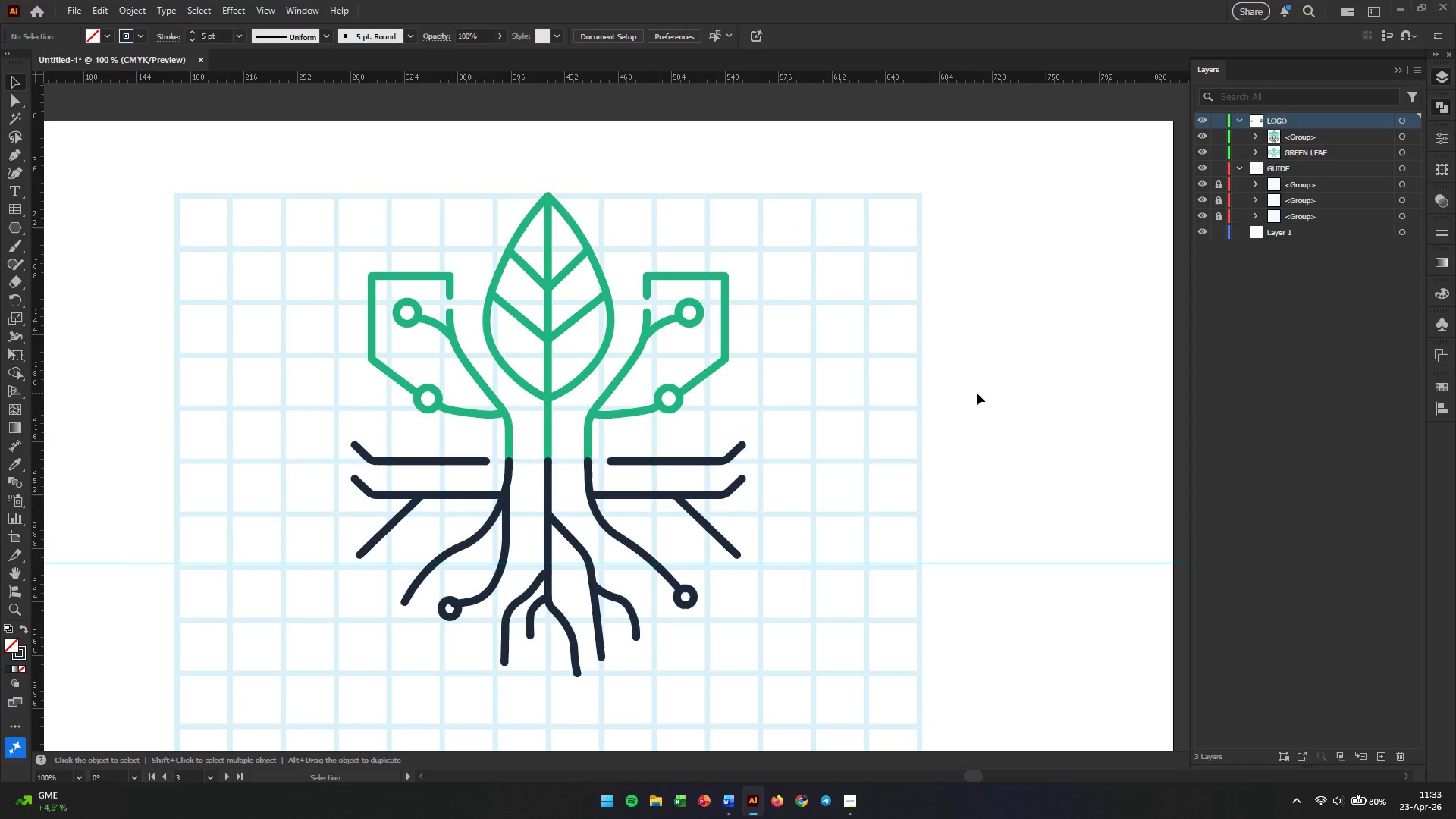 
key(Control+Z)
 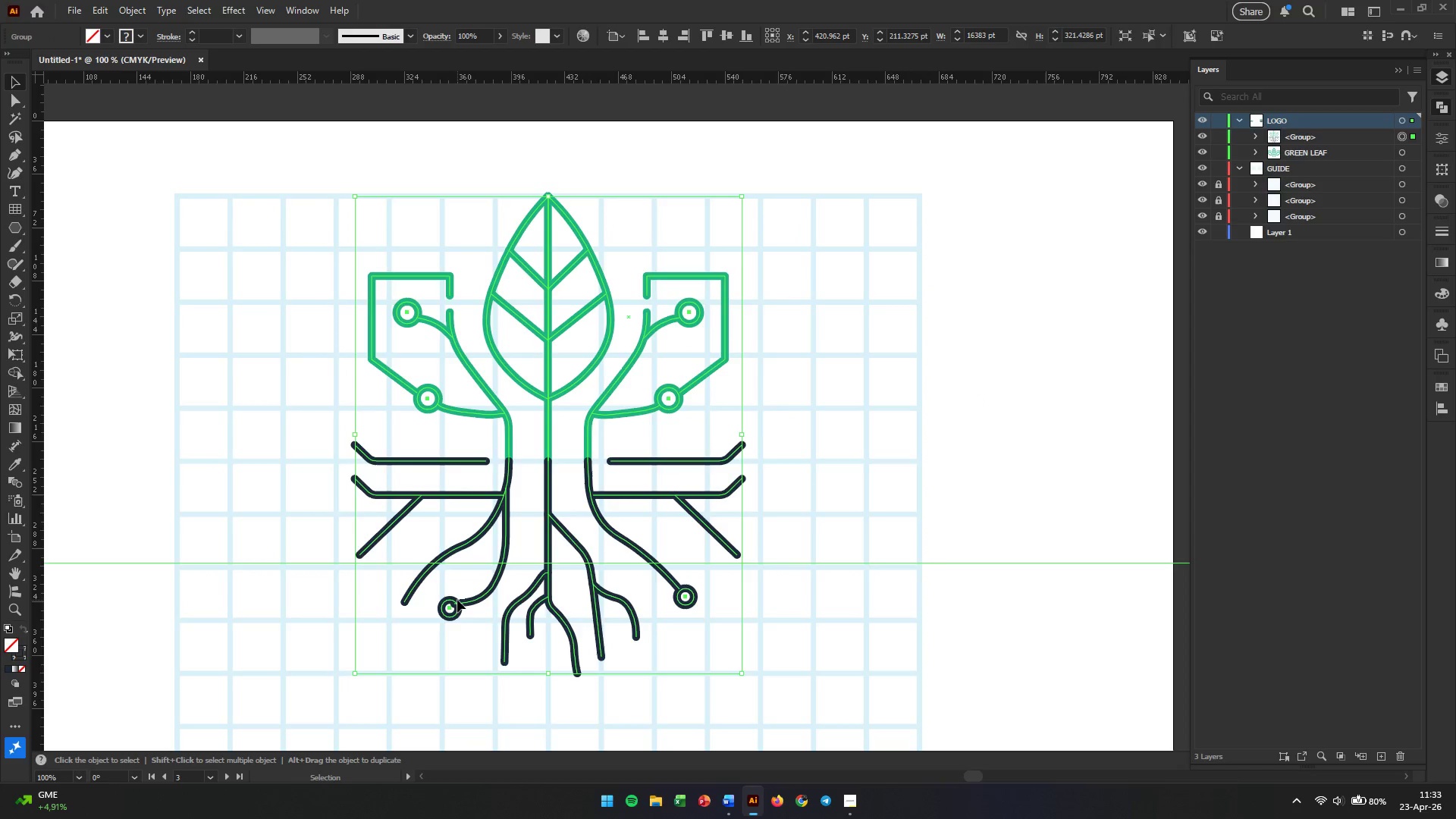 
hold_key(key=AltLeft, duration=0.48)
scroll: coordinate [437, 602], scroll_direction: up, amount: 4.0
 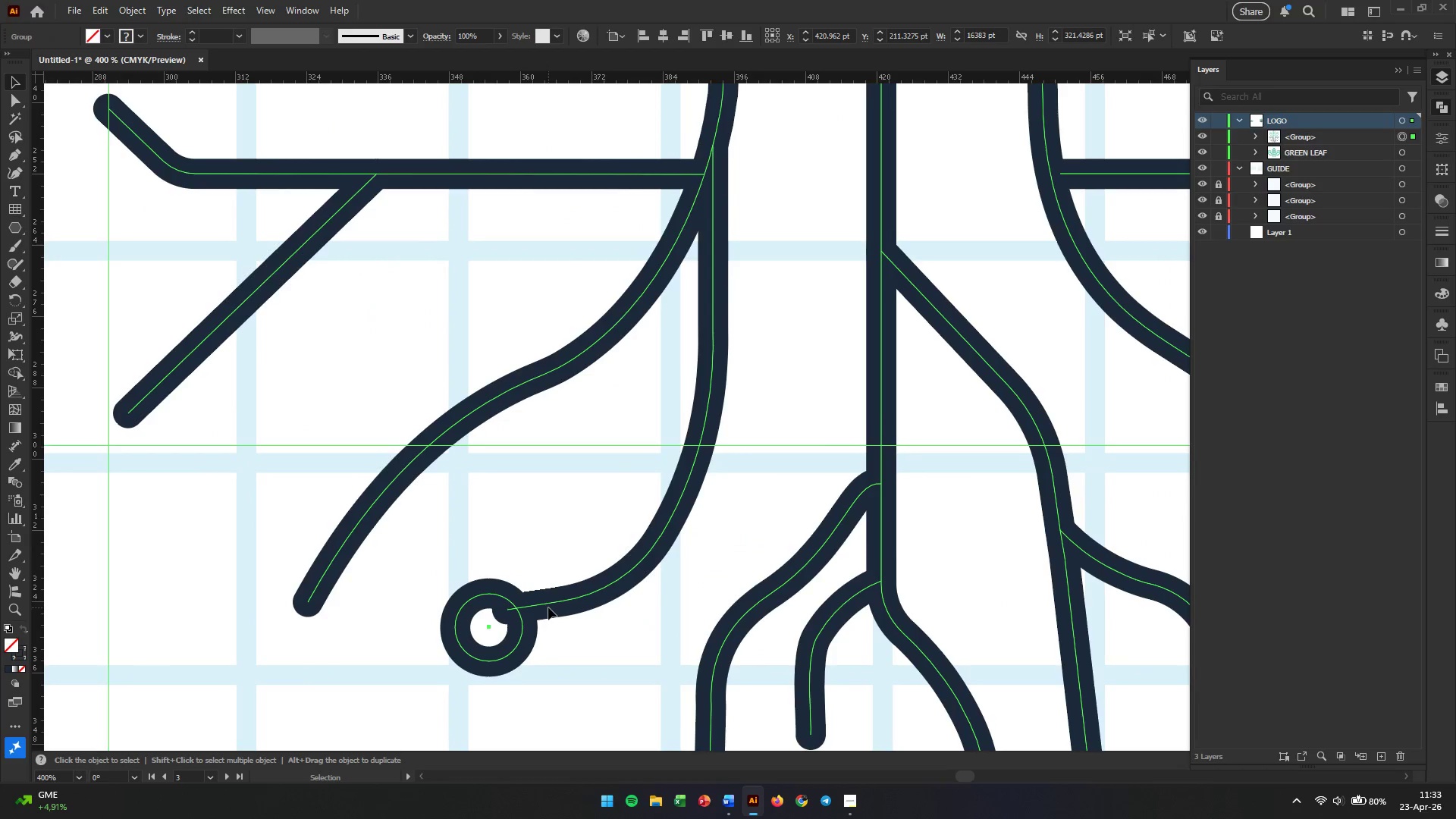 
right_click([548, 607])
 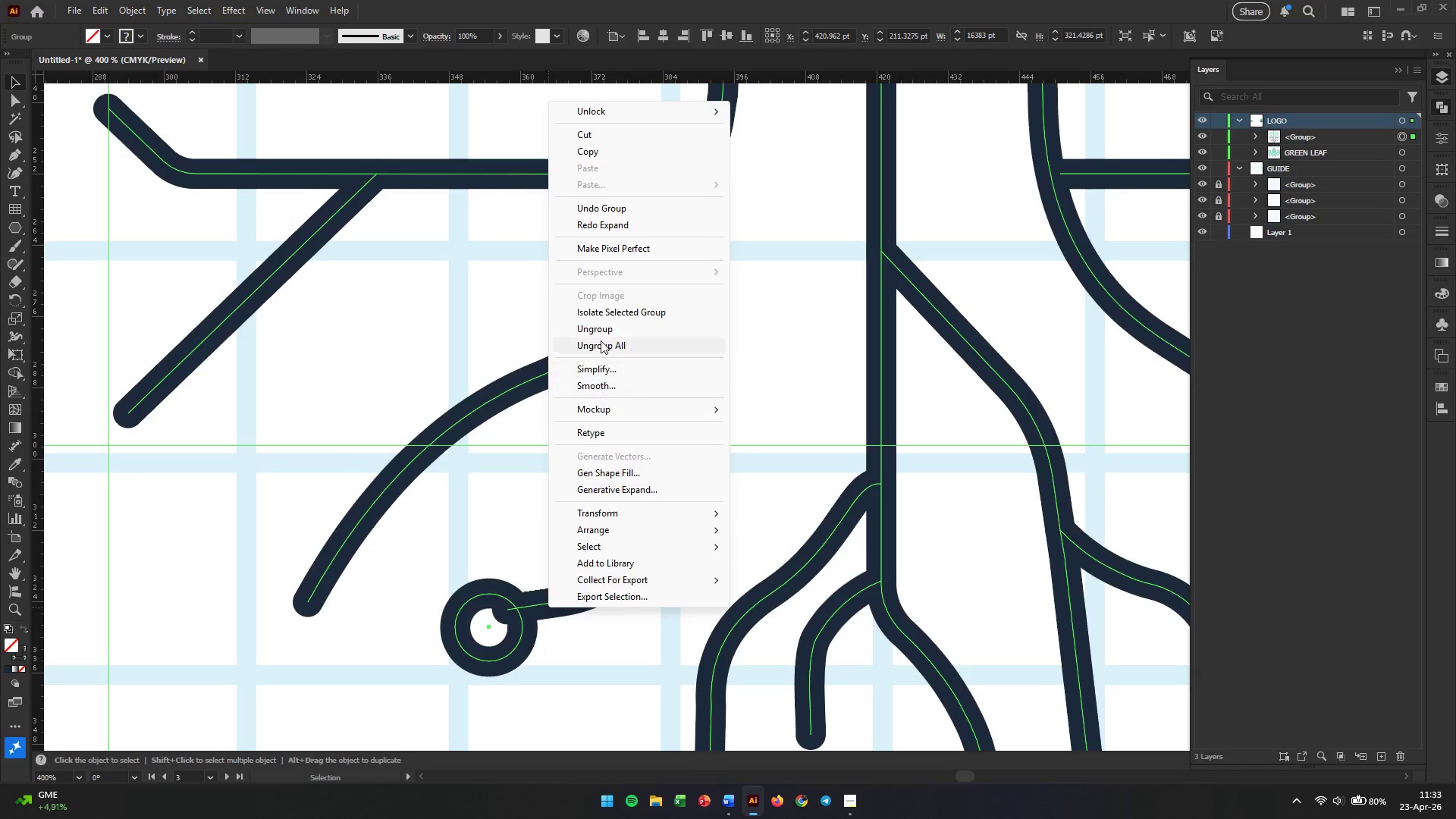 
left_click([602, 328])
 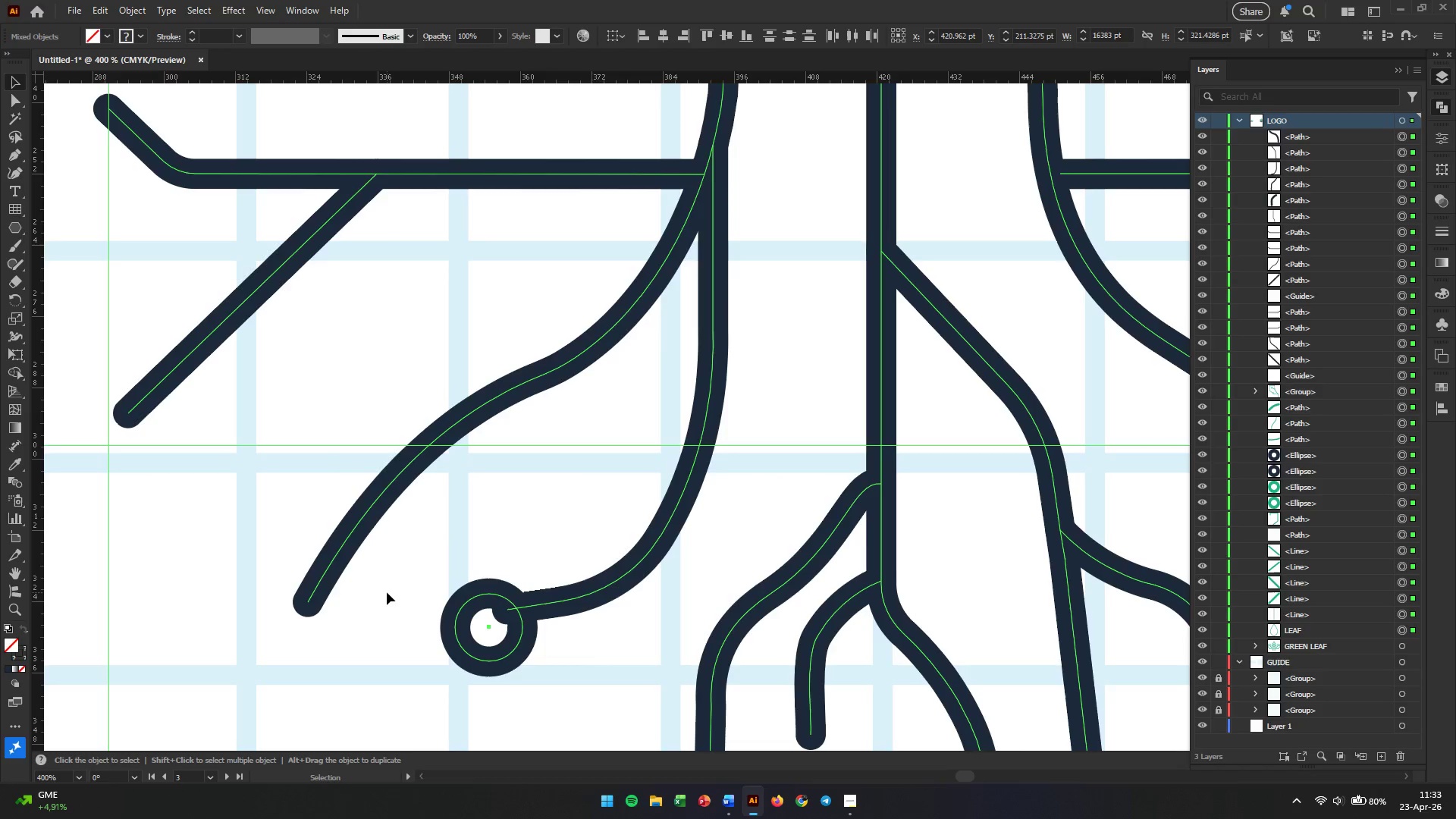 
left_click([387, 593])
 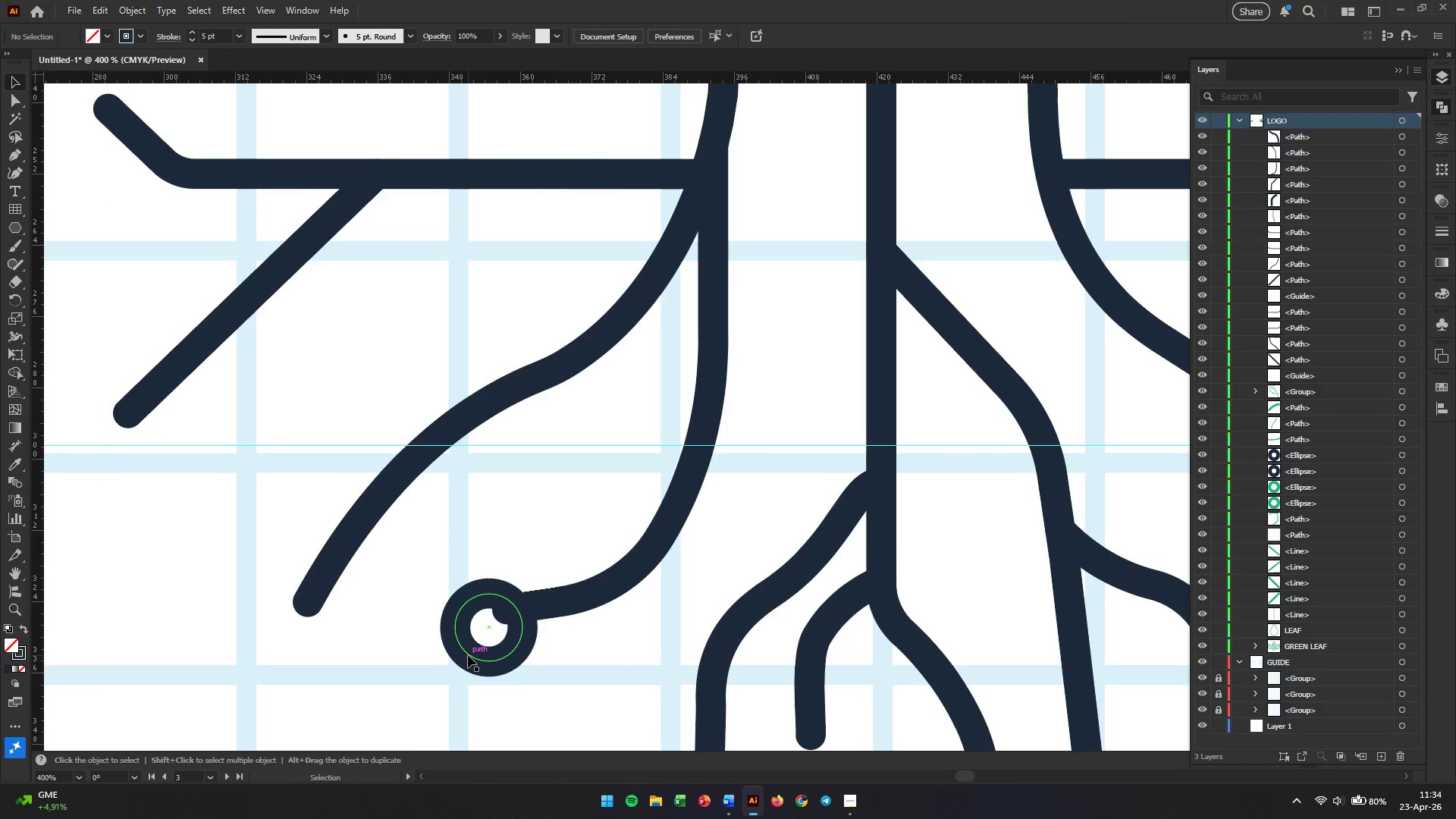 
left_click_drag(start_coordinate=[468, 655], to_coordinate=[466, 667])
 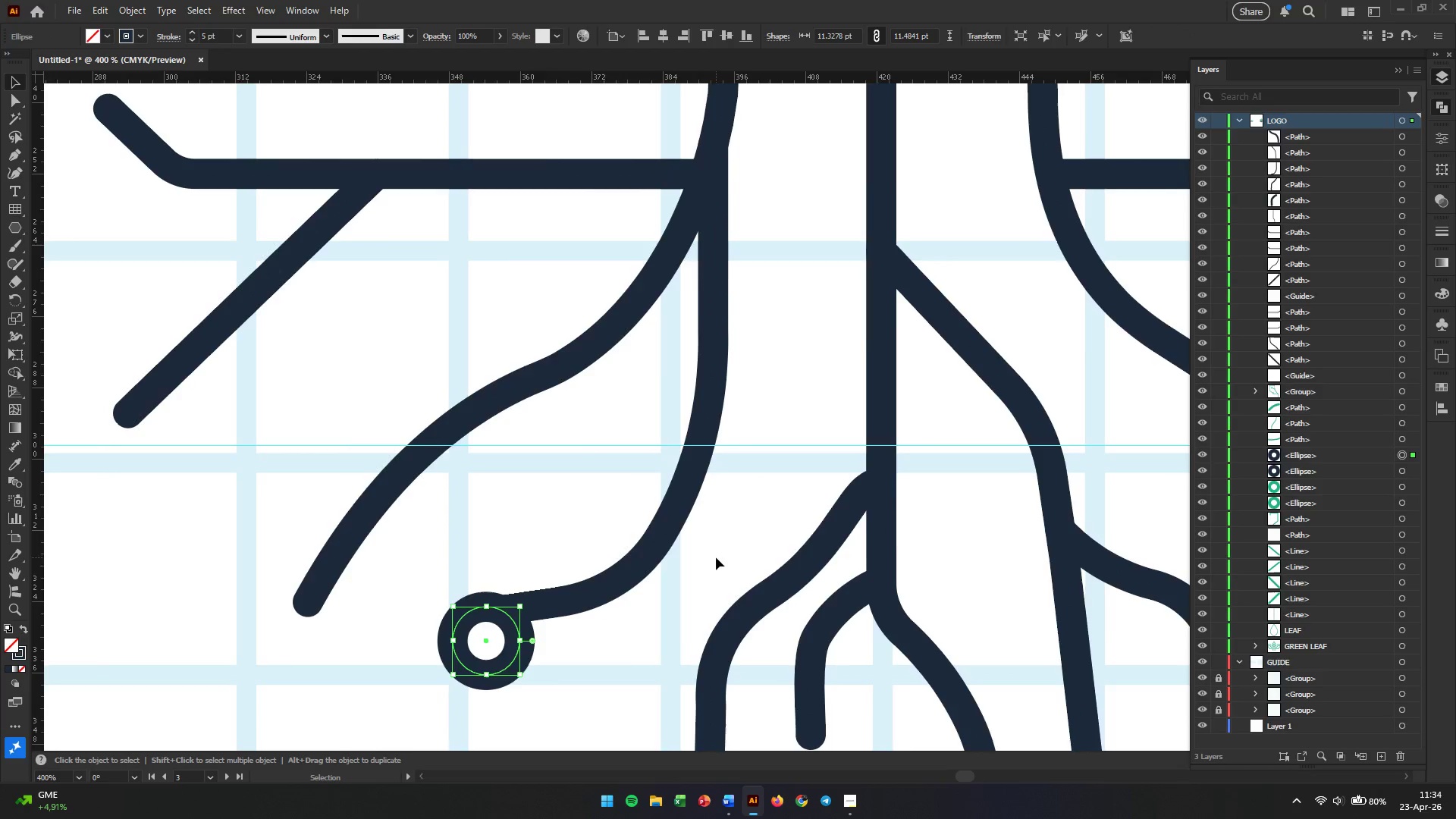 
hold_key(key=AltLeft, duration=0.53)
scroll: coordinate [716, 533], scroll_direction: down, amount: 4.0
 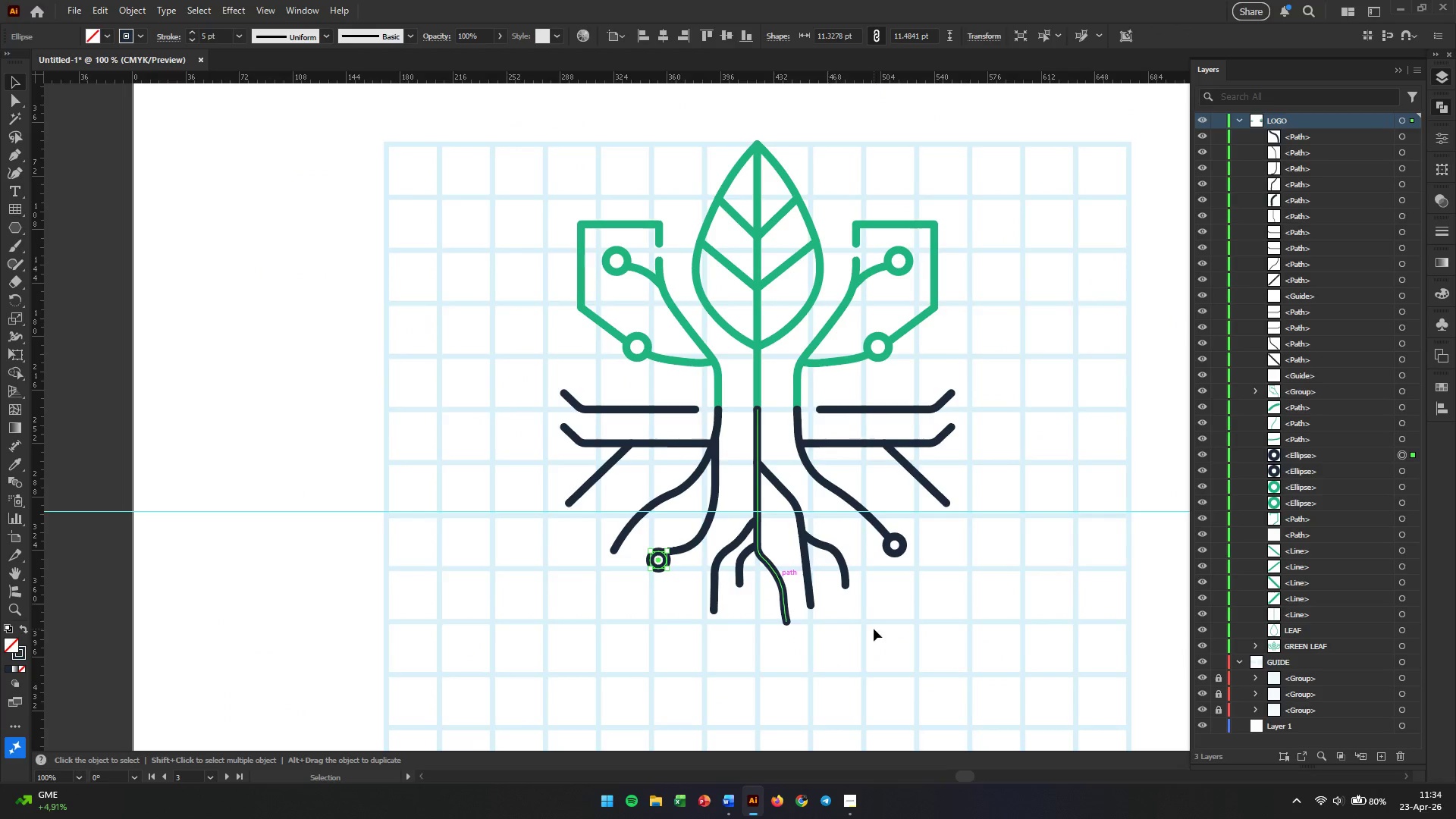 
left_click([874, 629])
 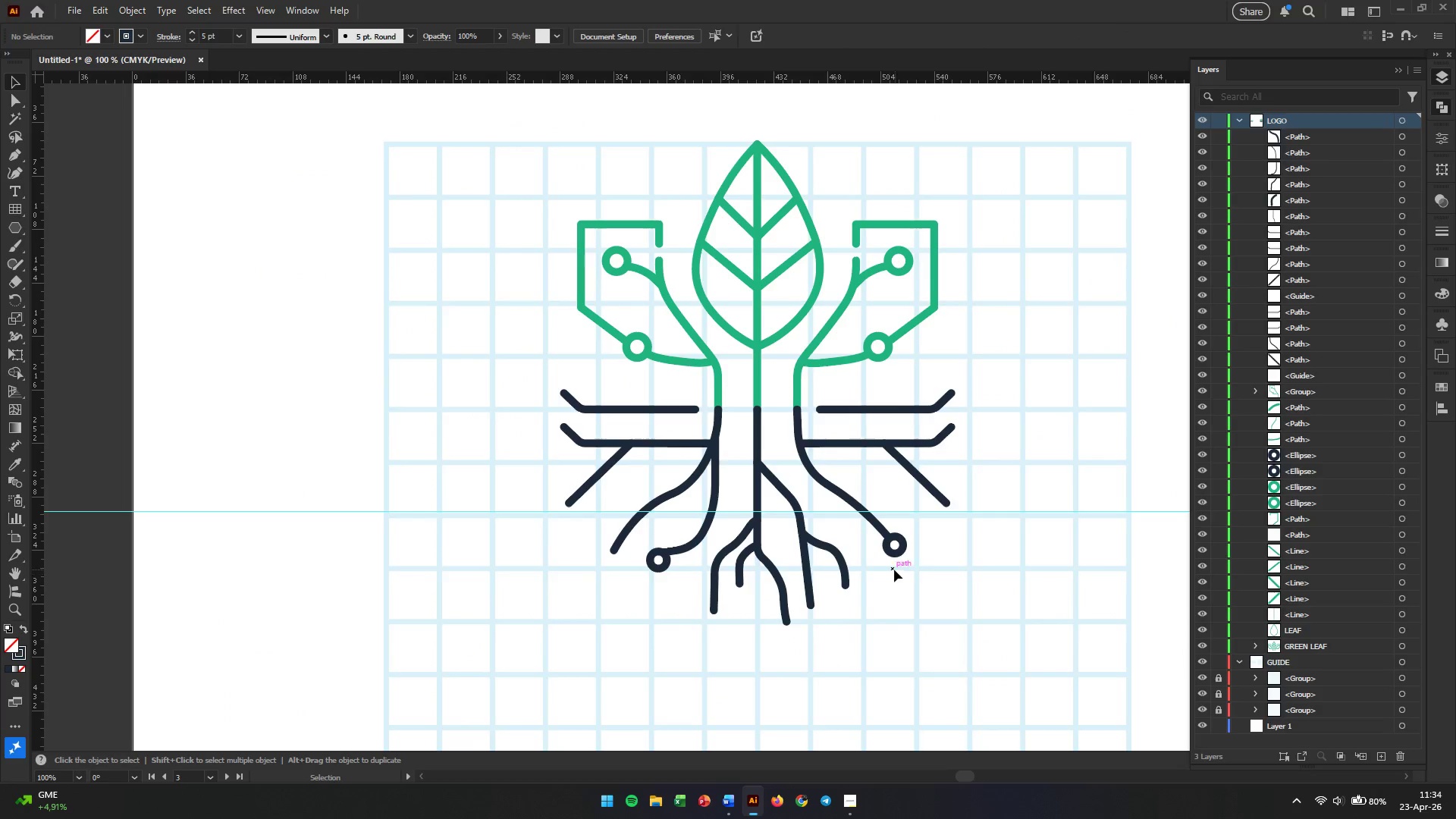 
hold_key(key=AltLeft, duration=1.0)
scroll: coordinate [916, 569], scroll_direction: down, amount: 1.0
 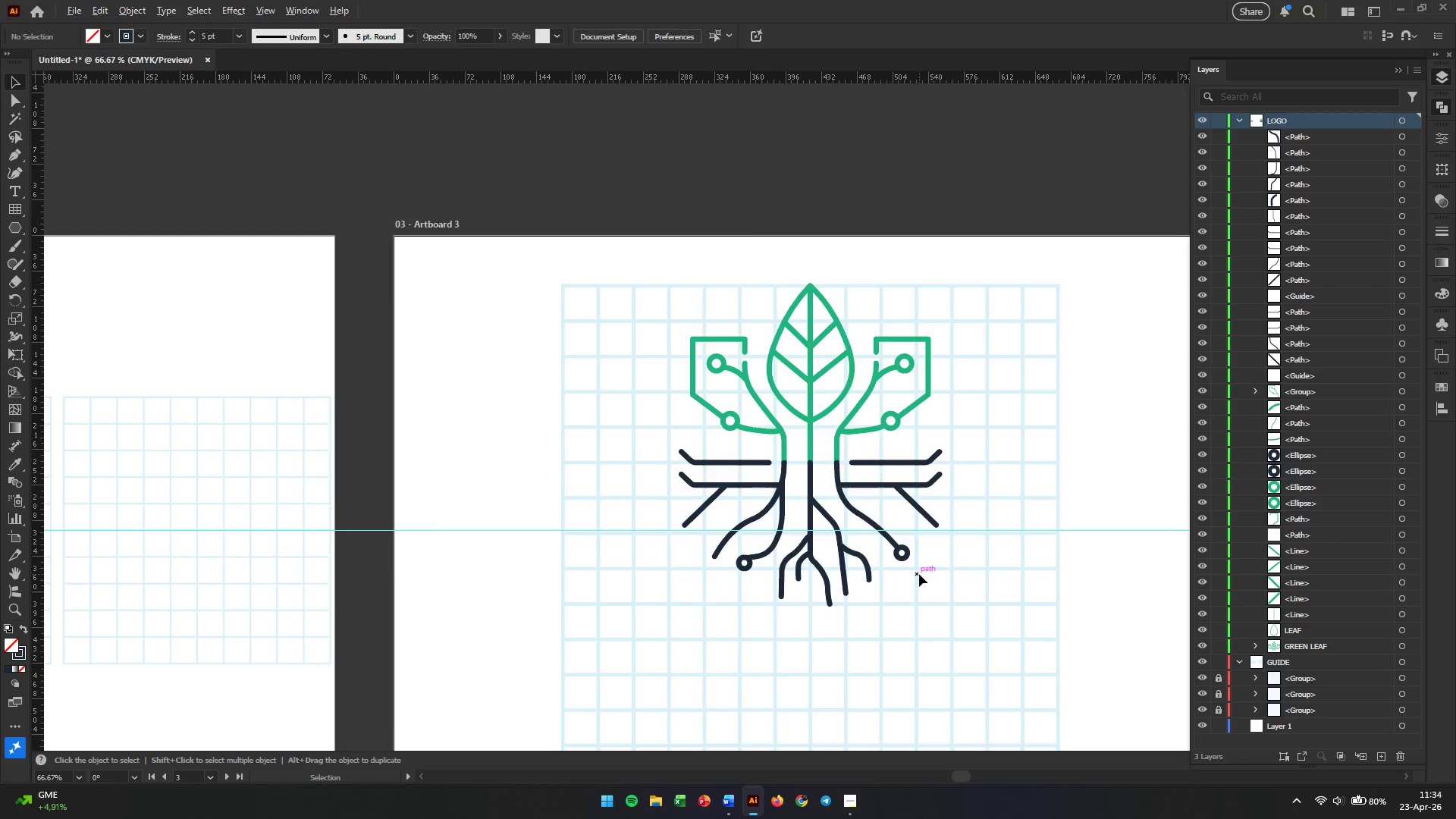 
scroll: coordinate [919, 574], scroll_direction: up, amount: 1.0
 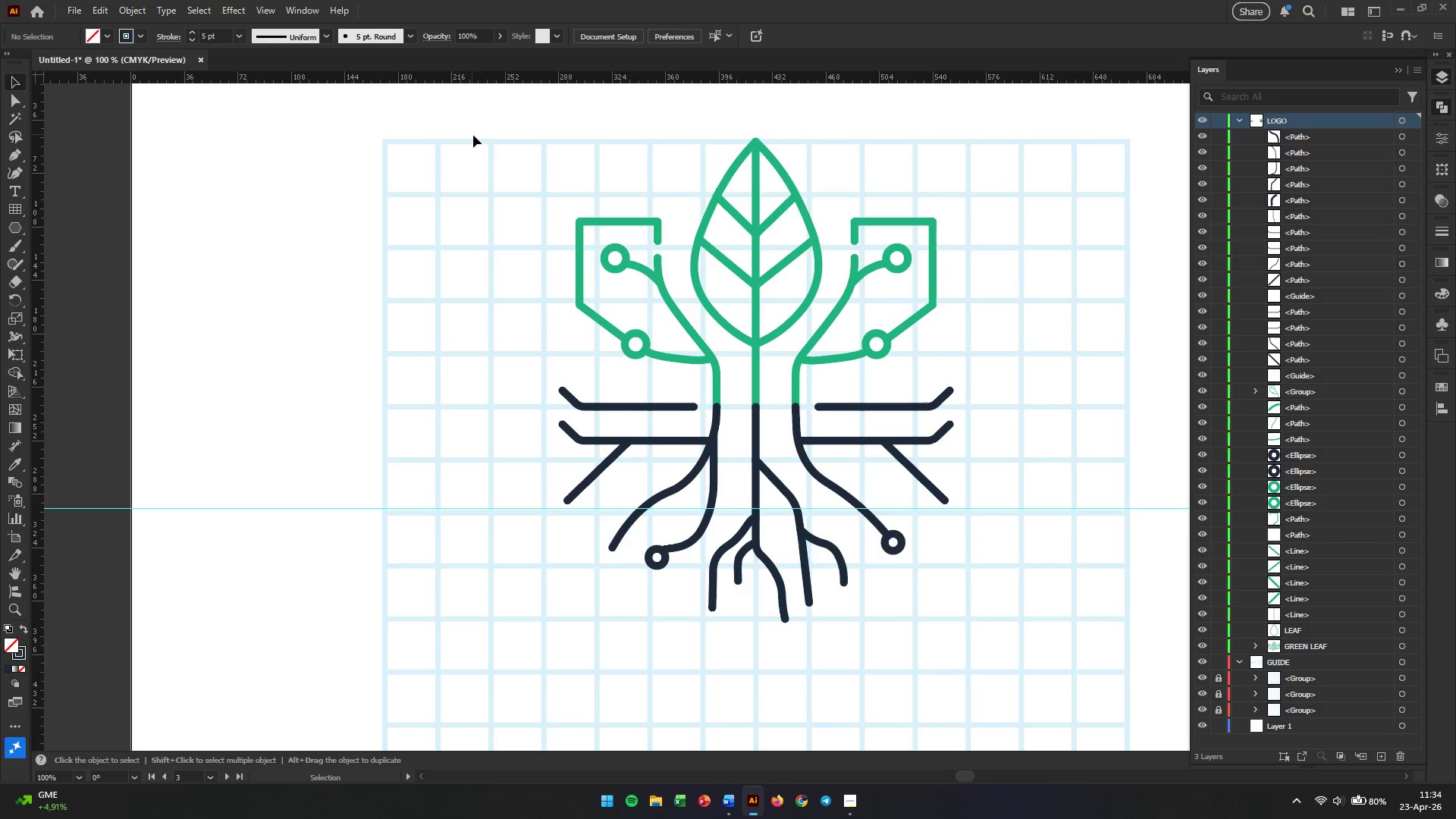 
left_click_drag(start_coordinate=[460, 120], to_coordinate=[1043, 689])
 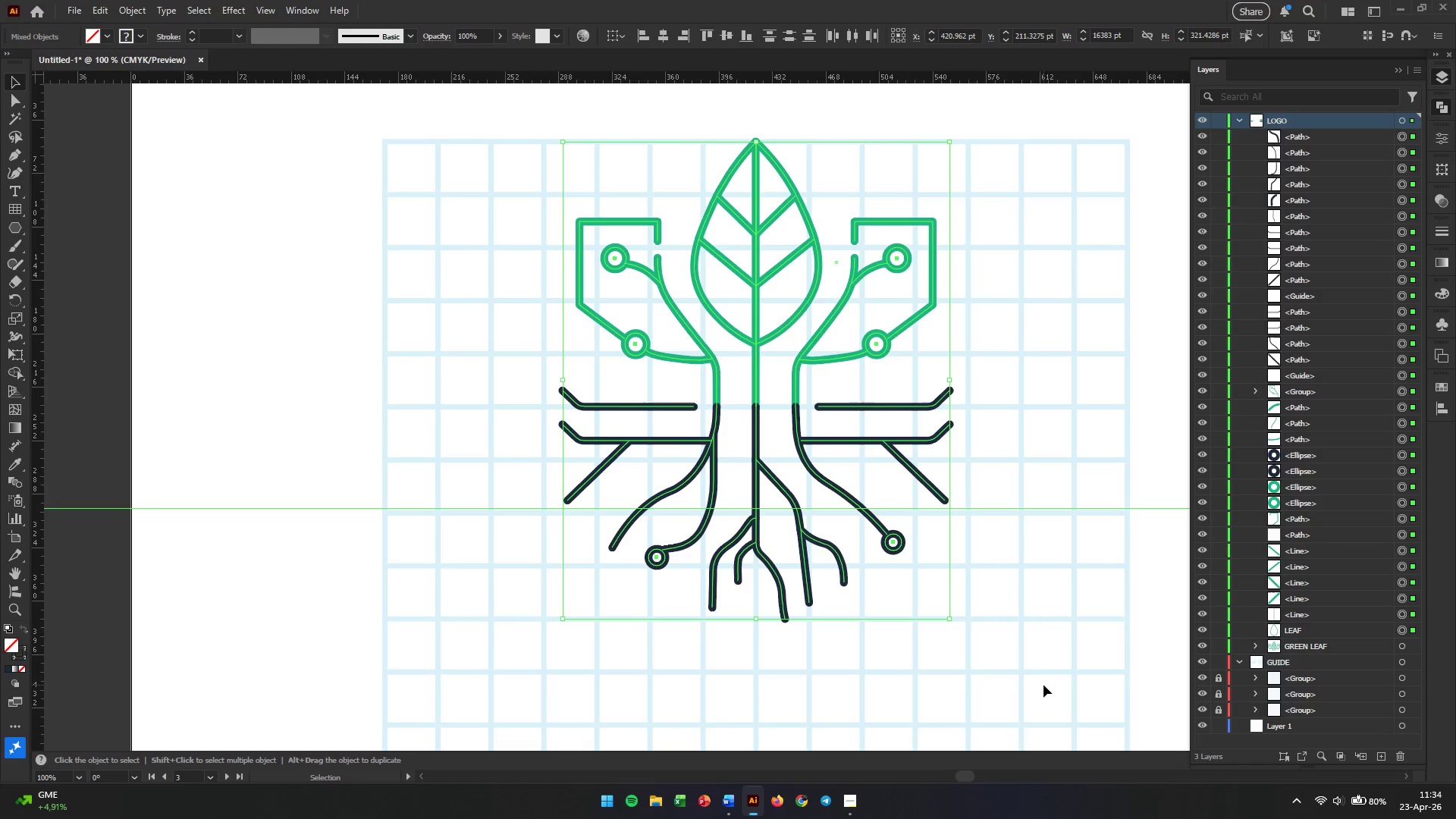 
key(Control+G)
 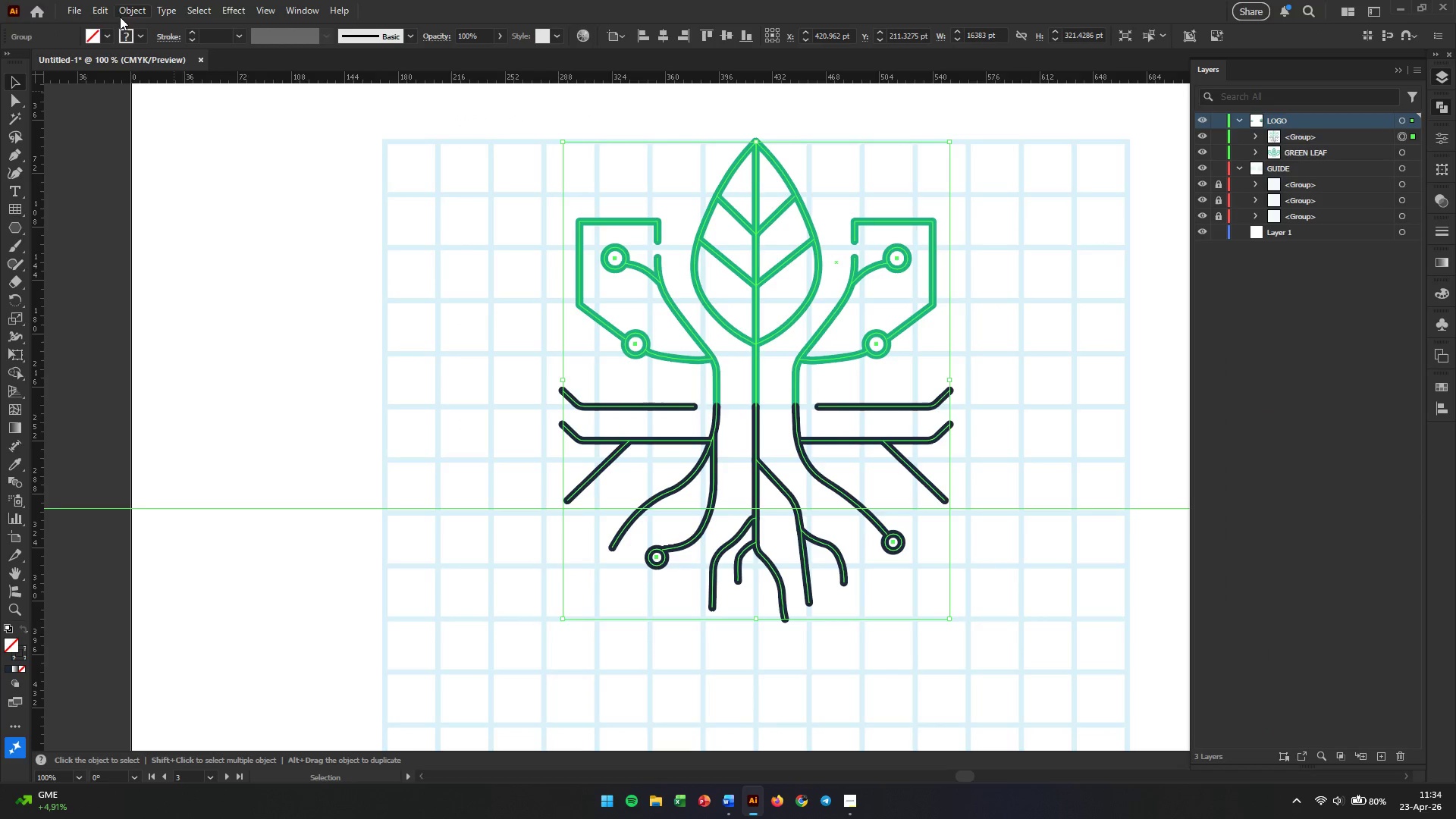 
left_click([128, 11])
 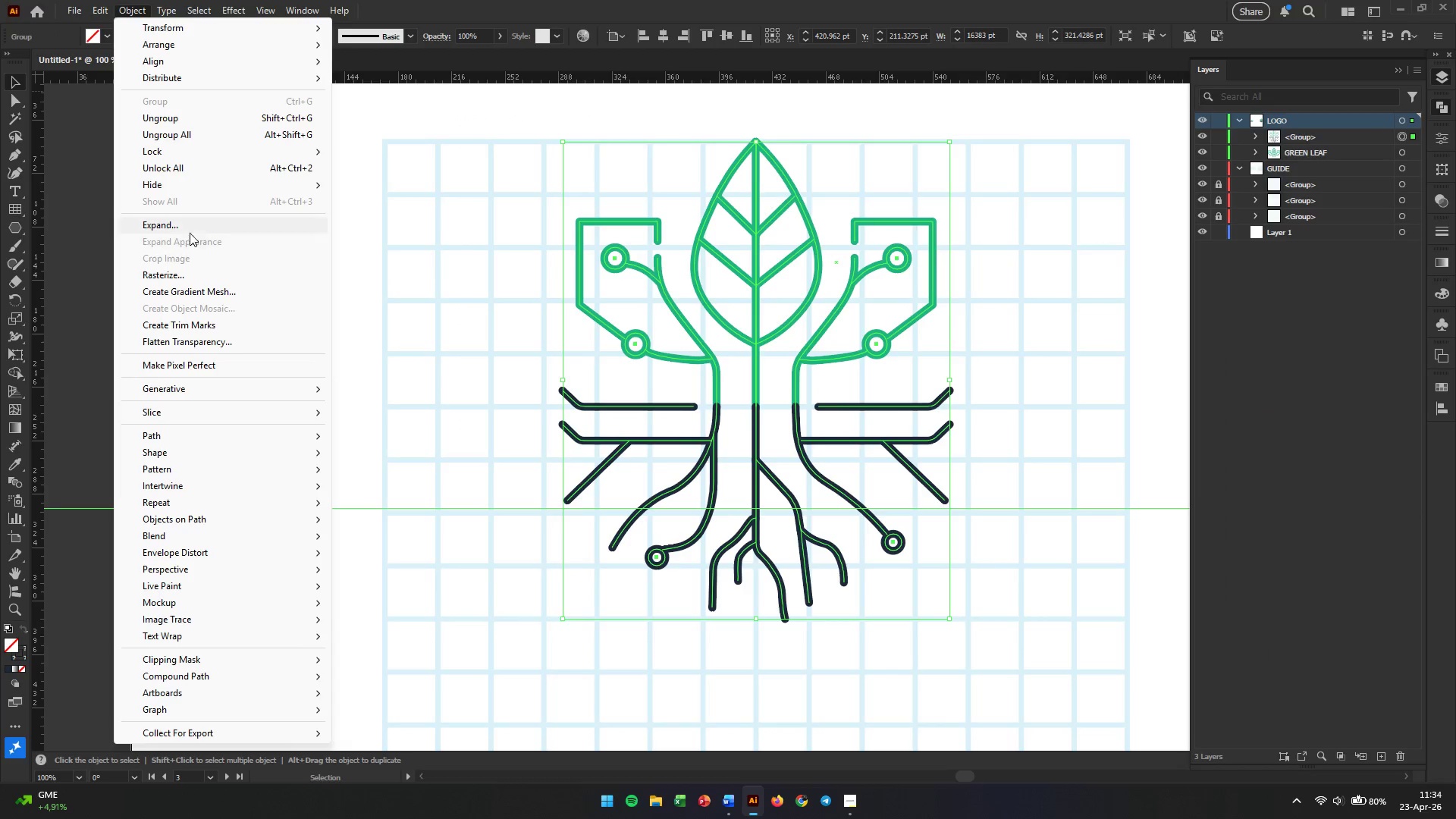 
left_click([189, 227])
 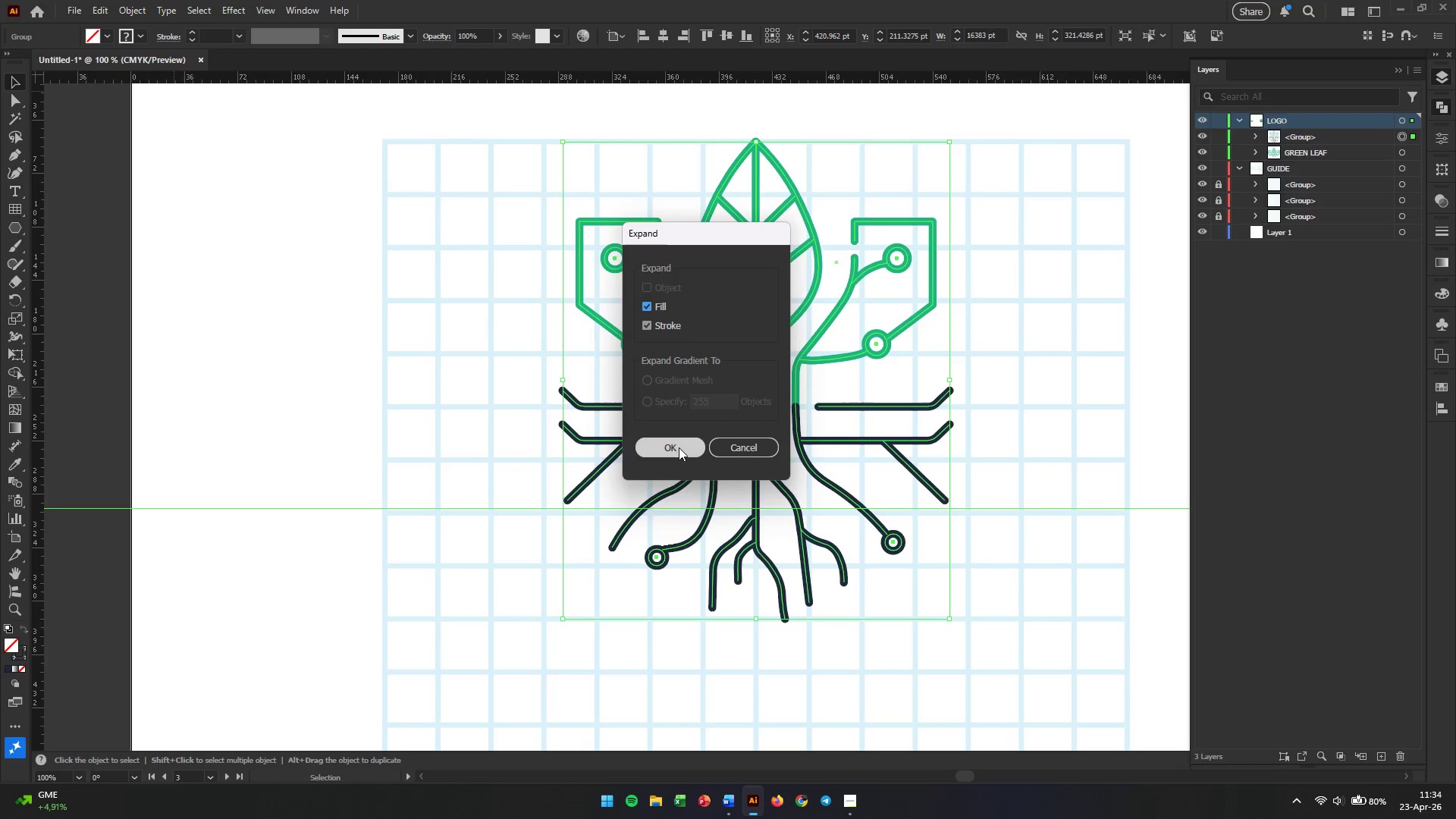 
left_click([679, 444])
 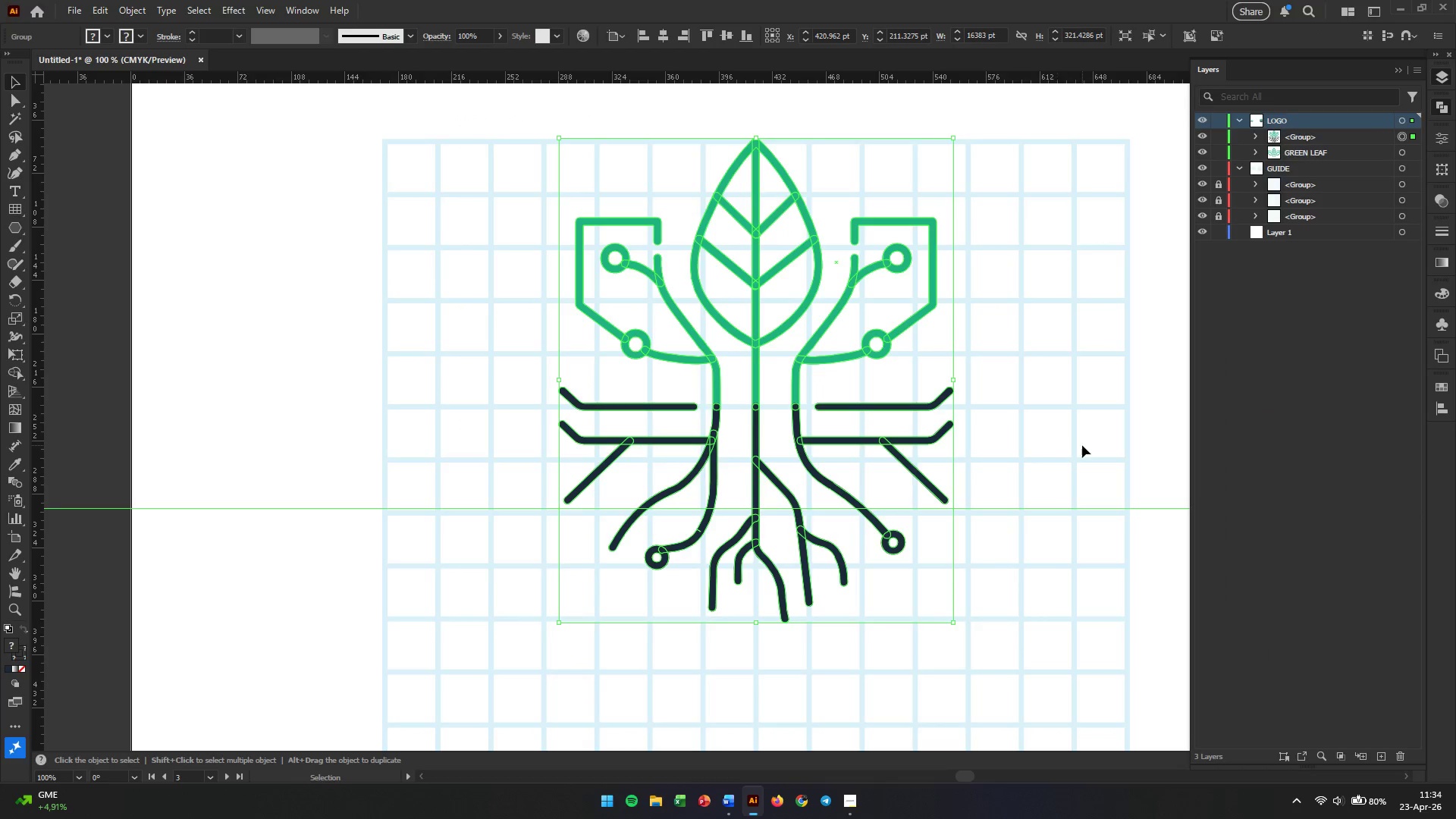 
left_click([1082, 445])
 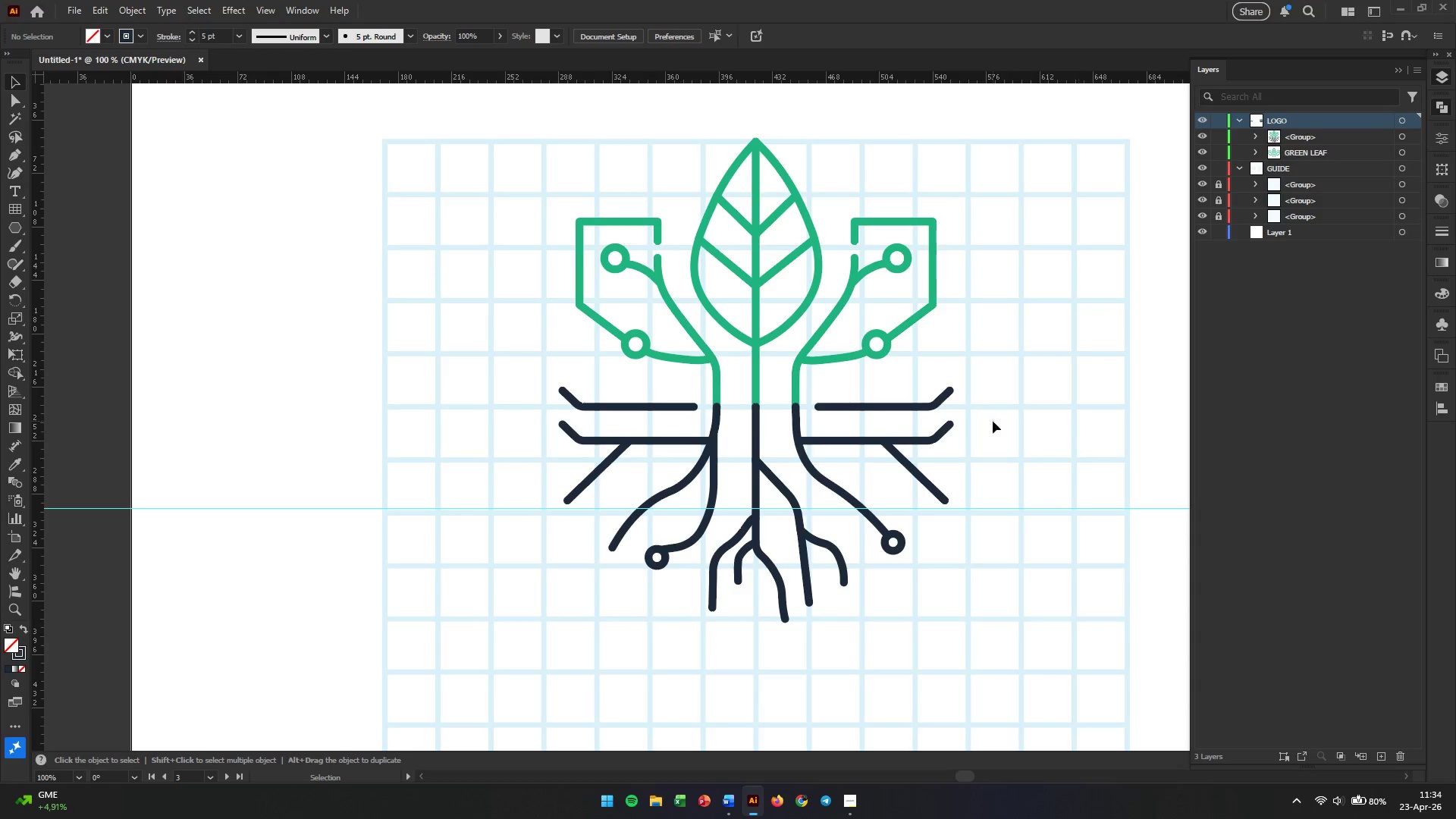 
left_click([903, 442])
 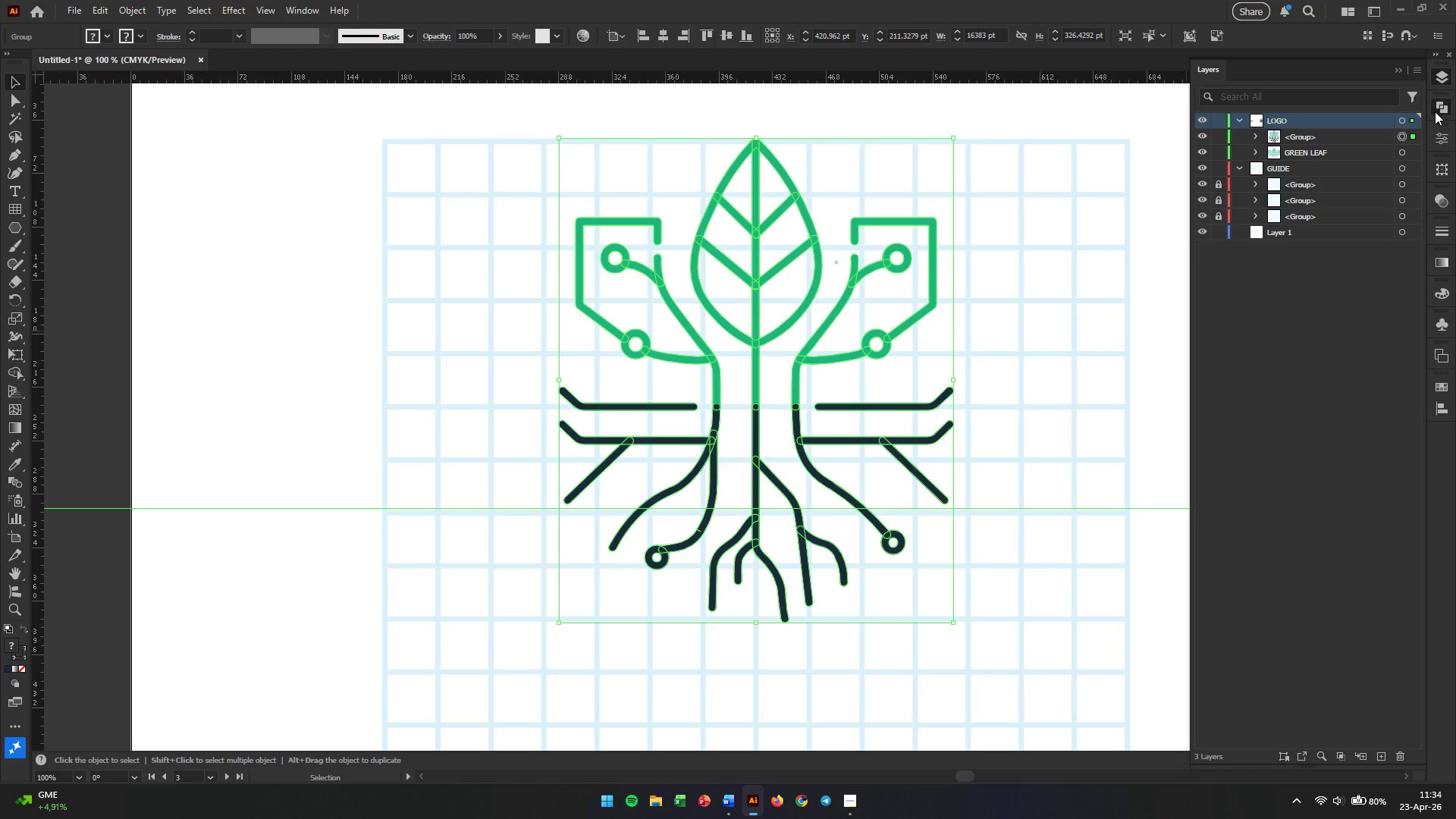 
double_click([1440, 104])
 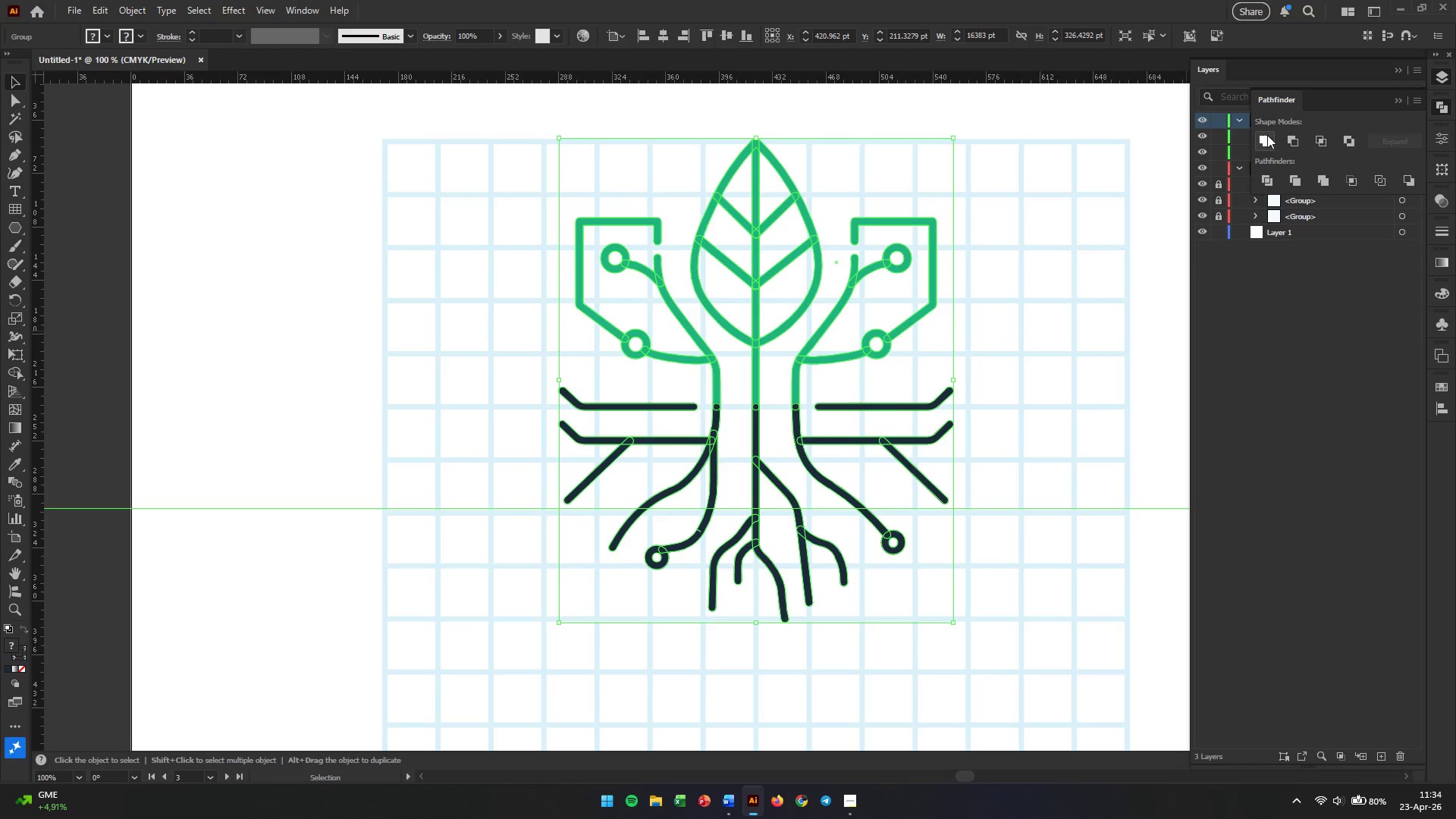 
left_click([1267, 136])
 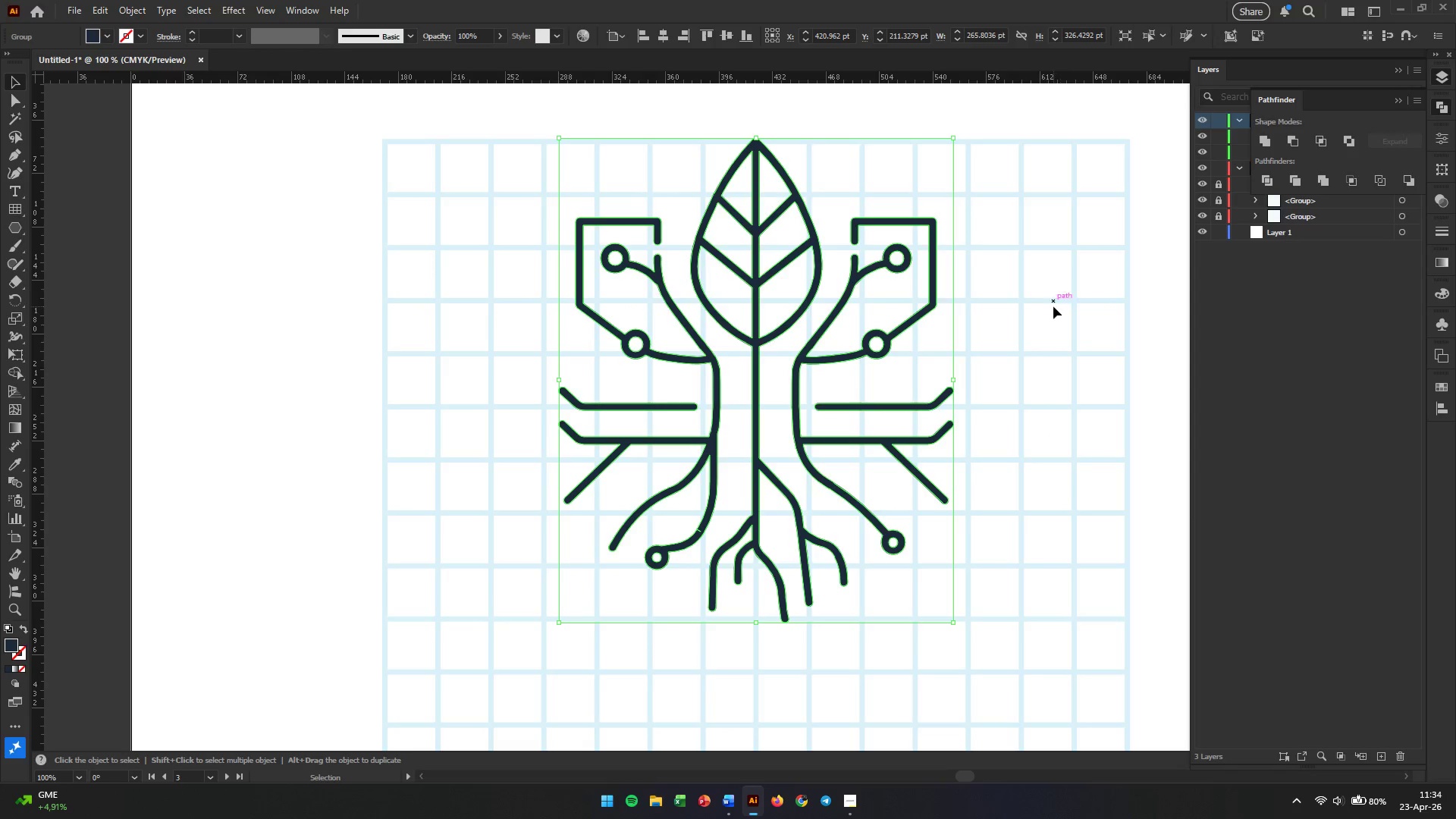 
left_click([1051, 315])
 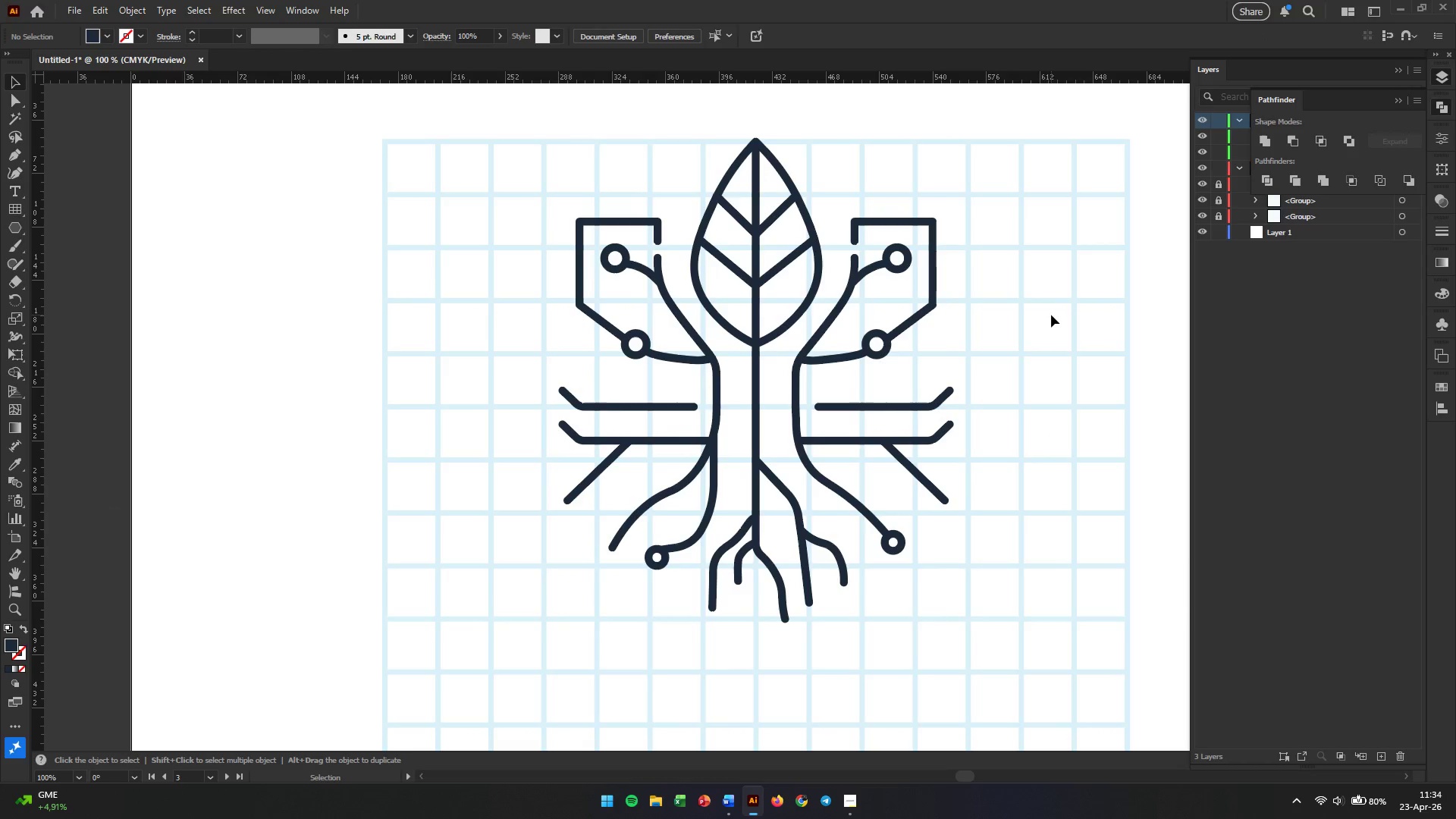 
key(Control+ControlLeft)
 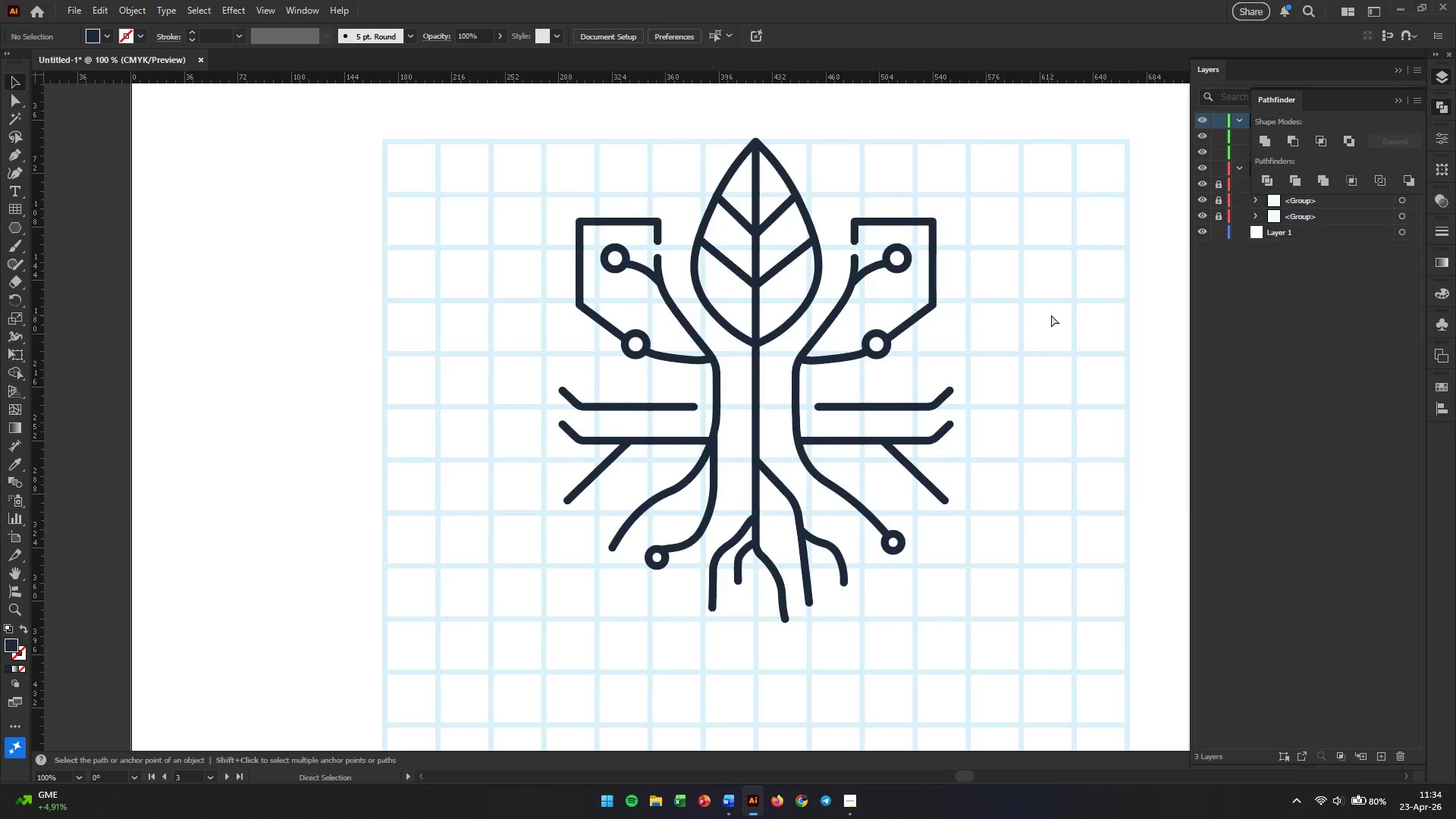 
key(Control+Z)
 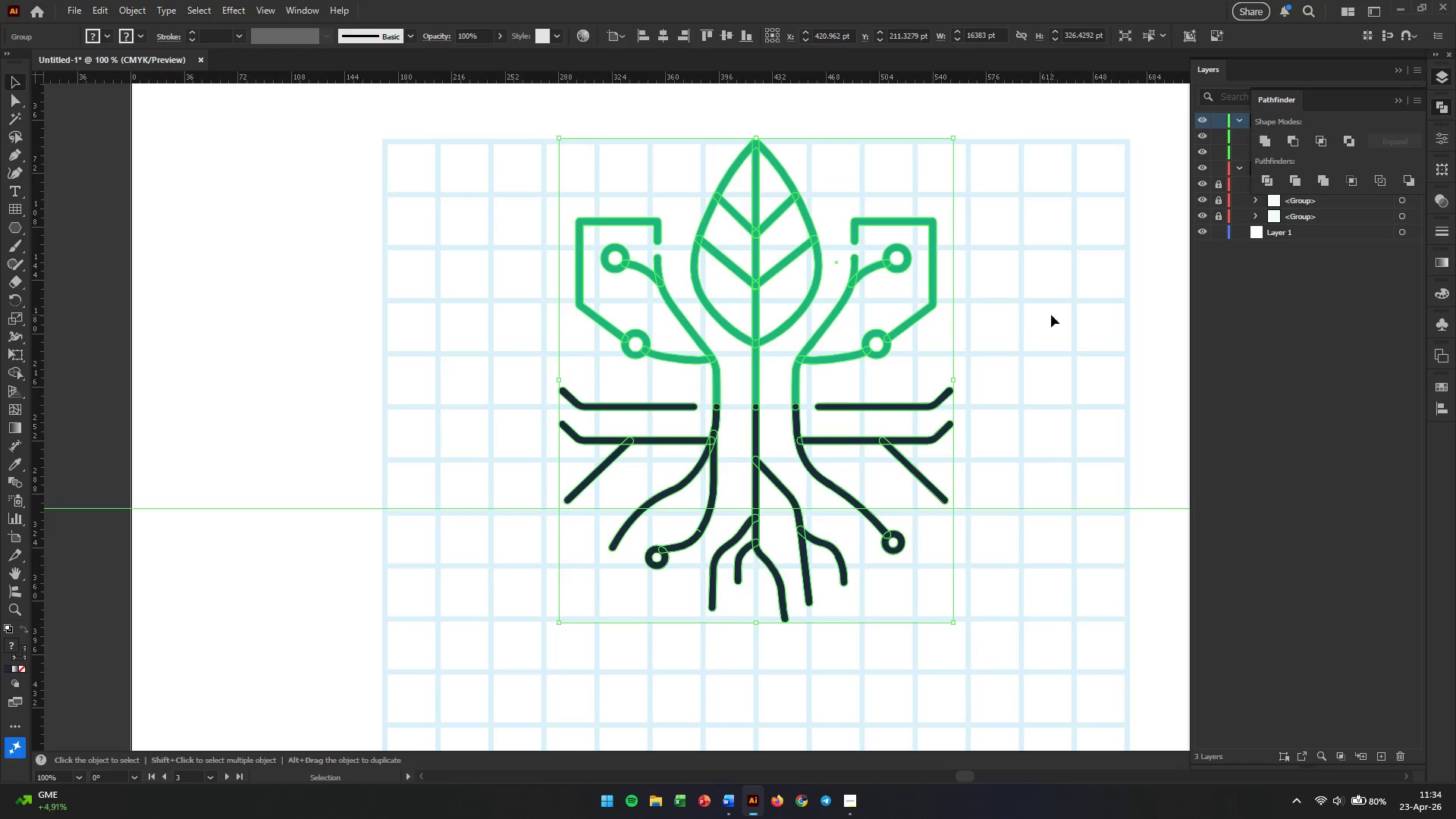 
left_click([1051, 315])
 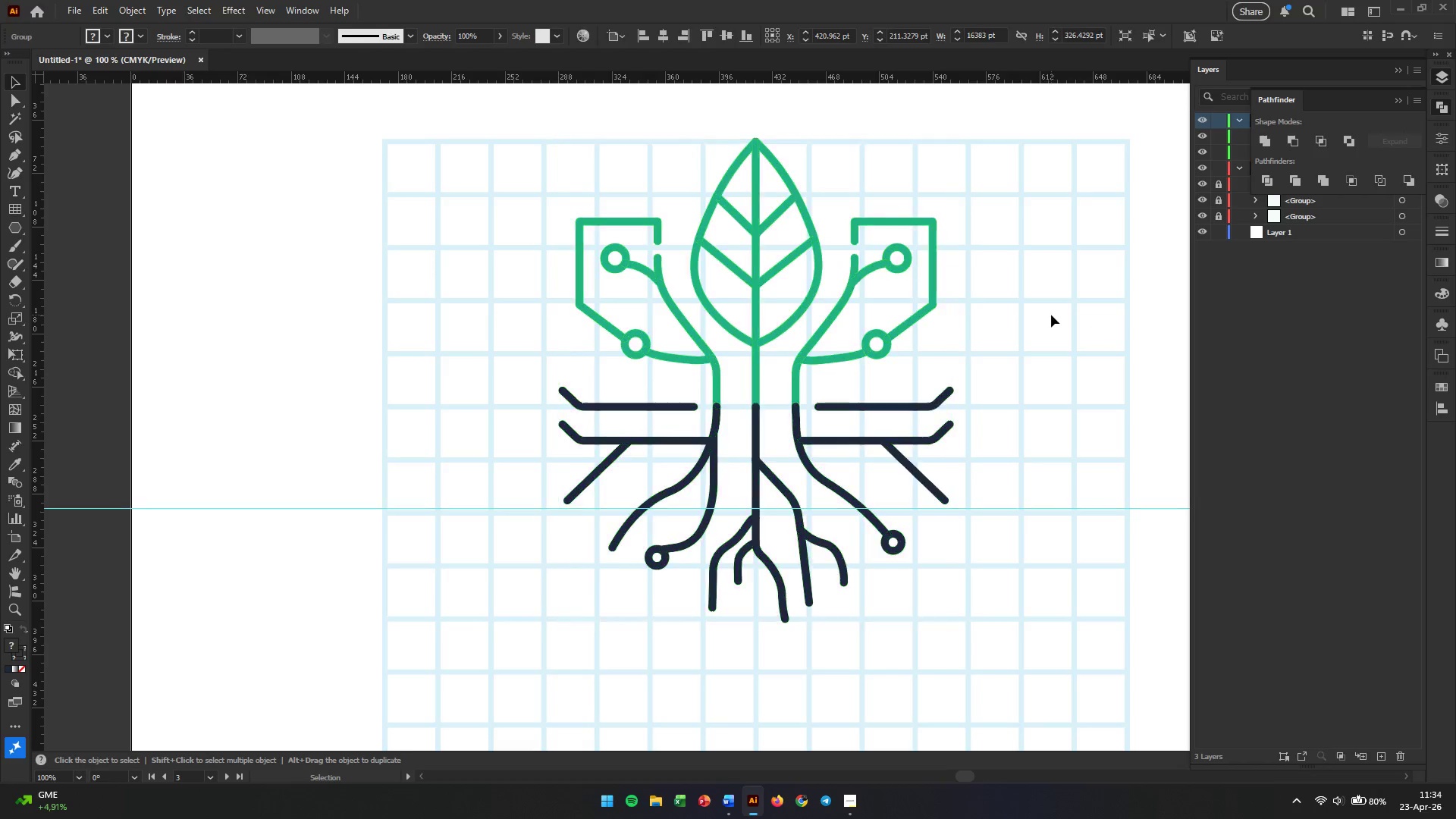 
hold_key(key=AltLeft, duration=0.69)
 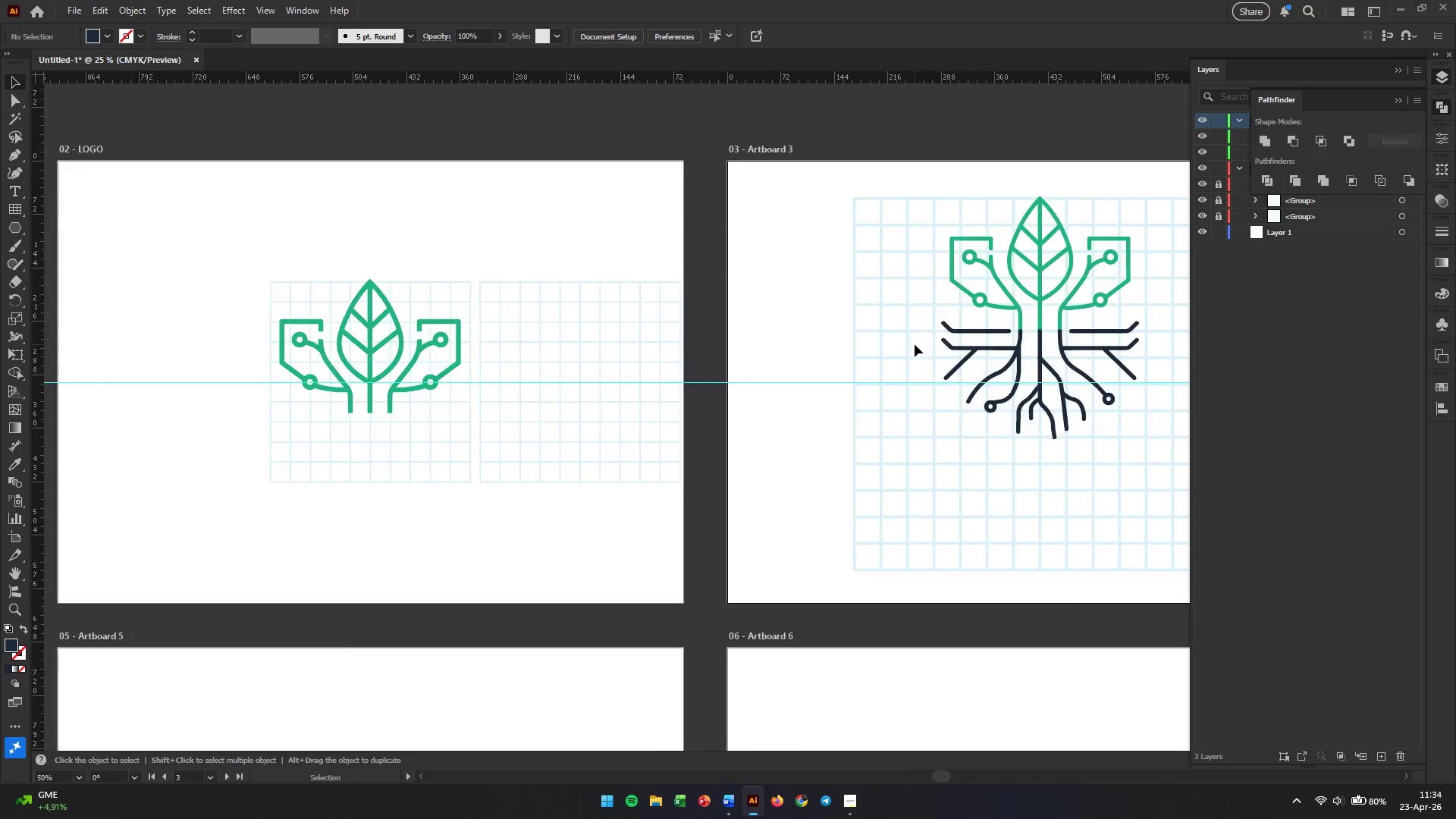 
hold_key(key=AltLeft, duration=0.33)
 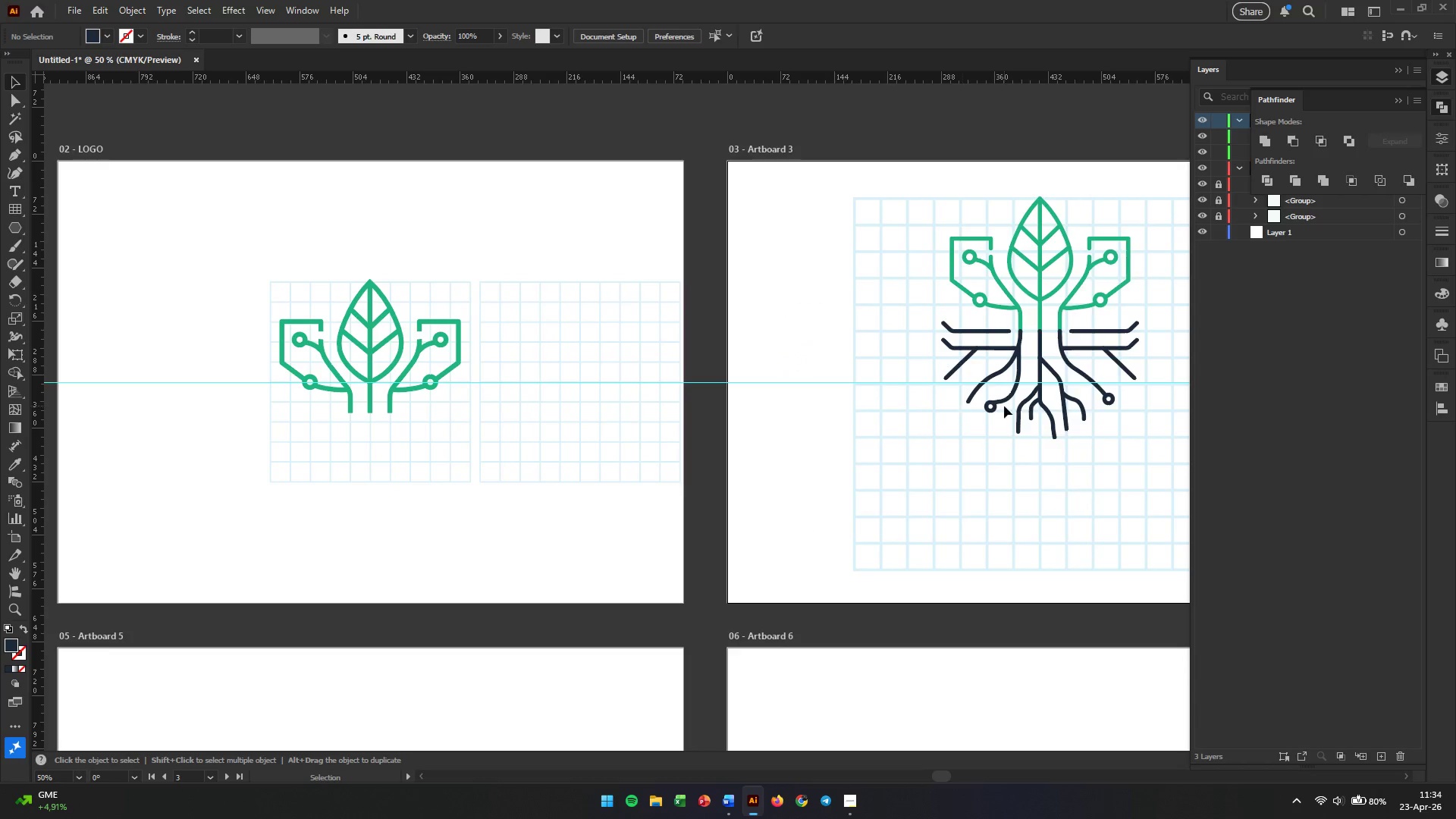 
scroll: coordinate [1051, 315], scroll_direction: down, amount: 3.0
 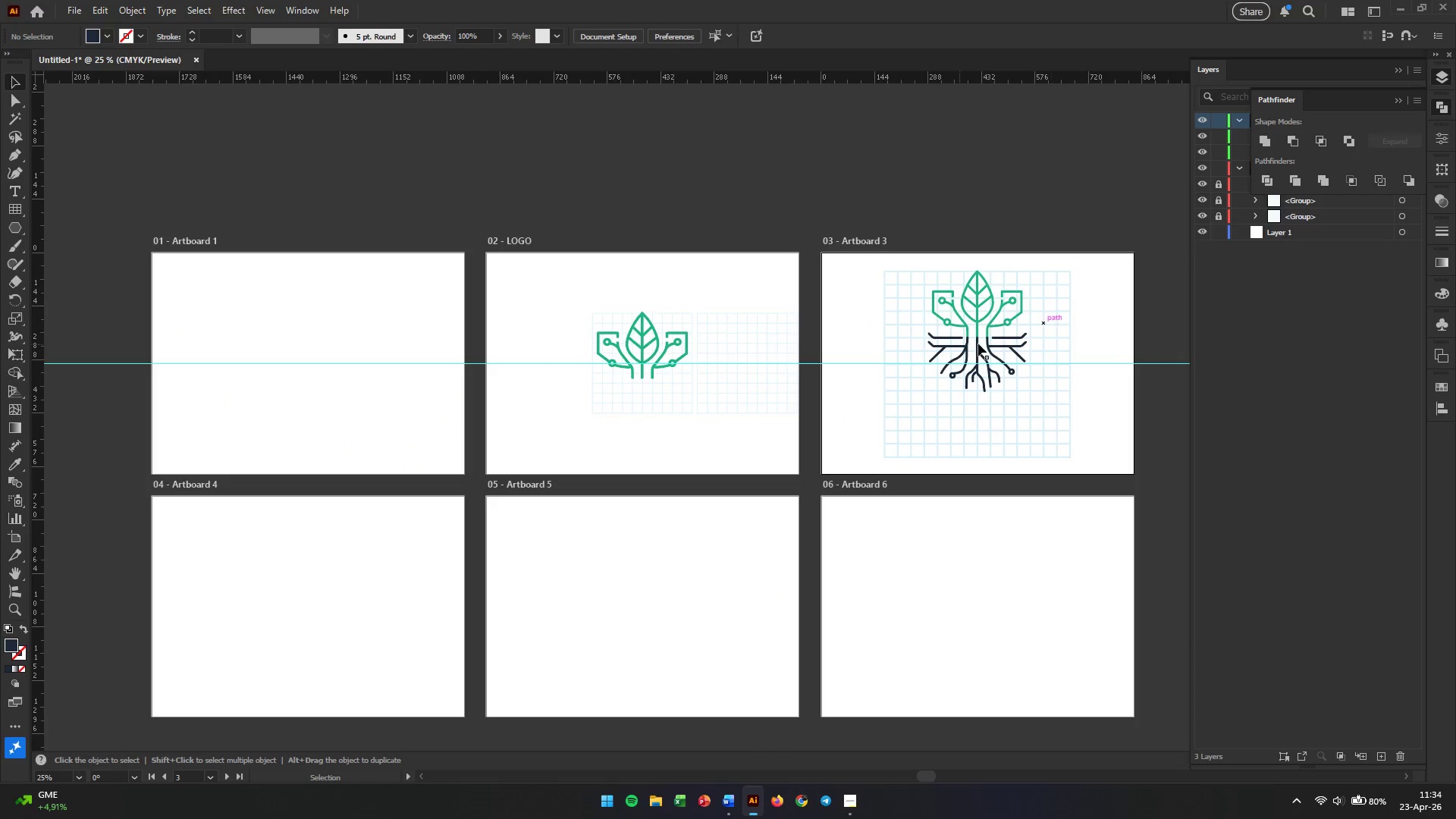 
scroll: coordinate [915, 344], scroll_direction: up, amount: 2.0
 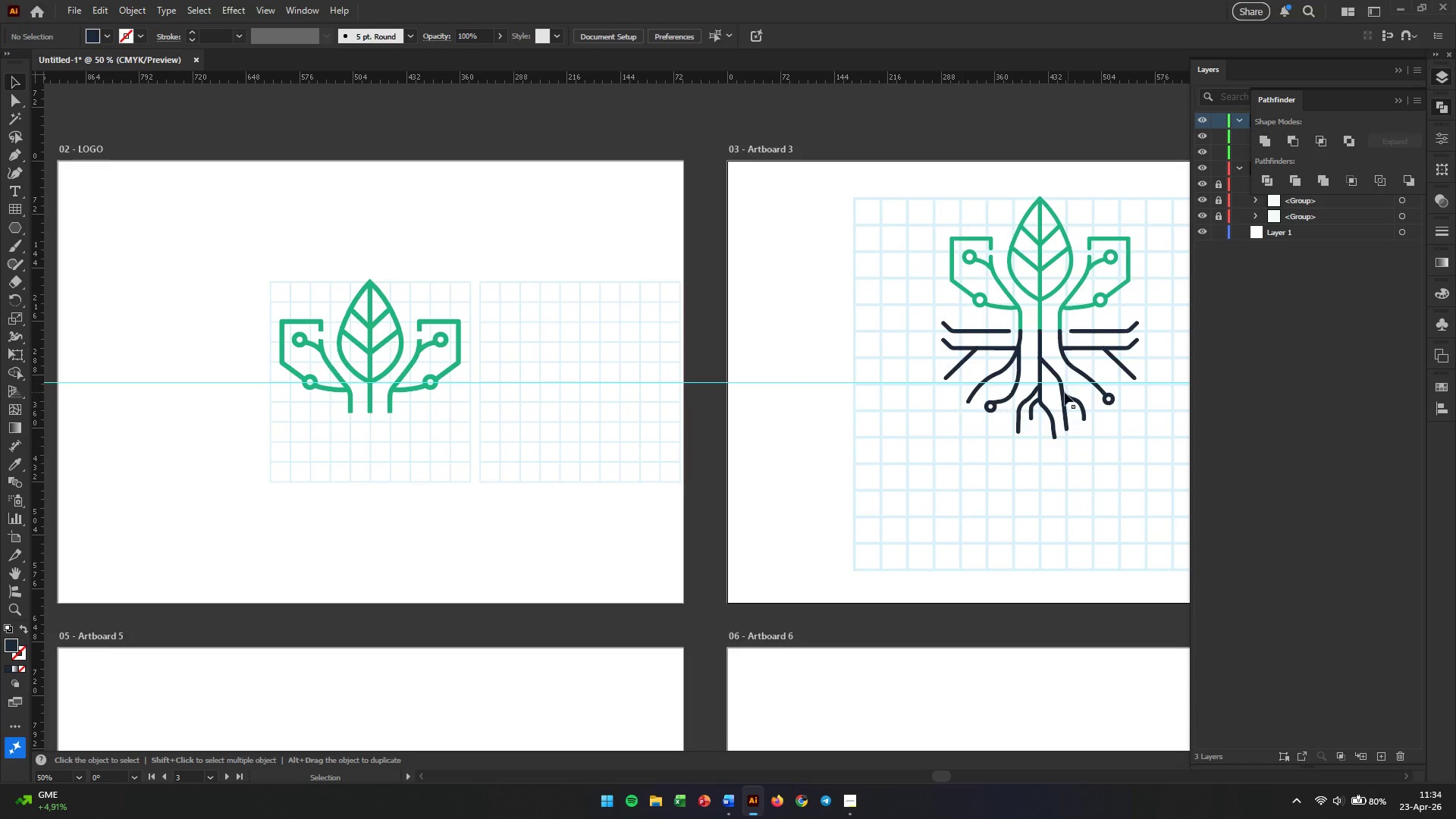 
key(Alt+AltLeft)
 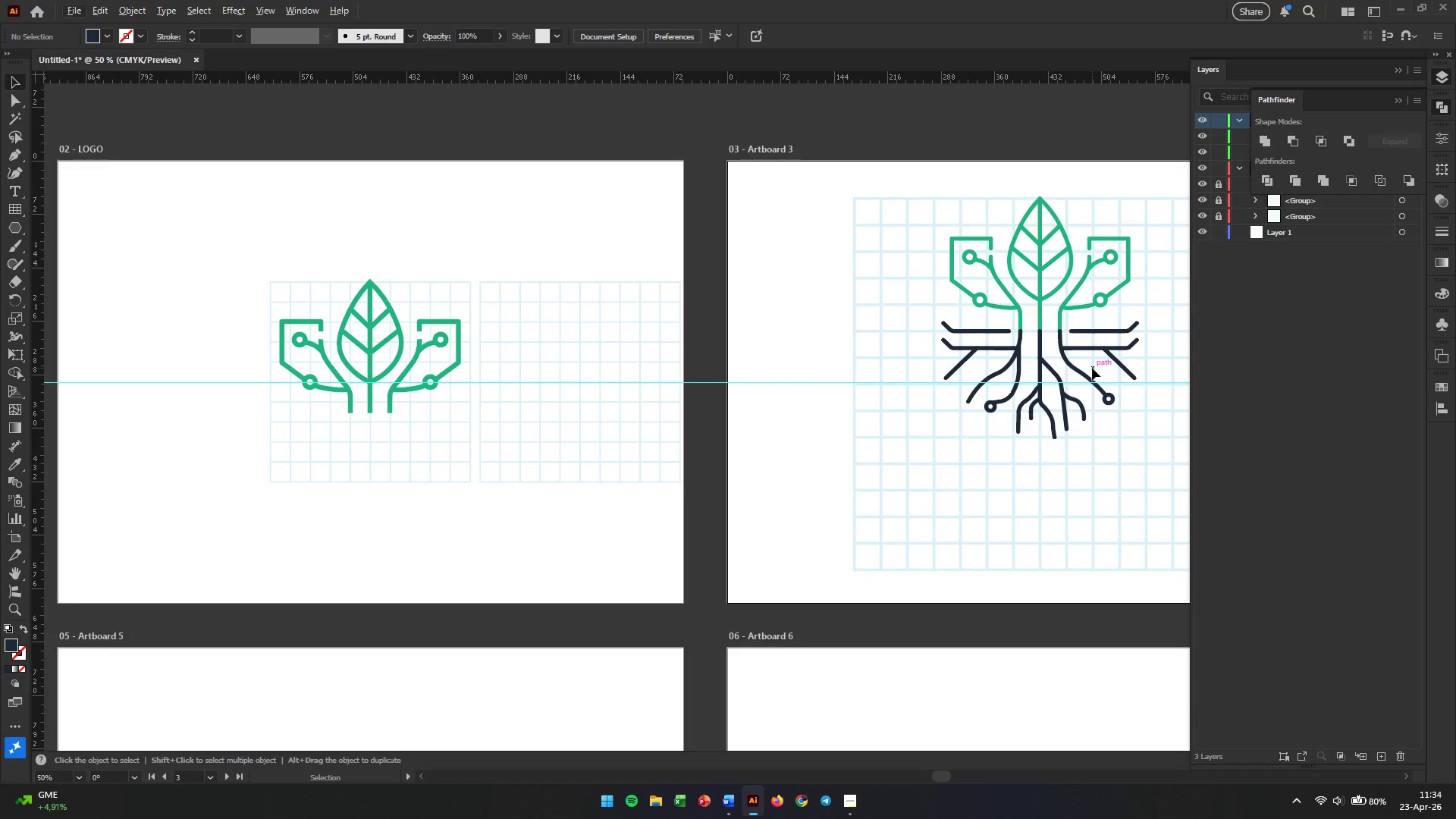 
hold_key(key=Space, duration=0.56)
 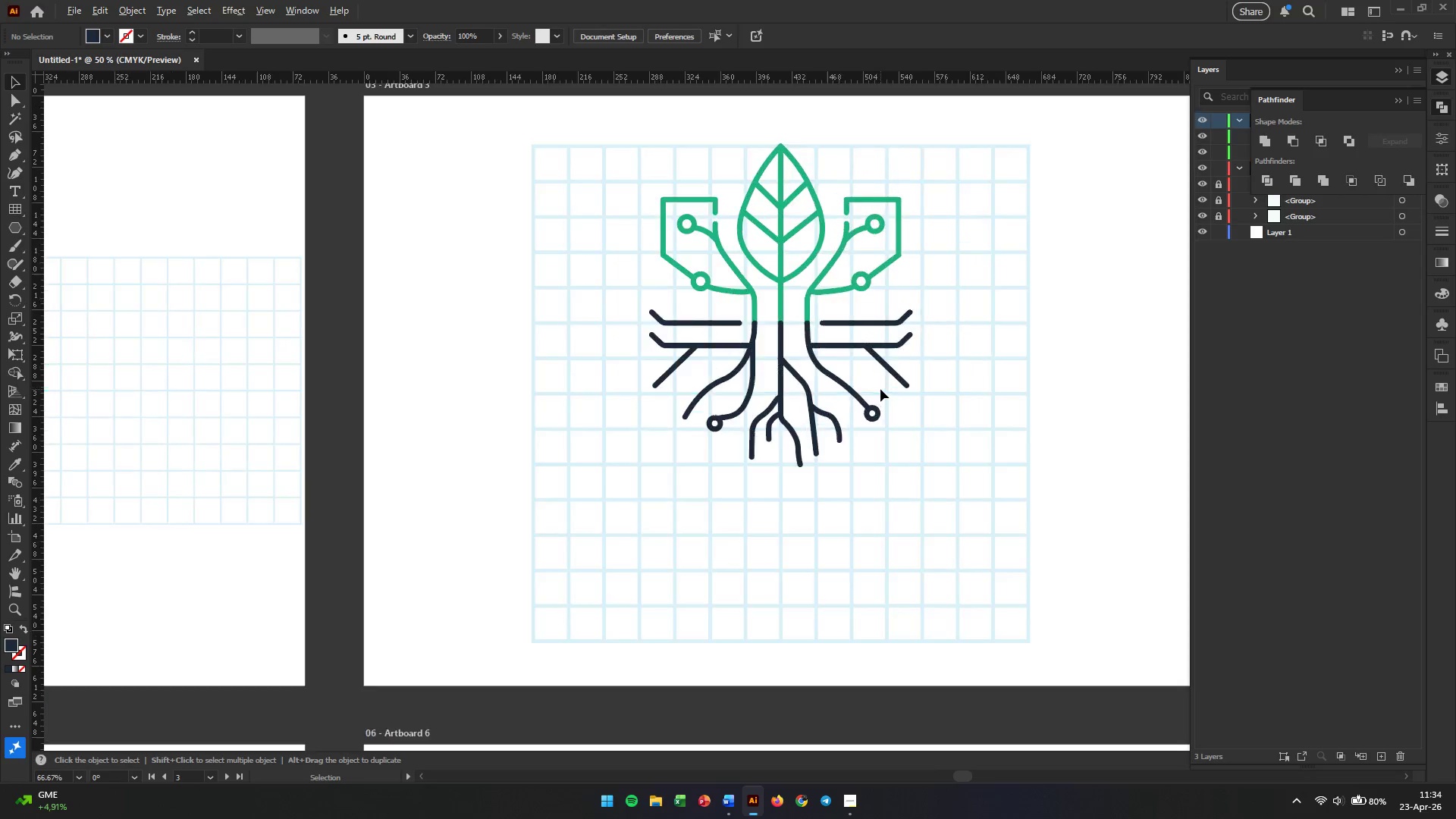 
left_click_drag(start_coordinate=[1094, 397], to_coordinate=[859, 406])
 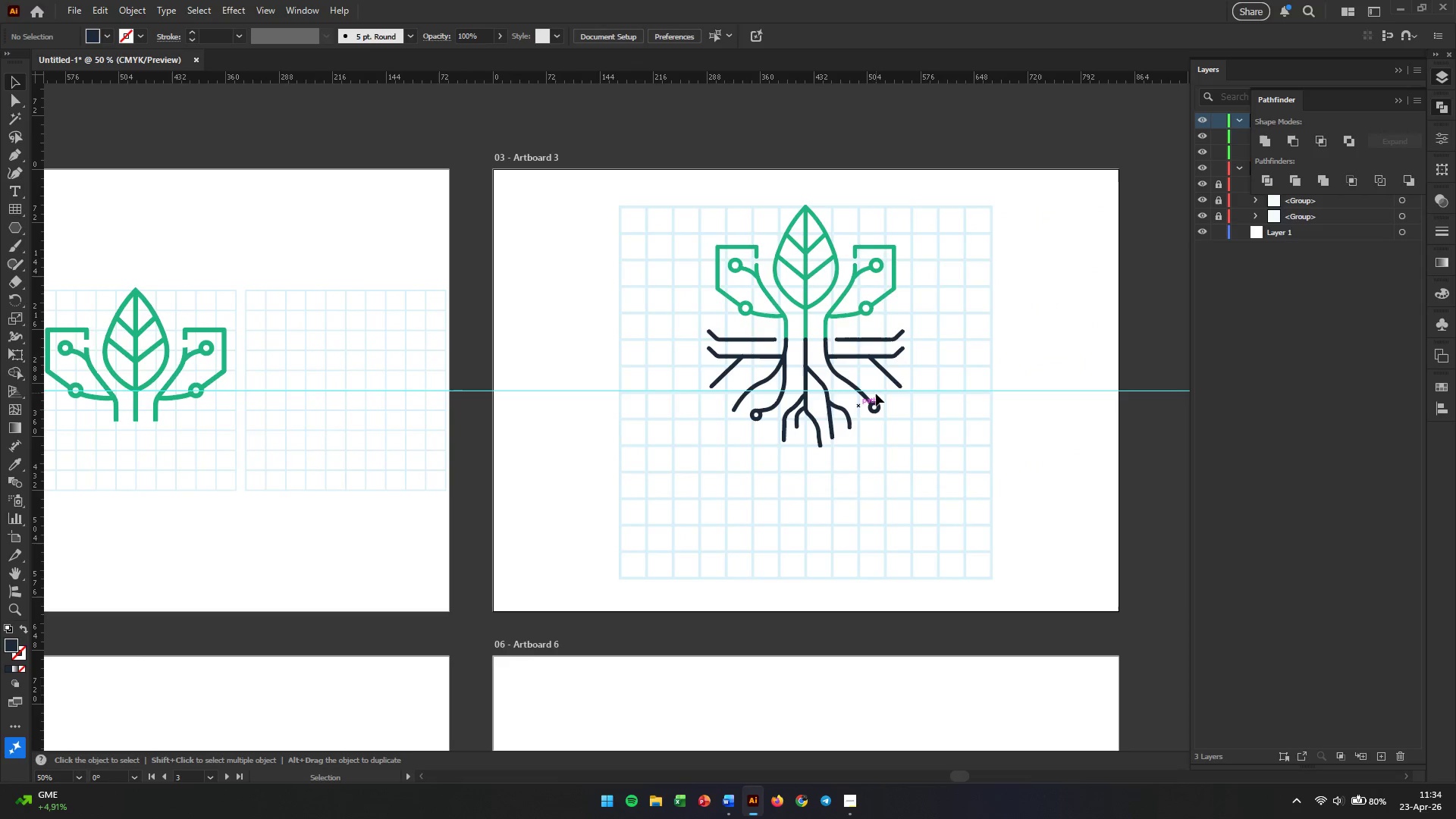 
hold_key(key=AltLeft, duration=0.53)
scroll: coordinate [880, 389], scroll_direction: up, amount: 2.0
 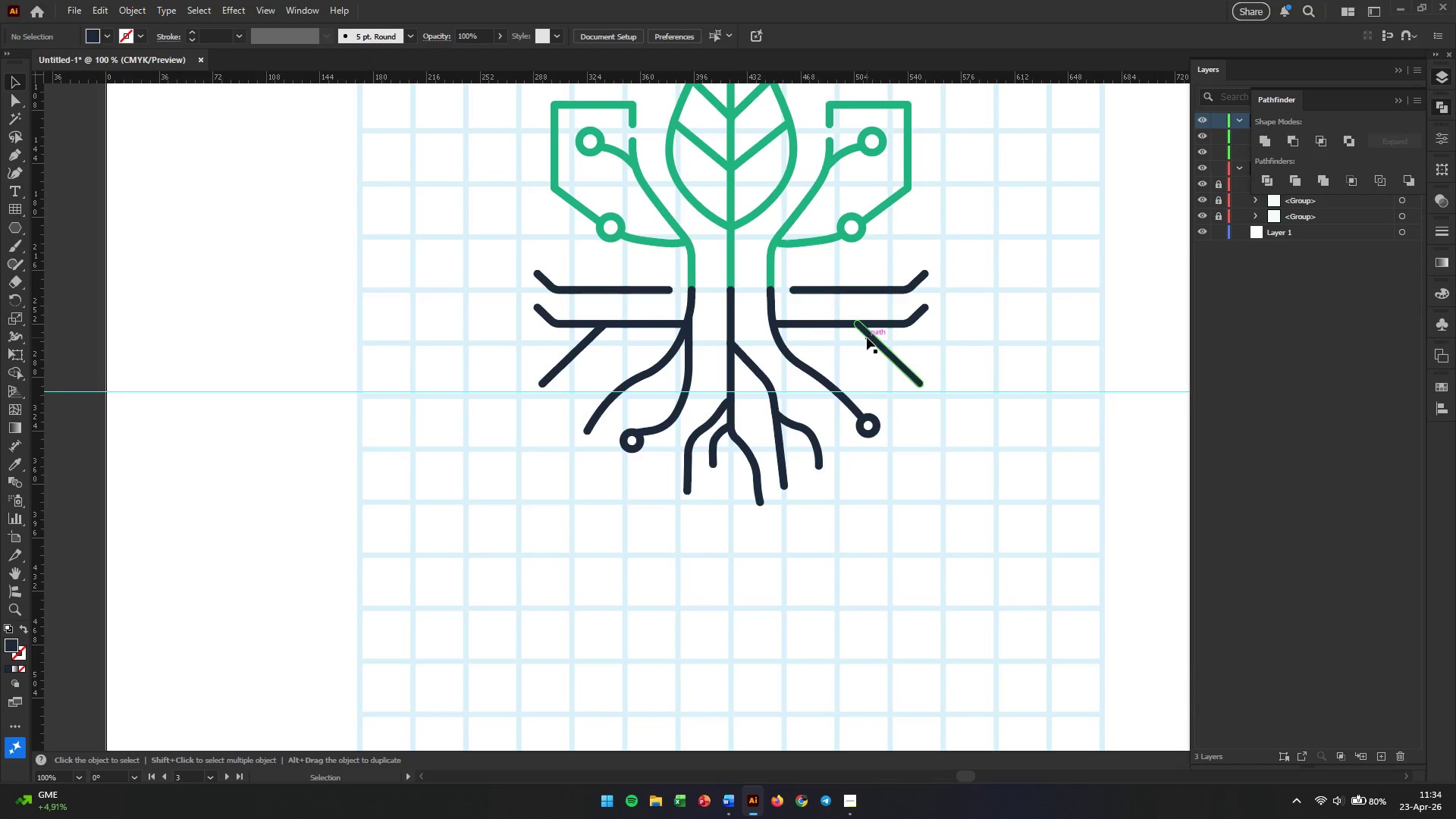 
left_click([867, 337])
 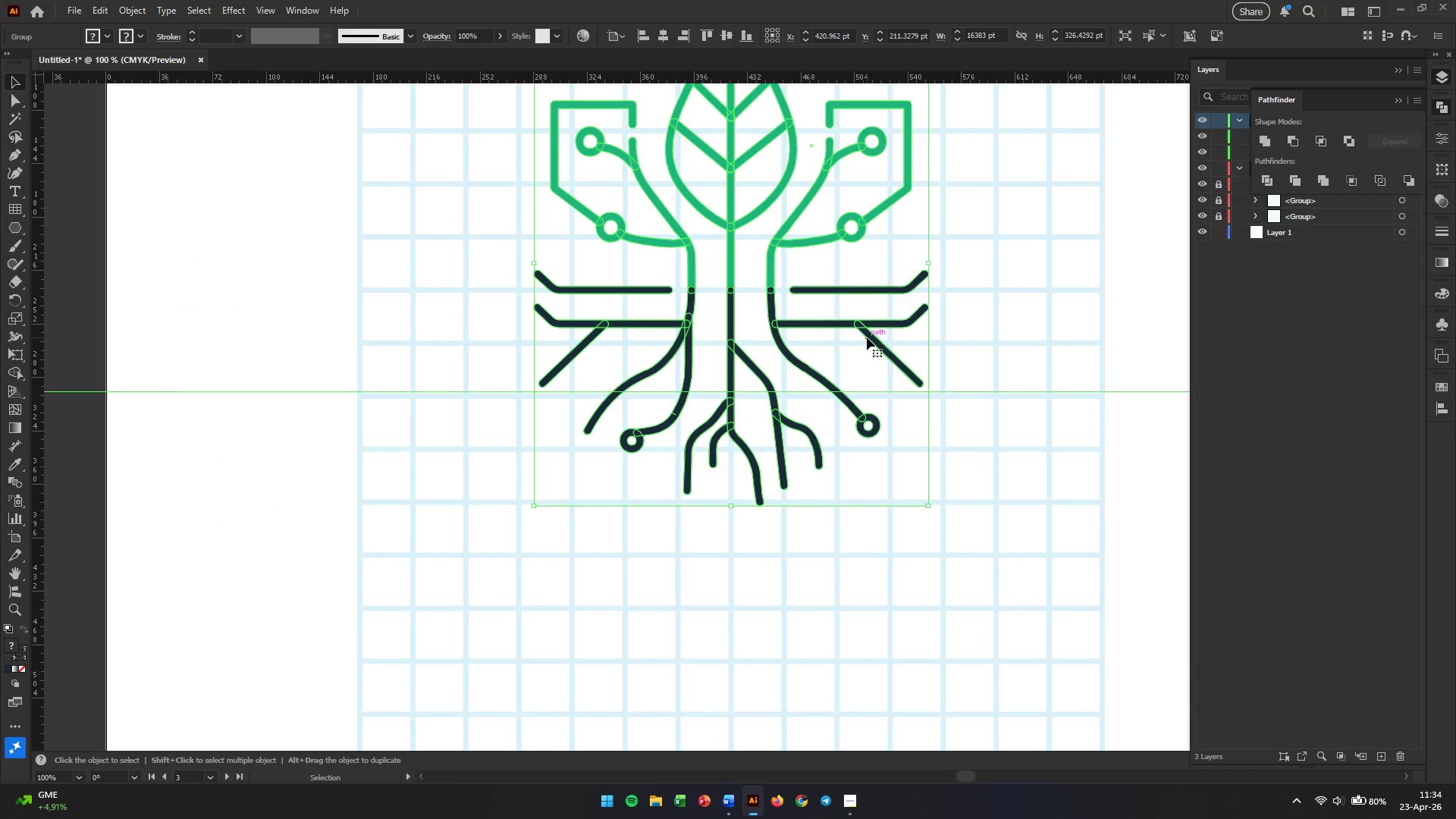 
right_click([867, 337])
 